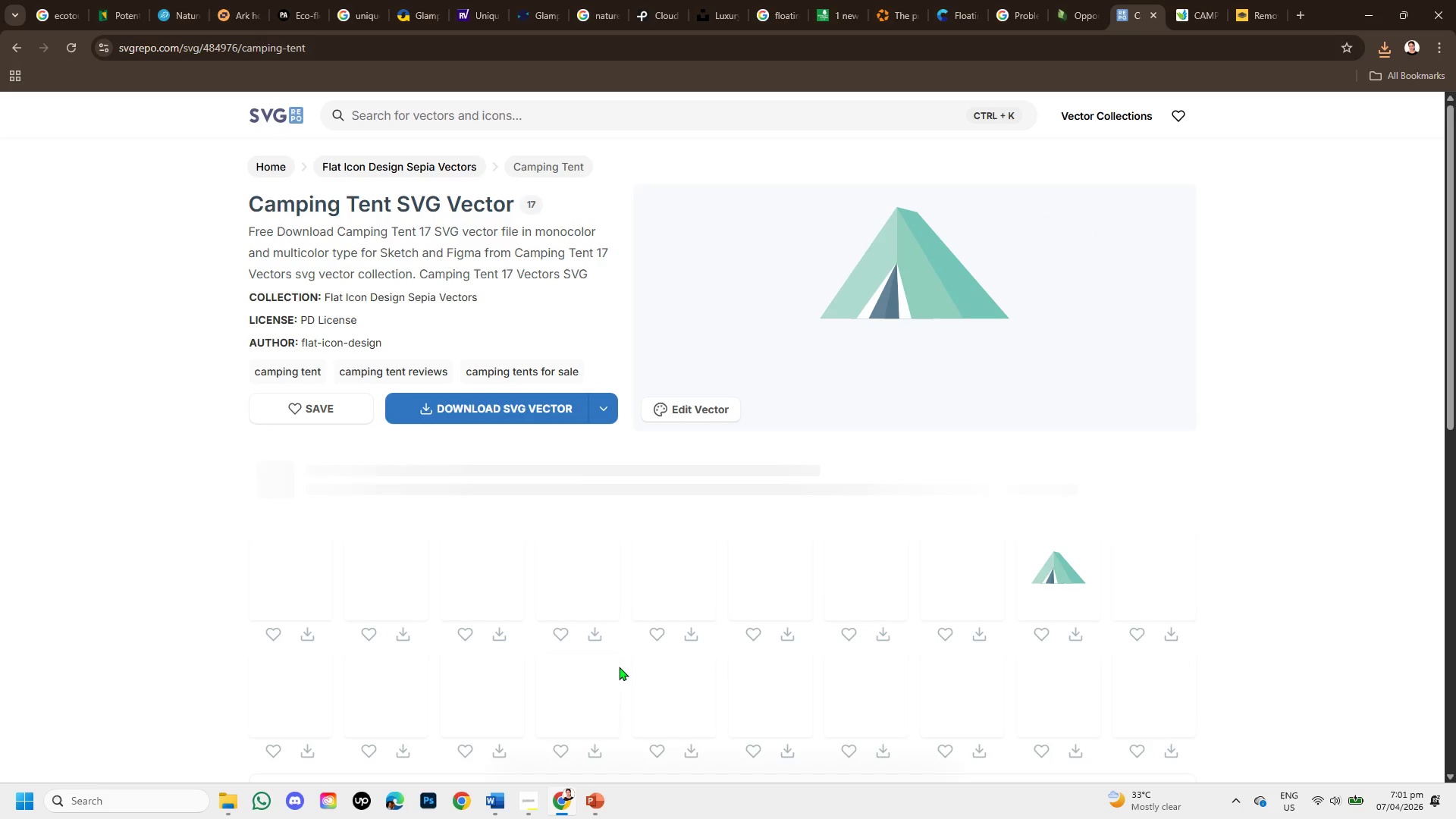 
scroll: coordinate [664, 638], scroll_direction: down, amount: 3.0
 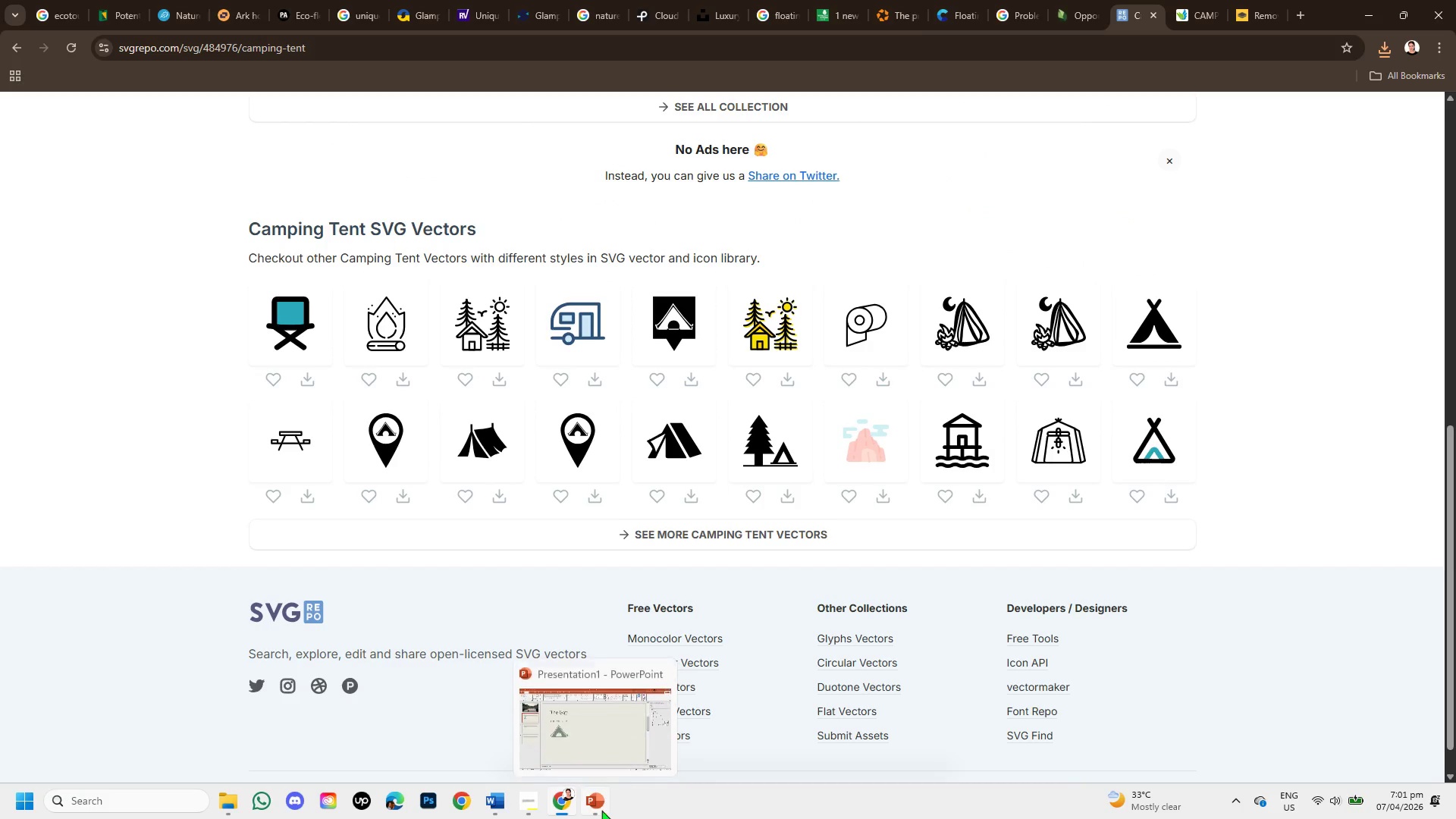 
left_click([592, 811])
 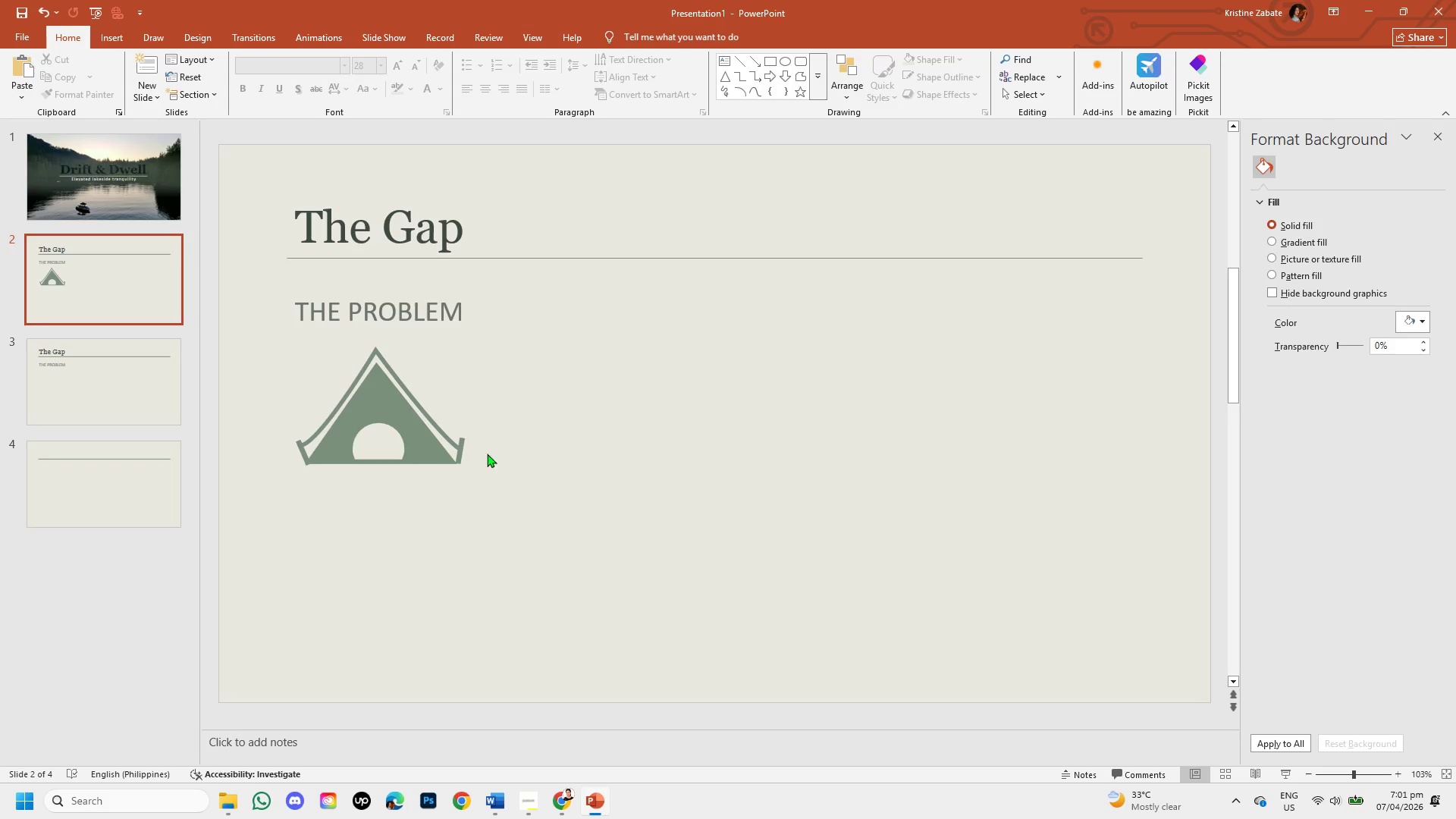 
left_click([428, 449])
 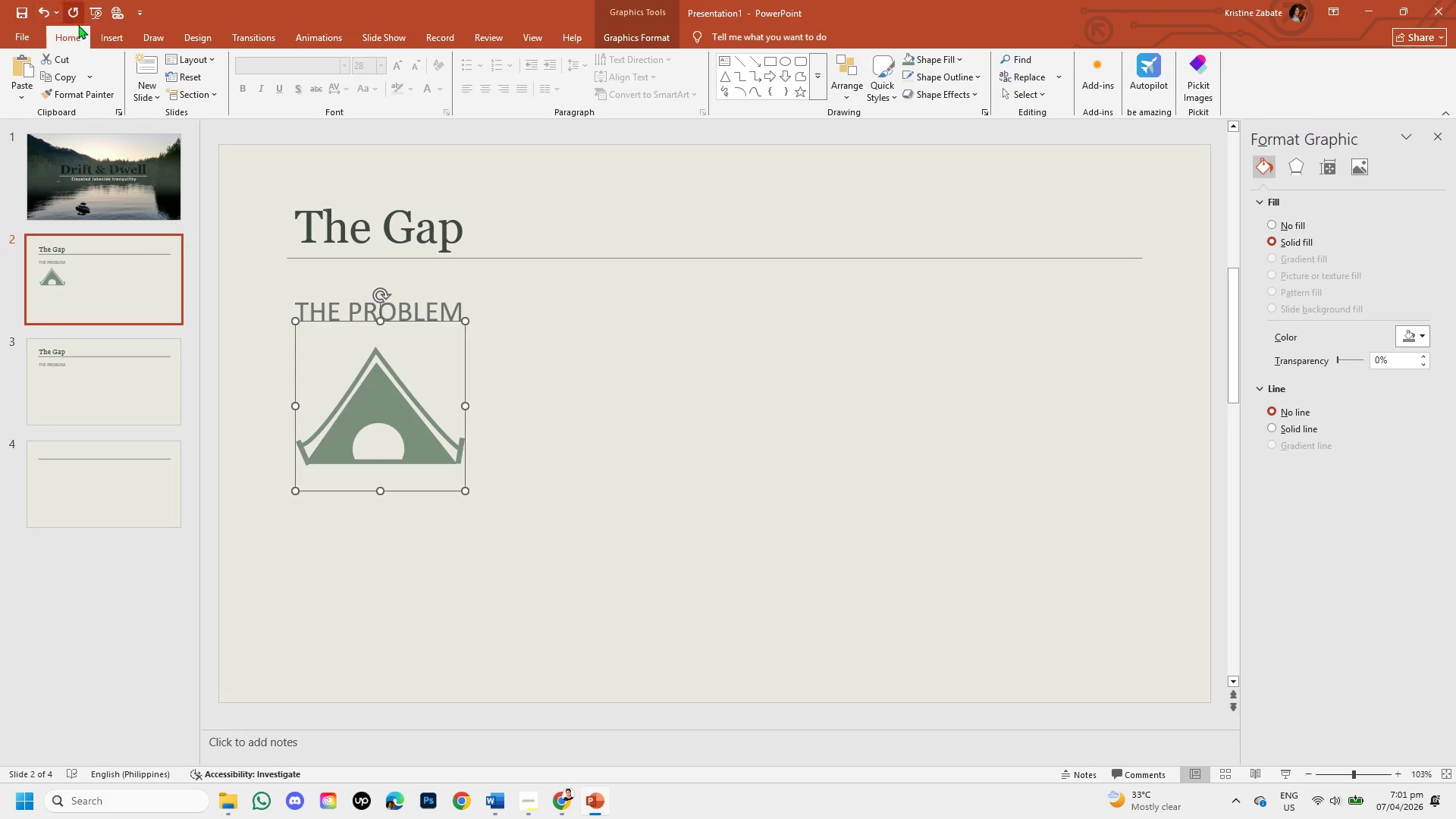 
left_click([105, 33])
 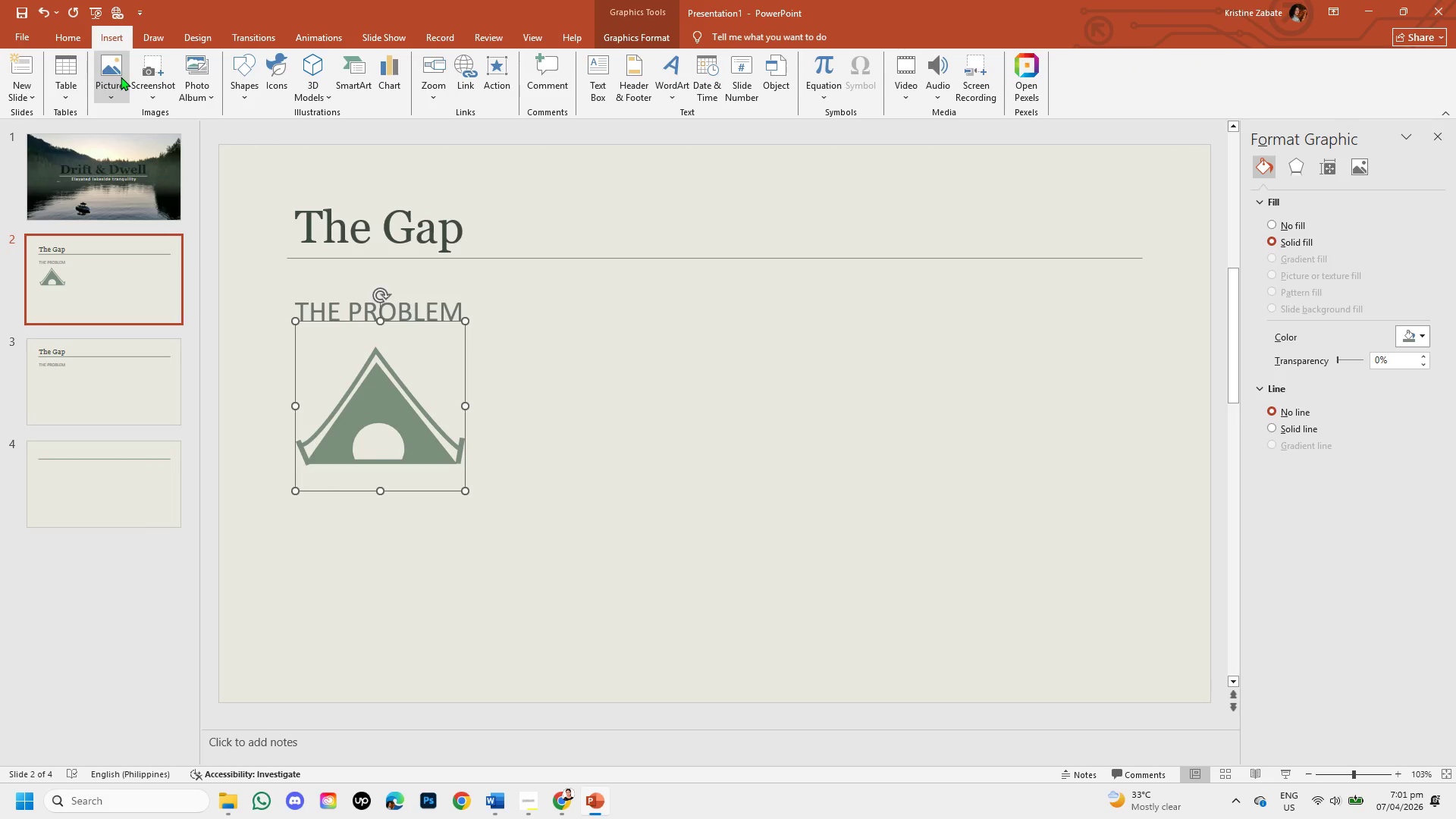 
left_click([121, 77])
 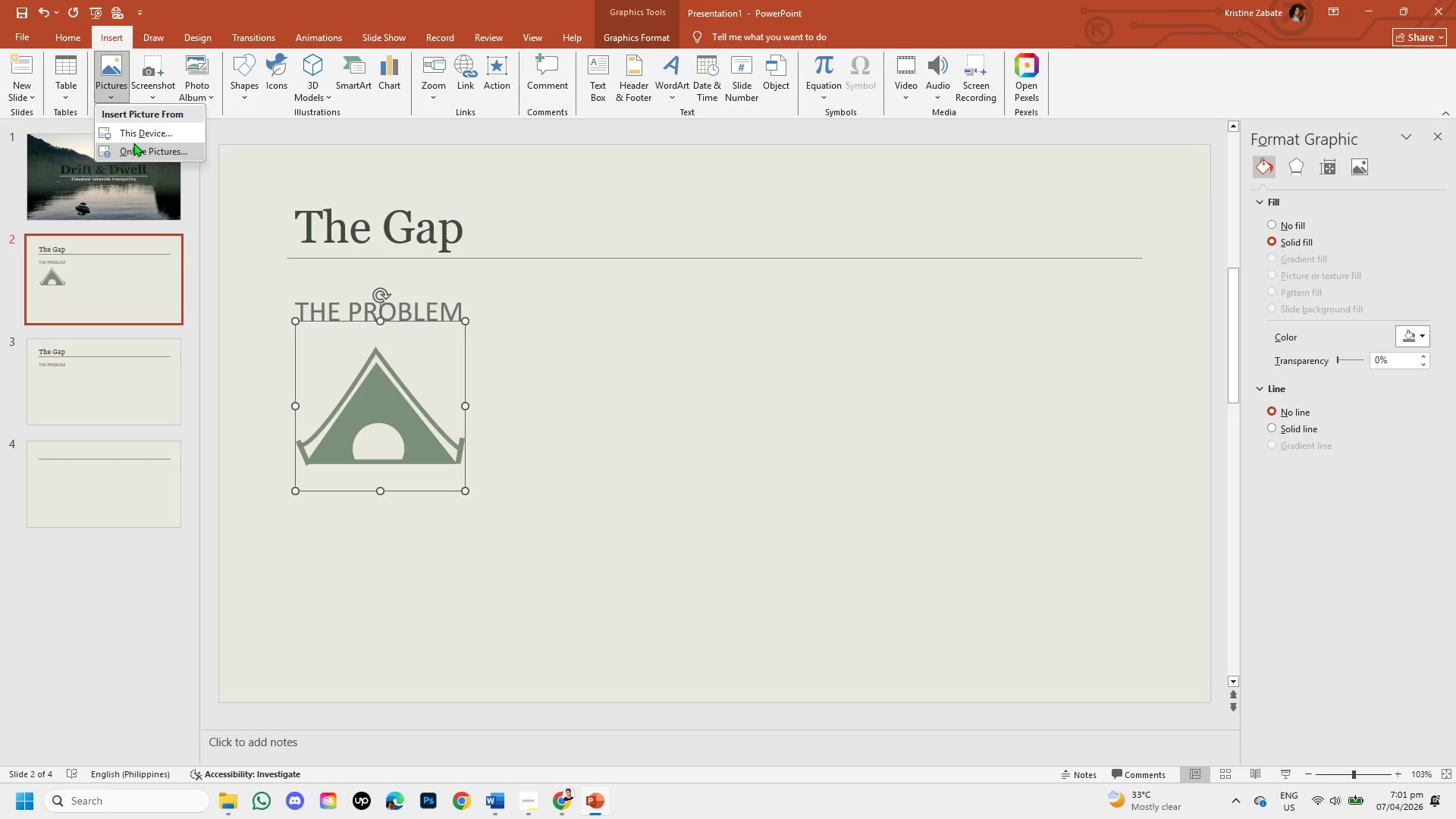 
left_click([136, 130])
 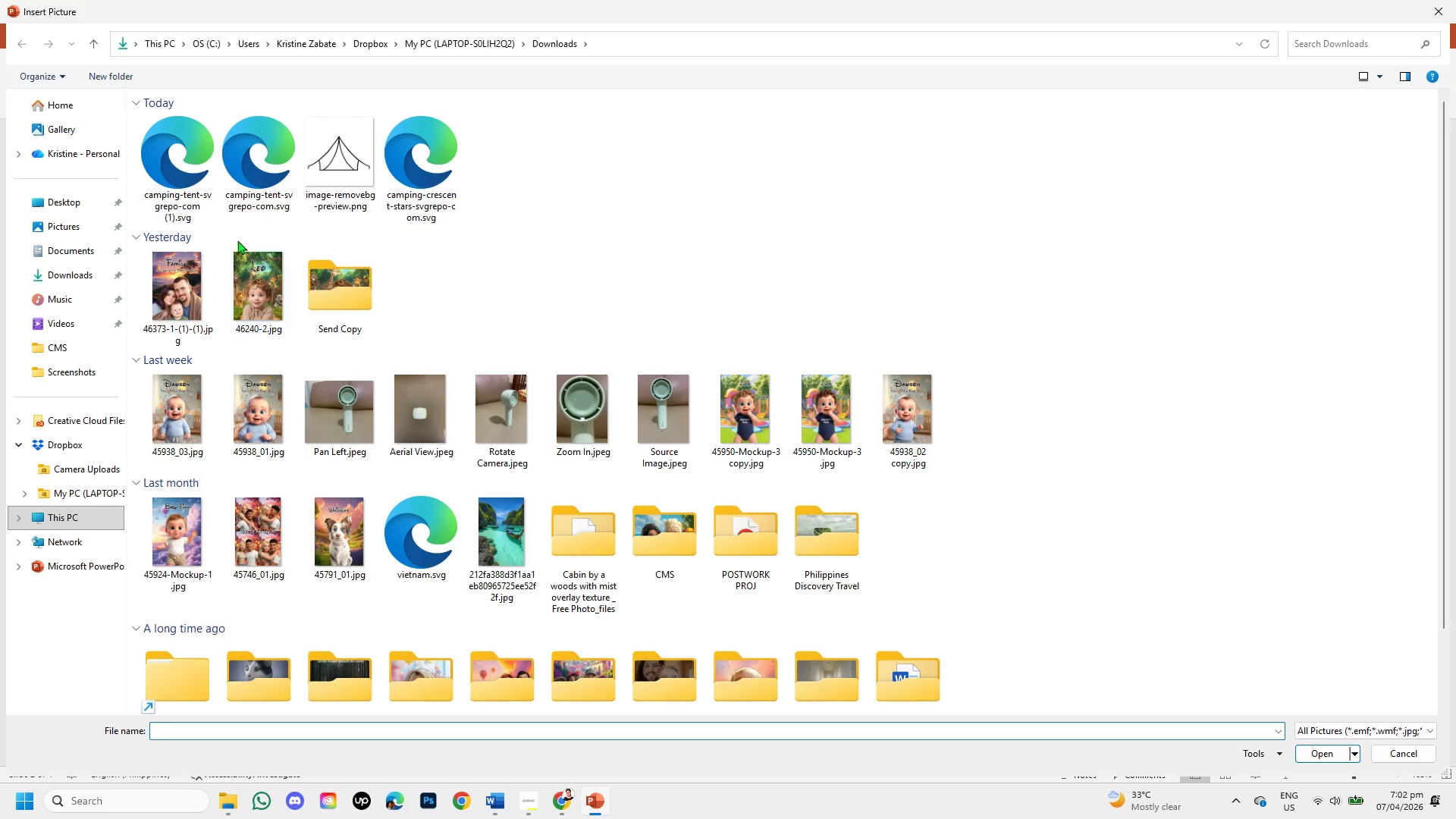 
double_click([189, 177])
 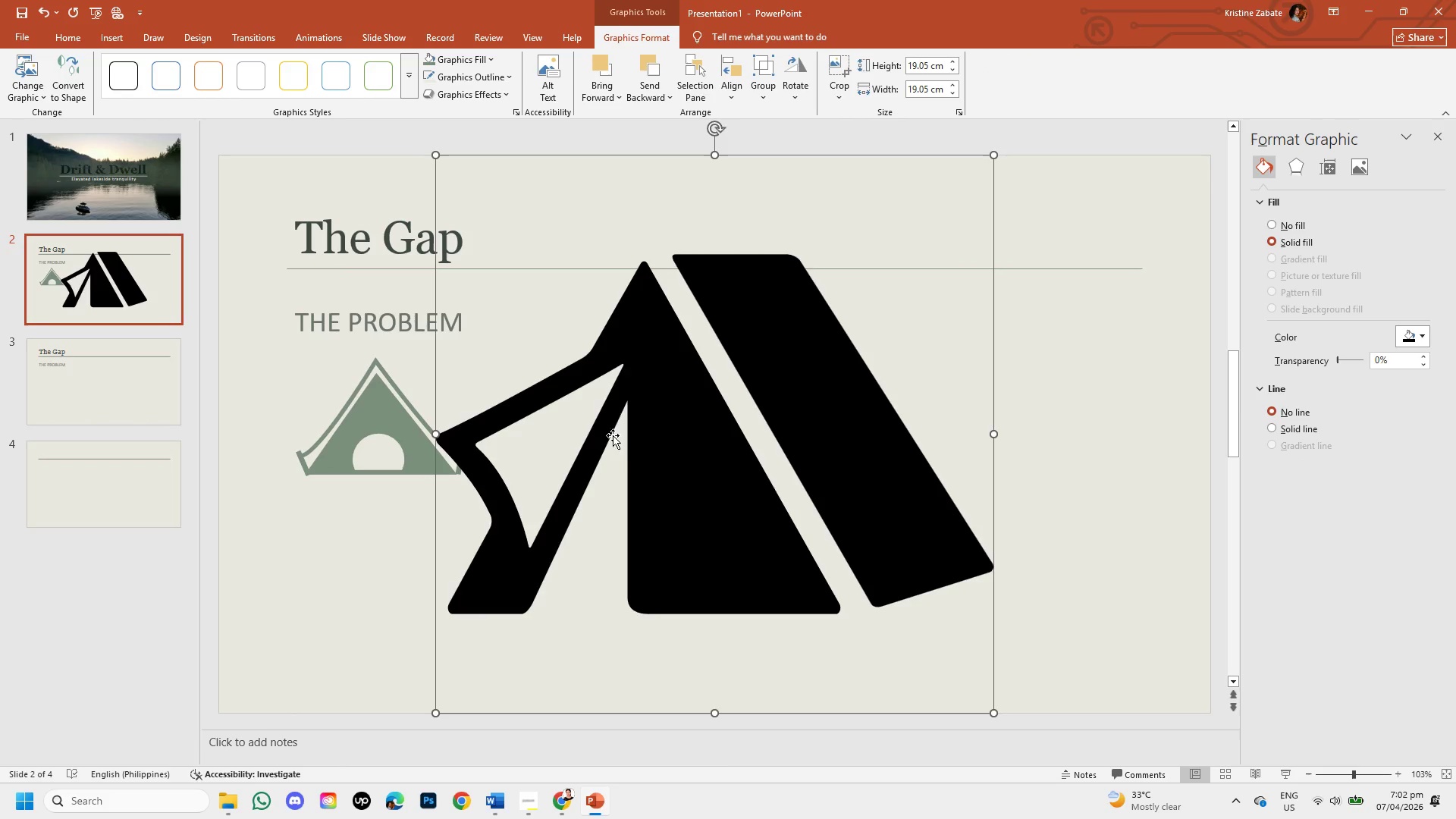 
double_click([664, 500])
 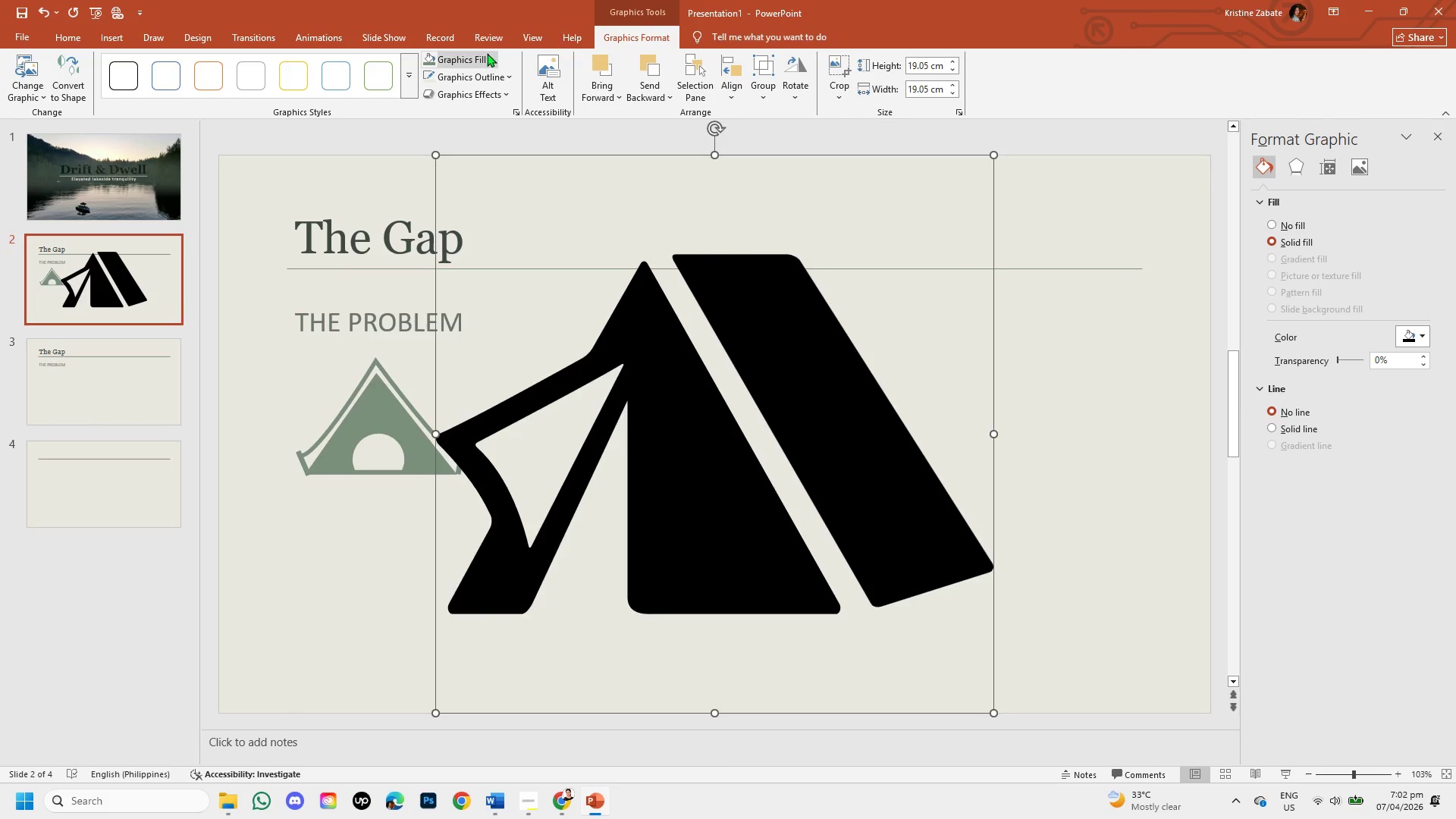 
left_click([487, 53])
 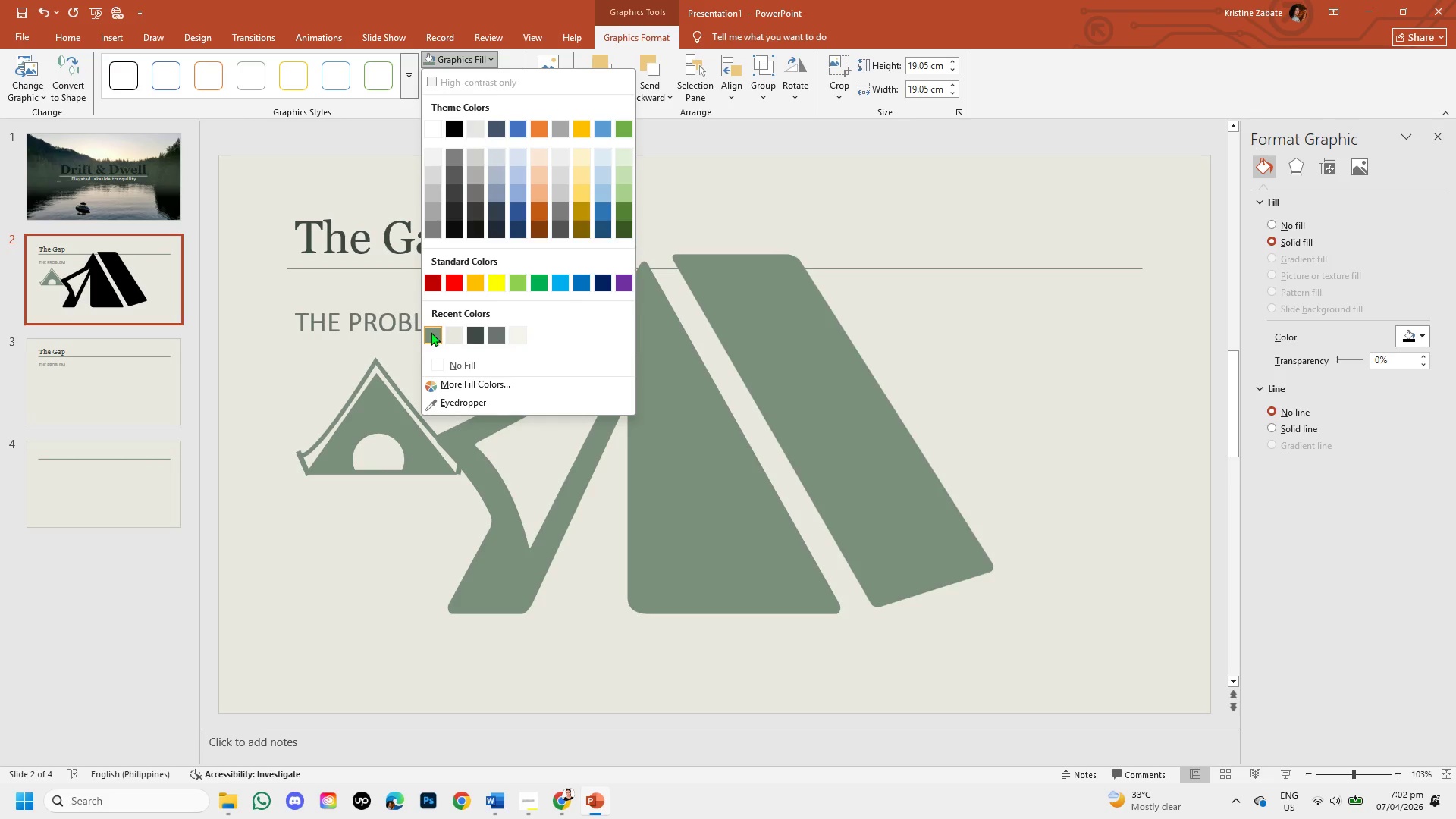 
left_click([431, 333])
 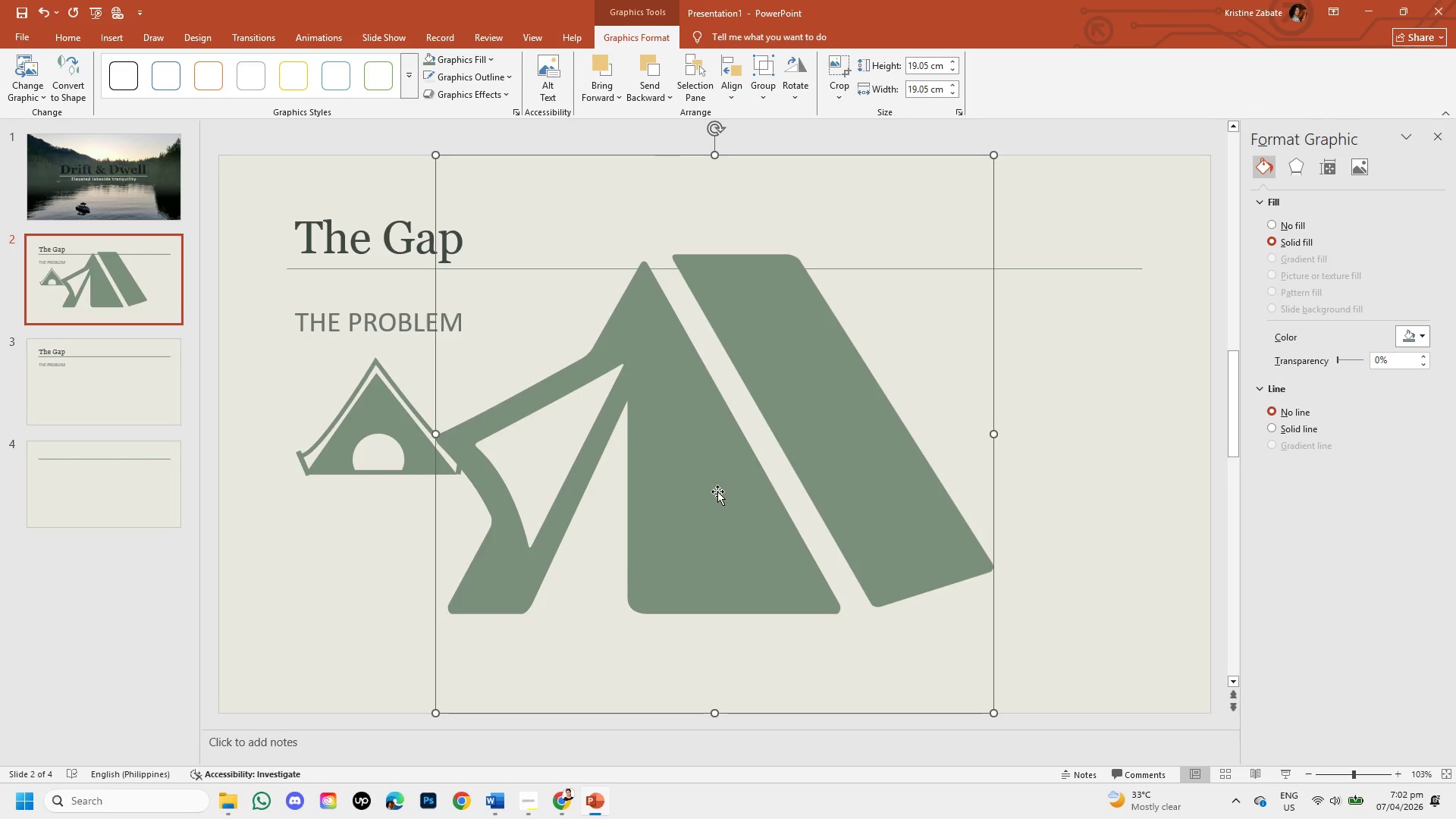 
left_click_drag(start_coordinate=[717, 491], to_coordinate=[761, 548])
 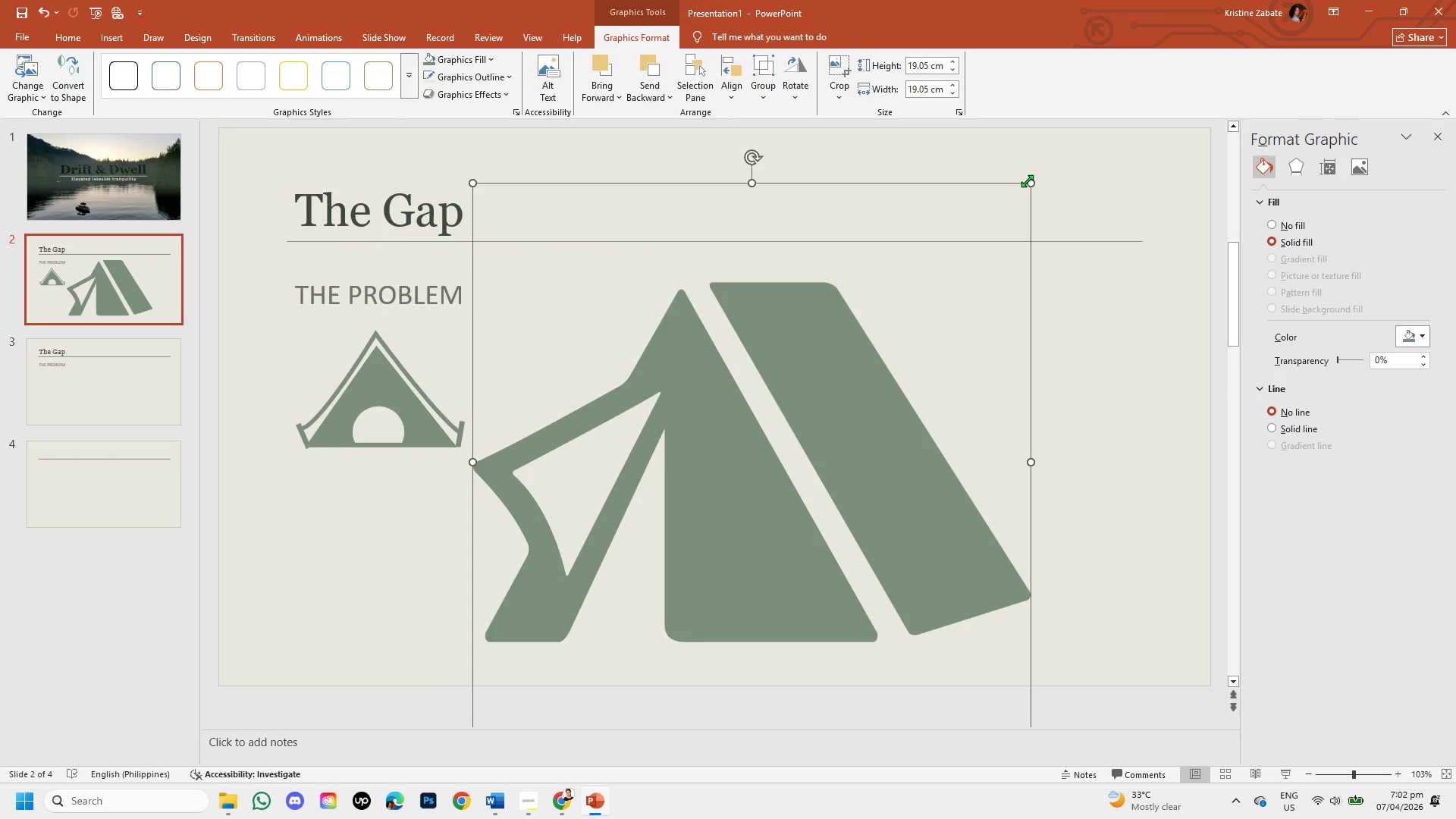 
left_click_drag(start_coordinate=[1028, 181], to_coordinate=[747, 472])
 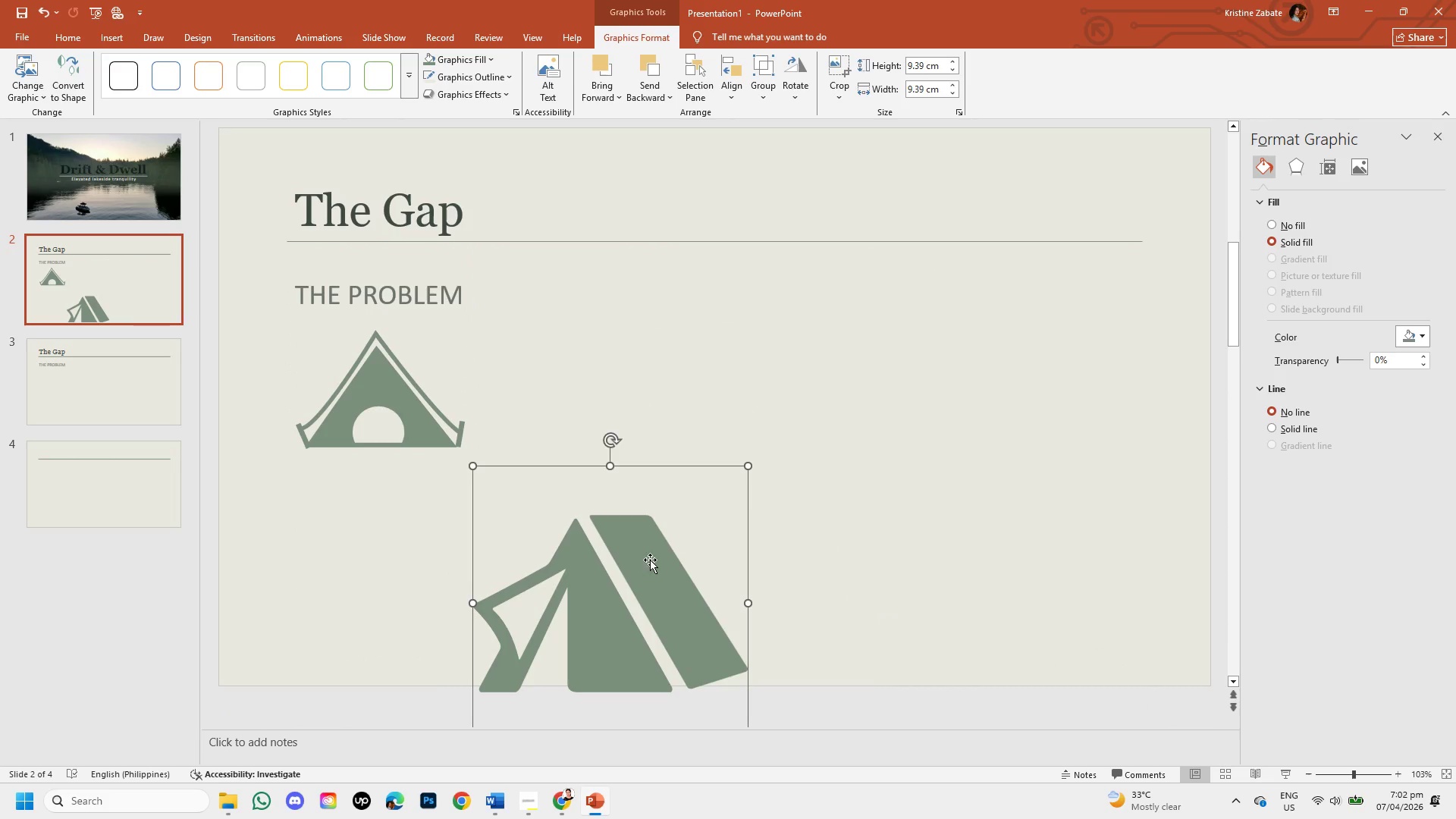 
left_click_drag(start_coordinate=[647, 564], to_coordinate=[653, 427])
 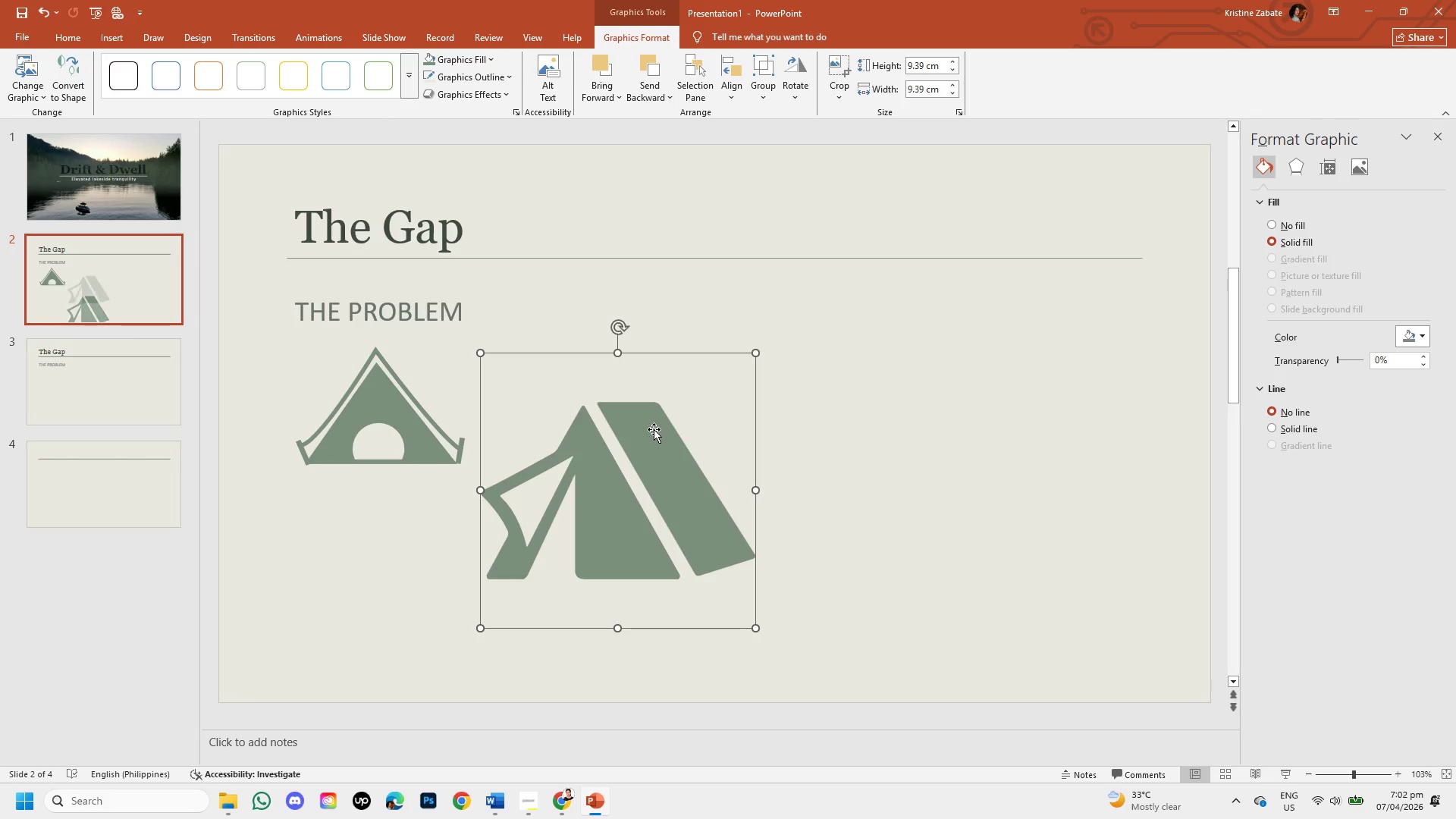 
left_click([654, 429])
 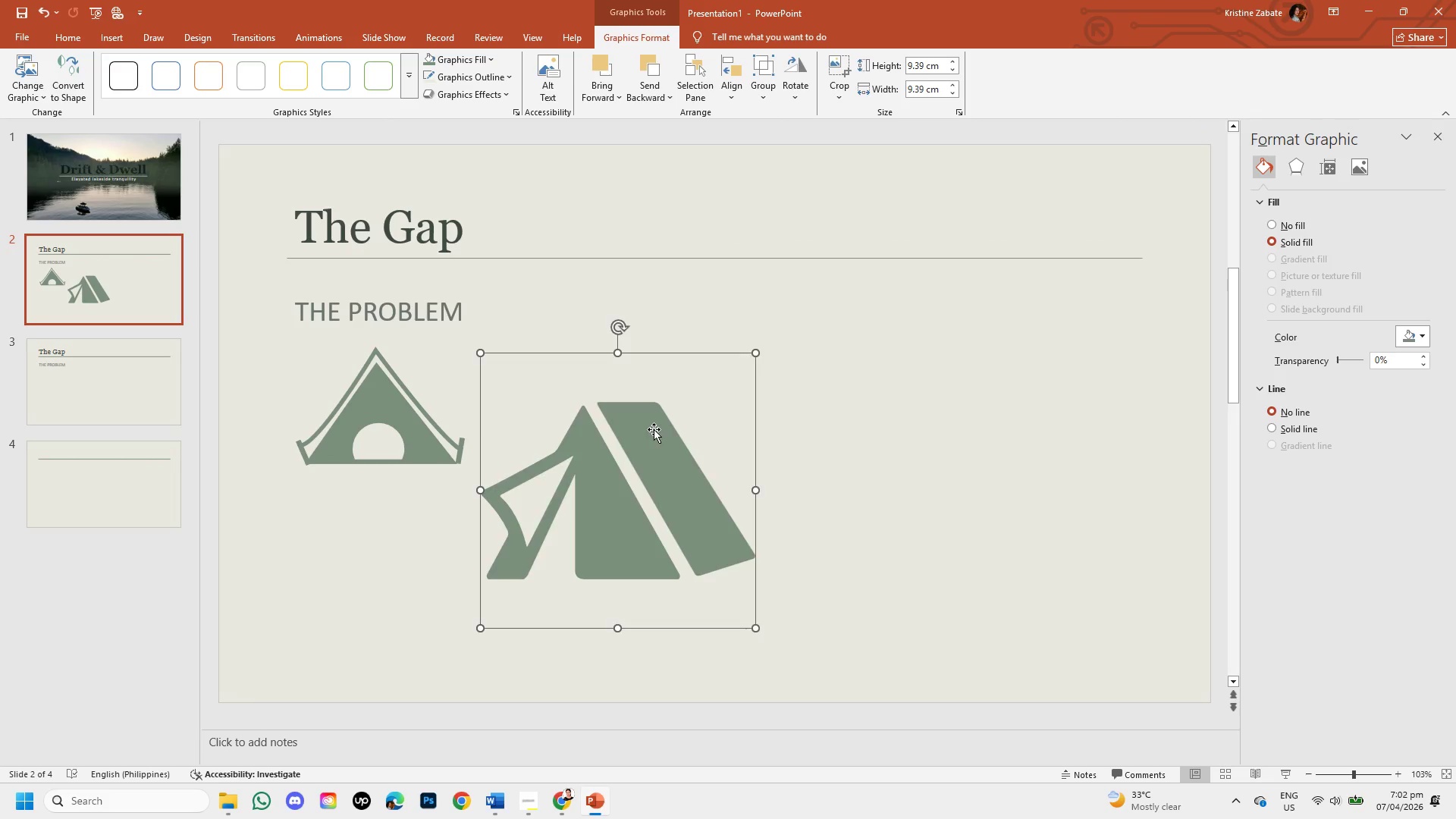 
key(Backspace)
 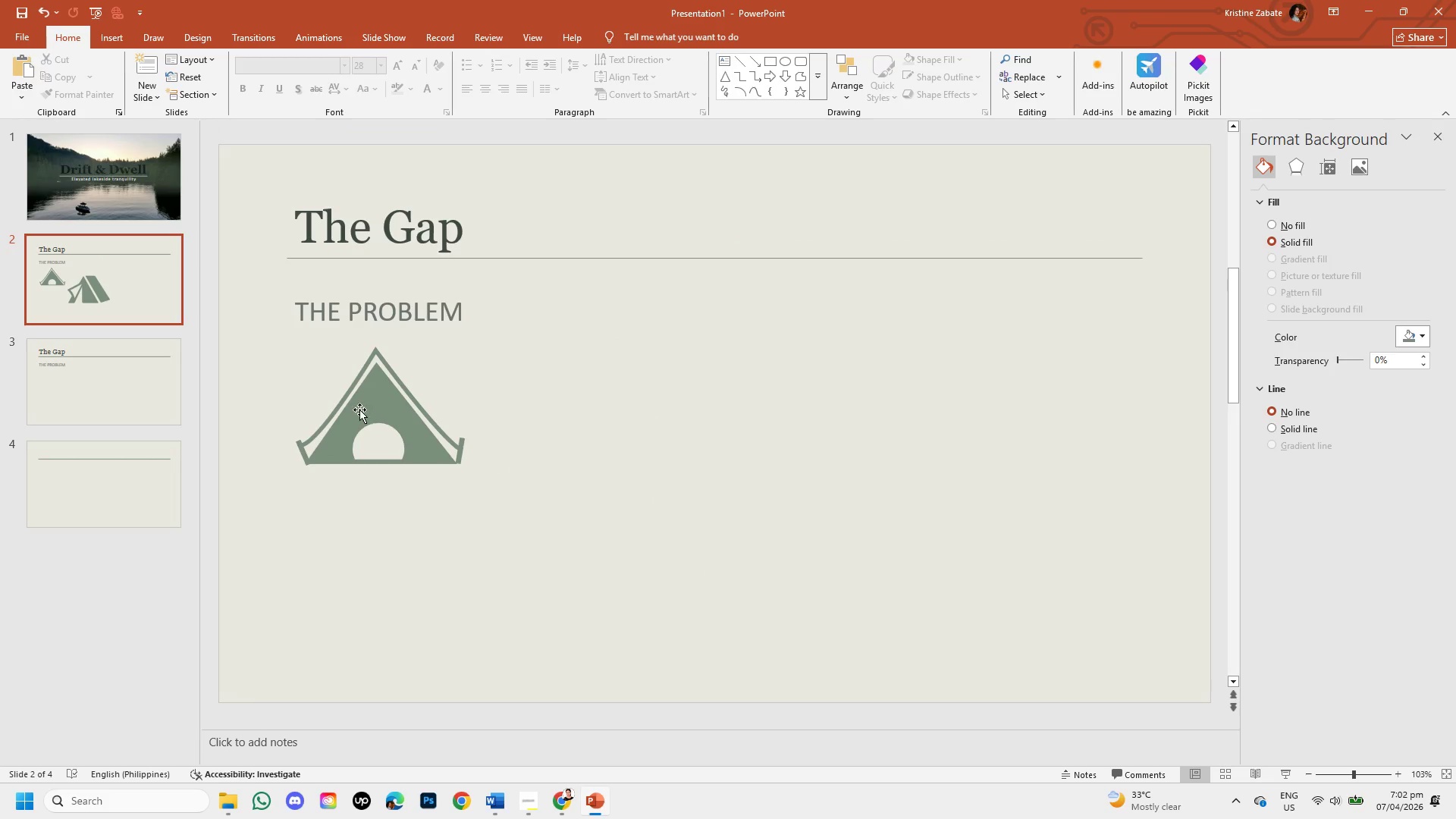 
left_click([359, 410])
 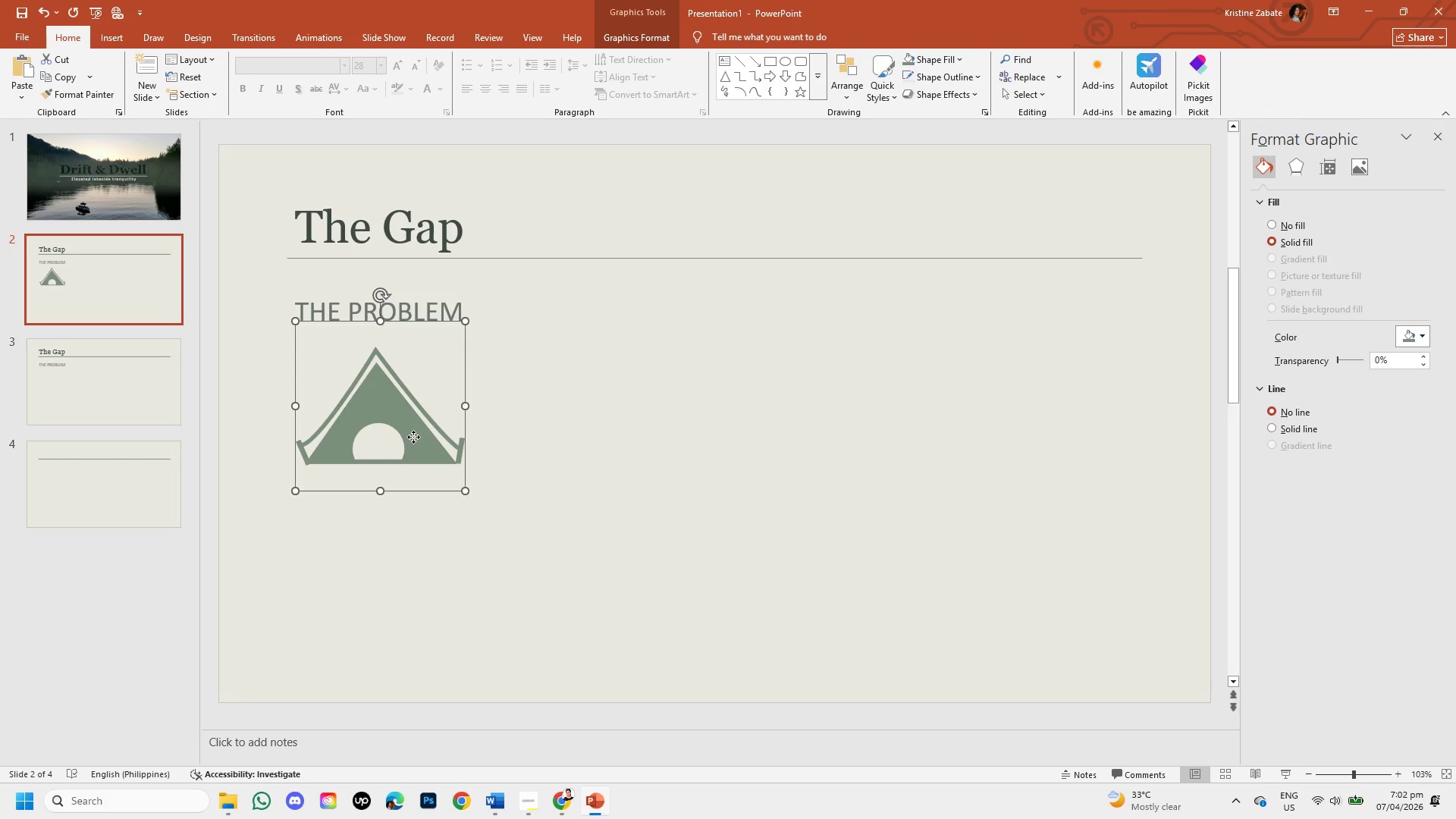 
double_click([413, 437])
 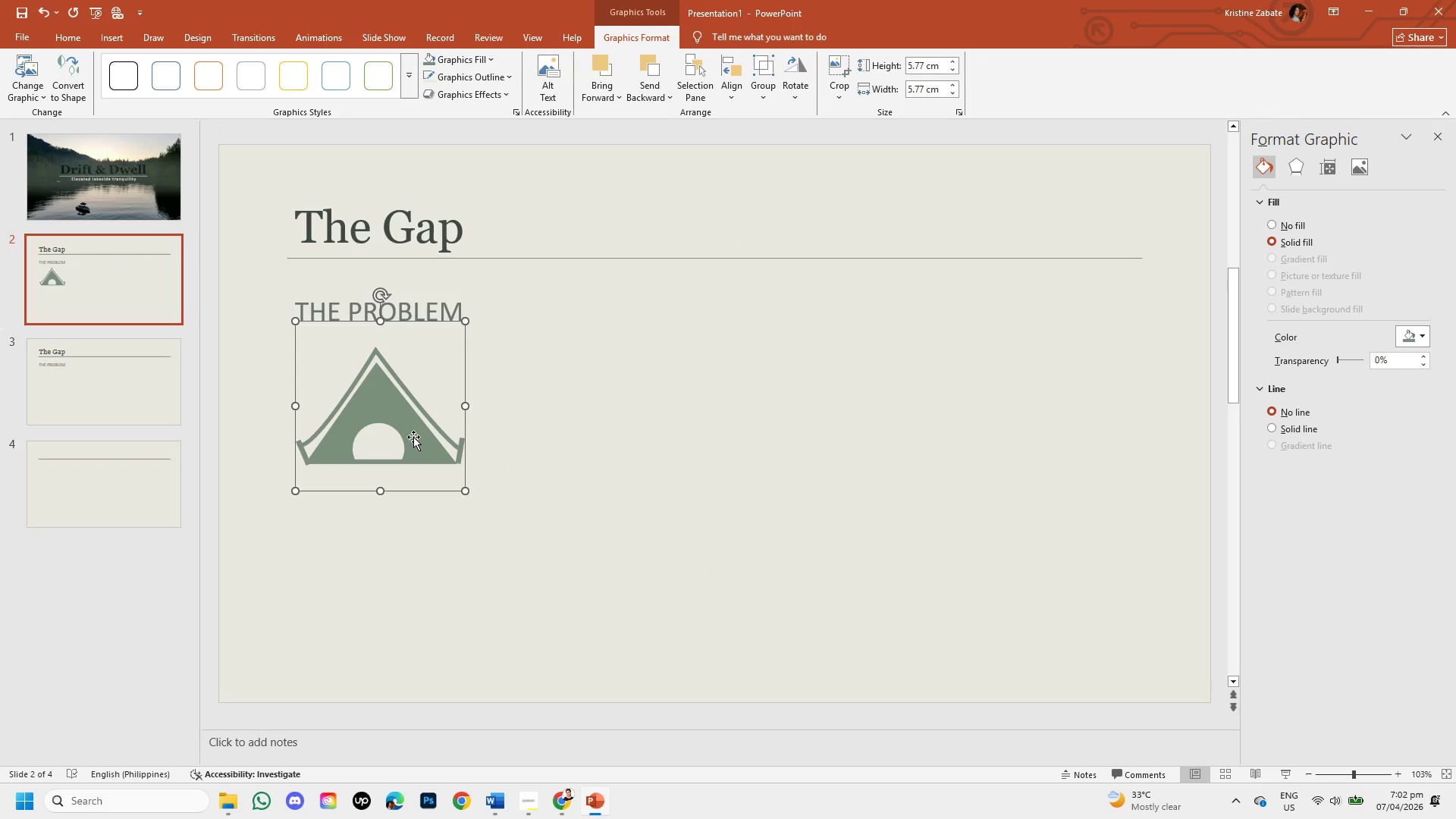 
left_click_drag(start_coordinate=[413, 437], to_coordinate=[427, 425])
 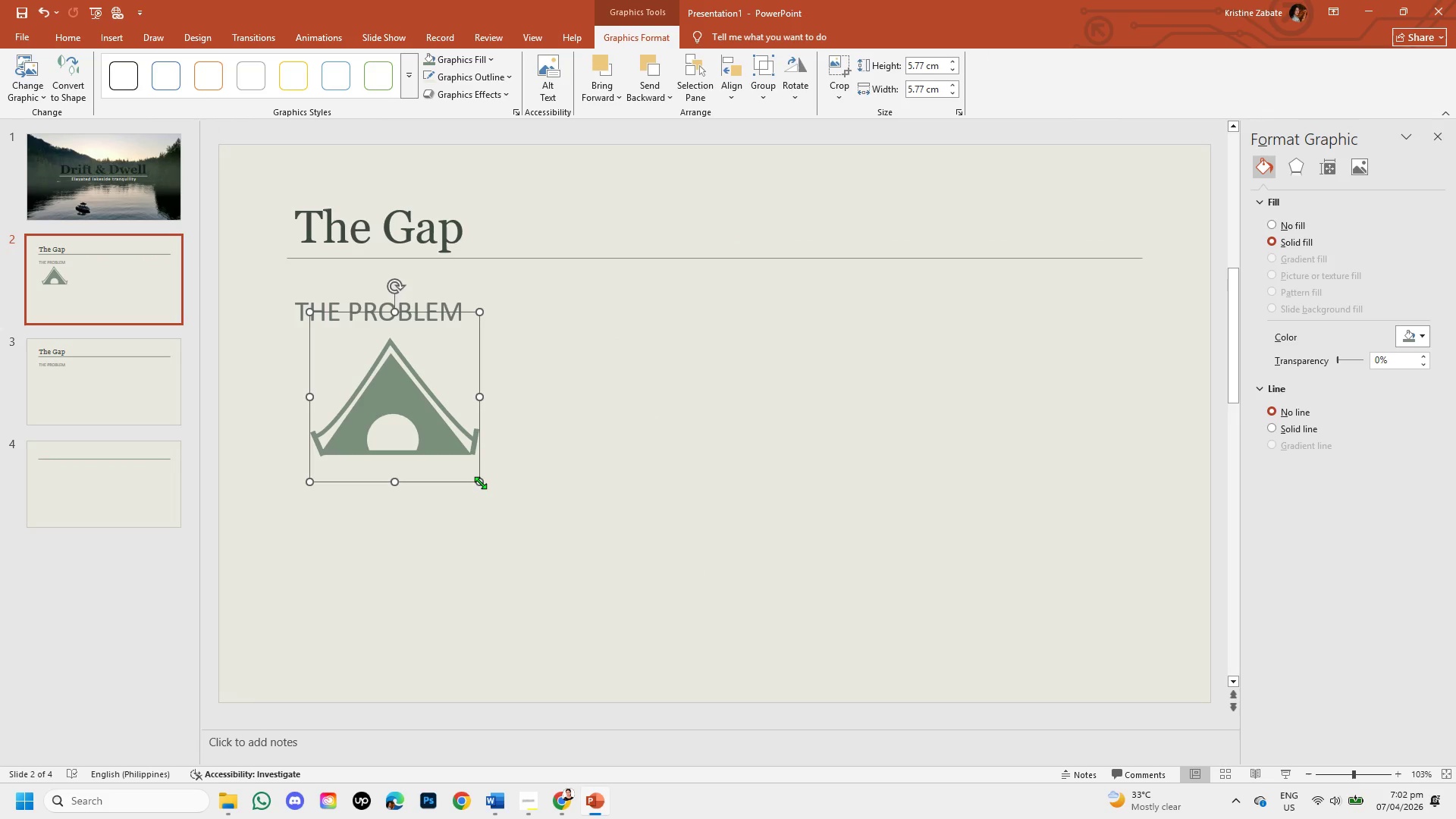 
left_click_drag(start_coordinate=[480, 482], to_coordinate=[469, 470])
 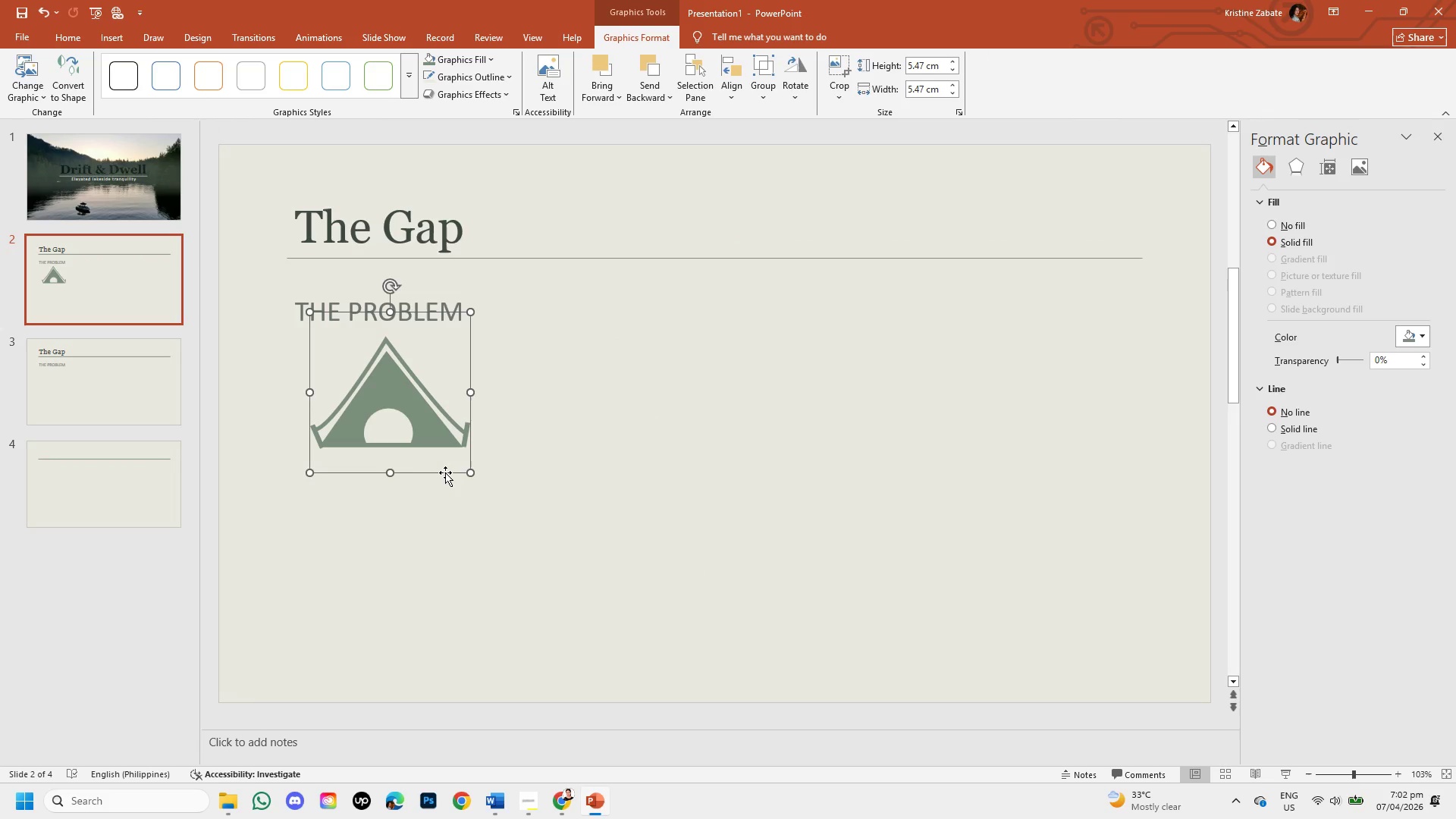 
left_click_drag(start_coordinate=[445, 472], to_coordinate=[425, 494])
 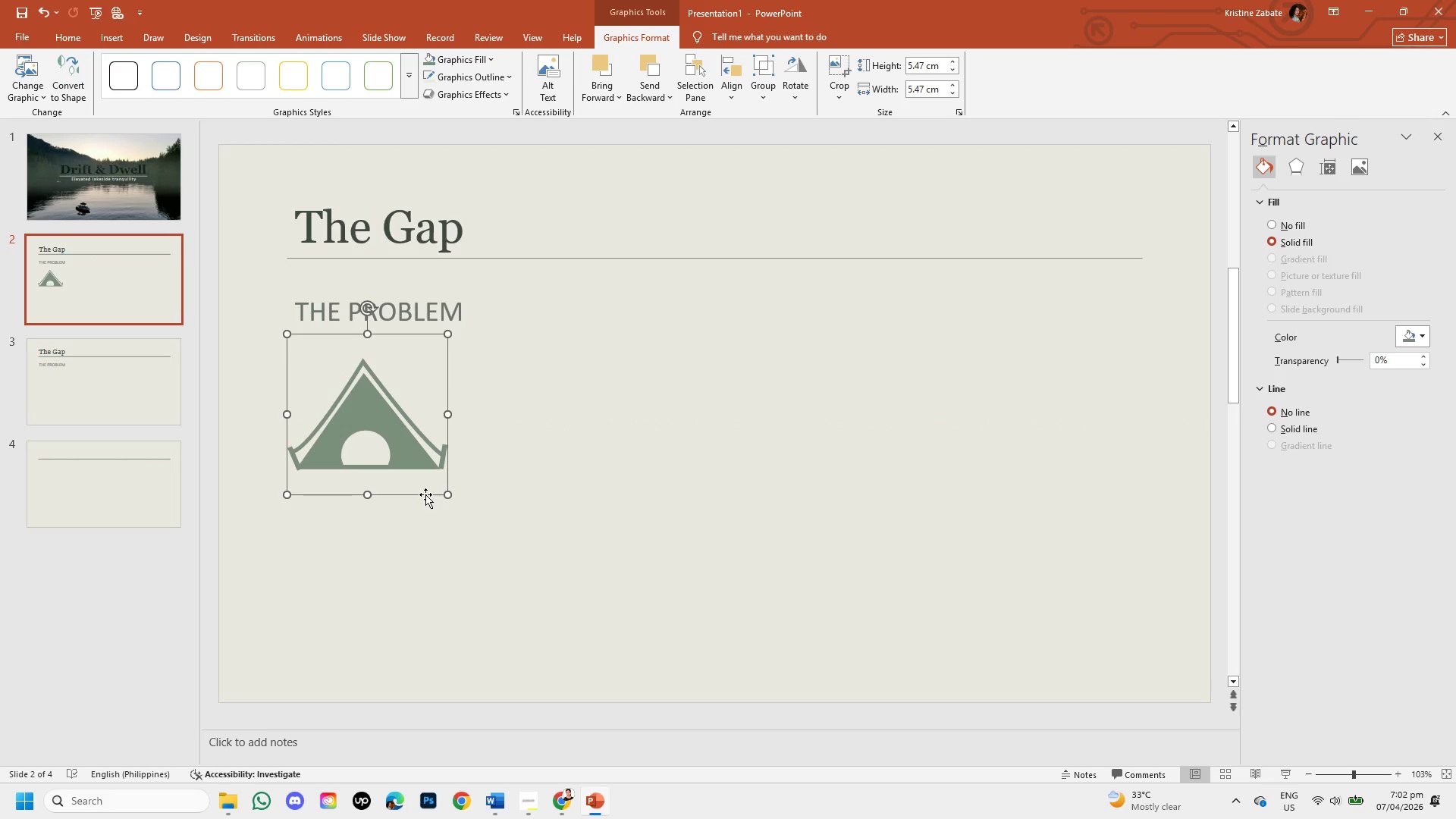 
key(ArrowRight)
 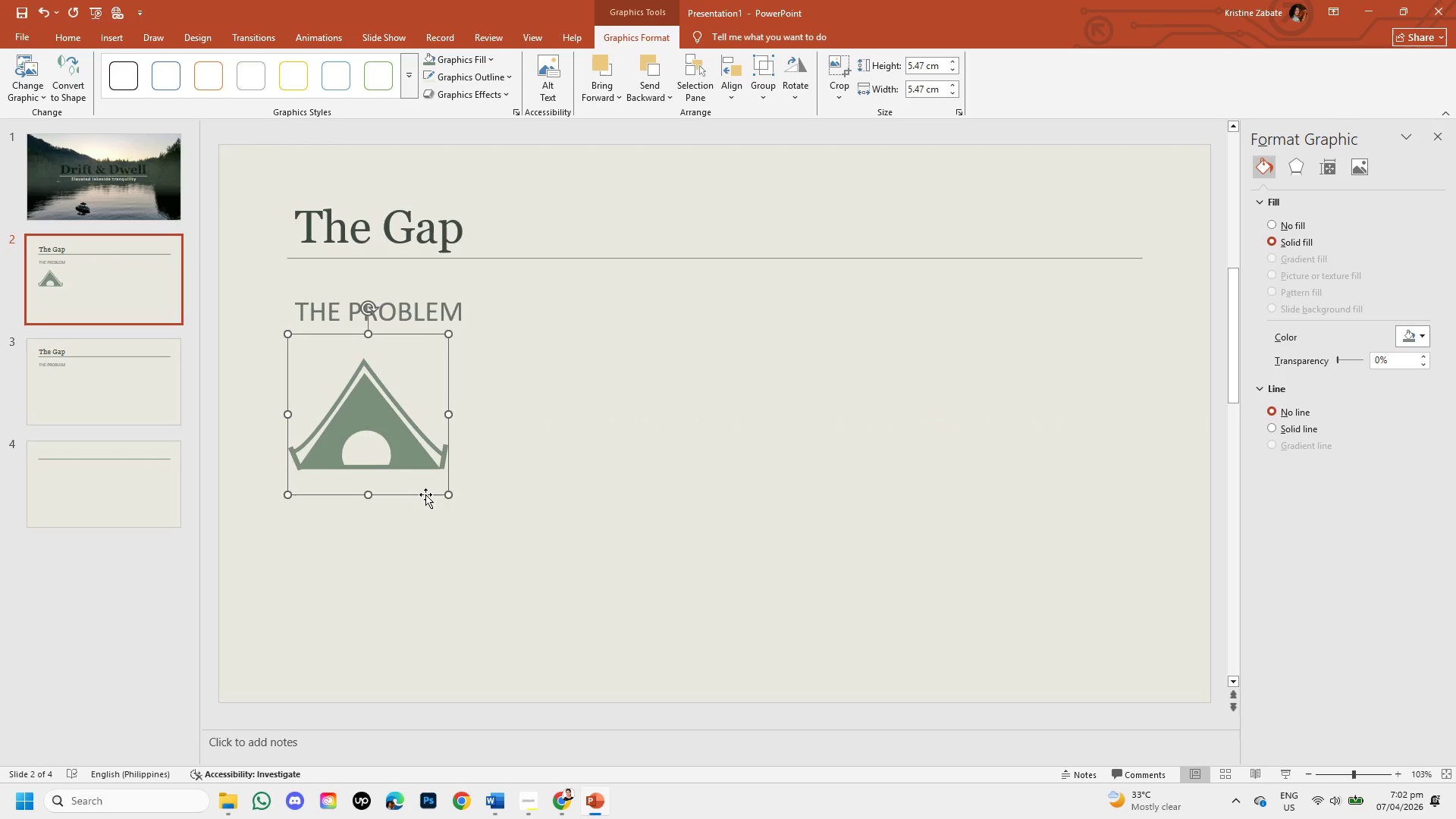 
key(ArrowRight)
 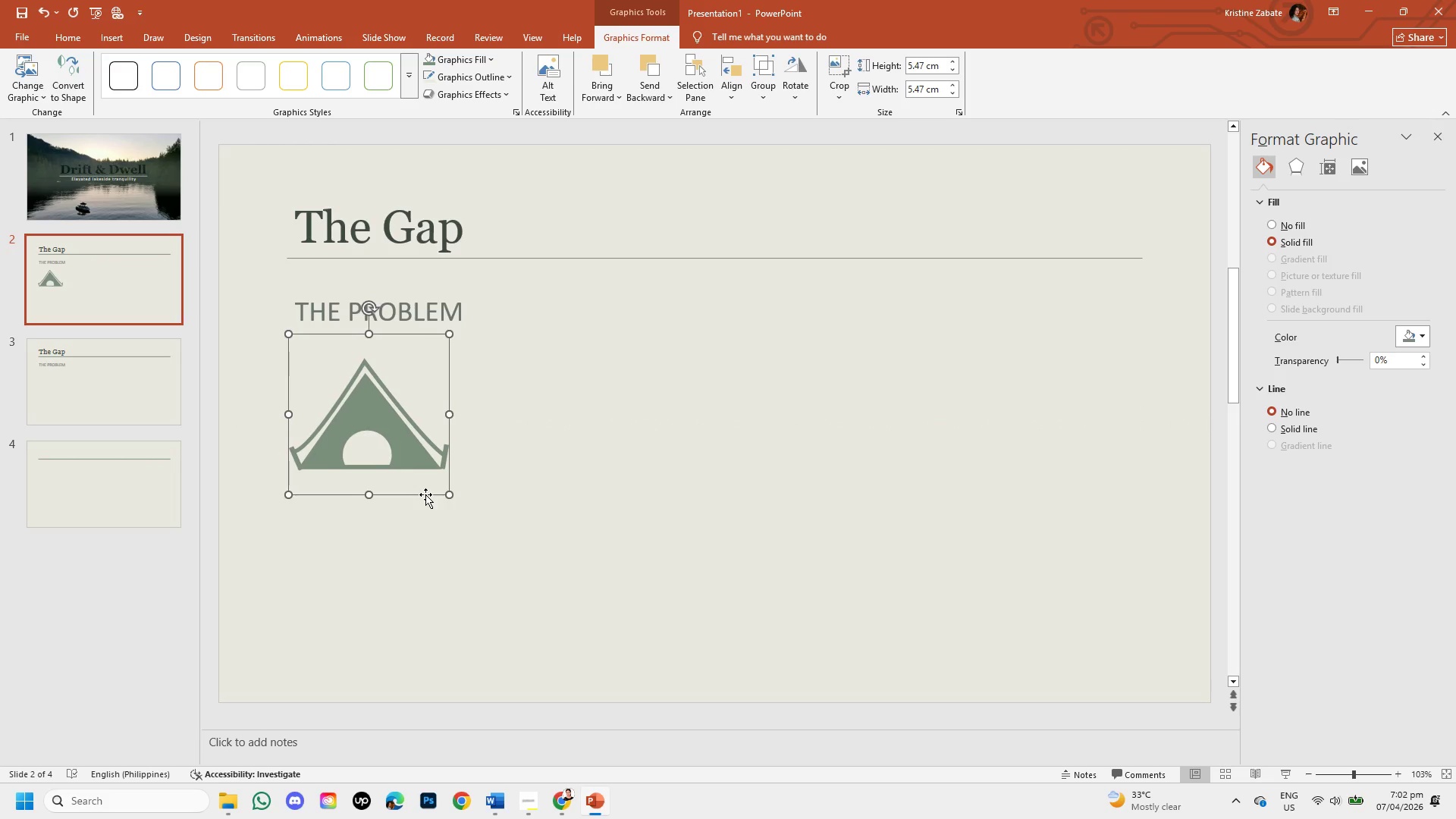 
key(ArrowRight)
 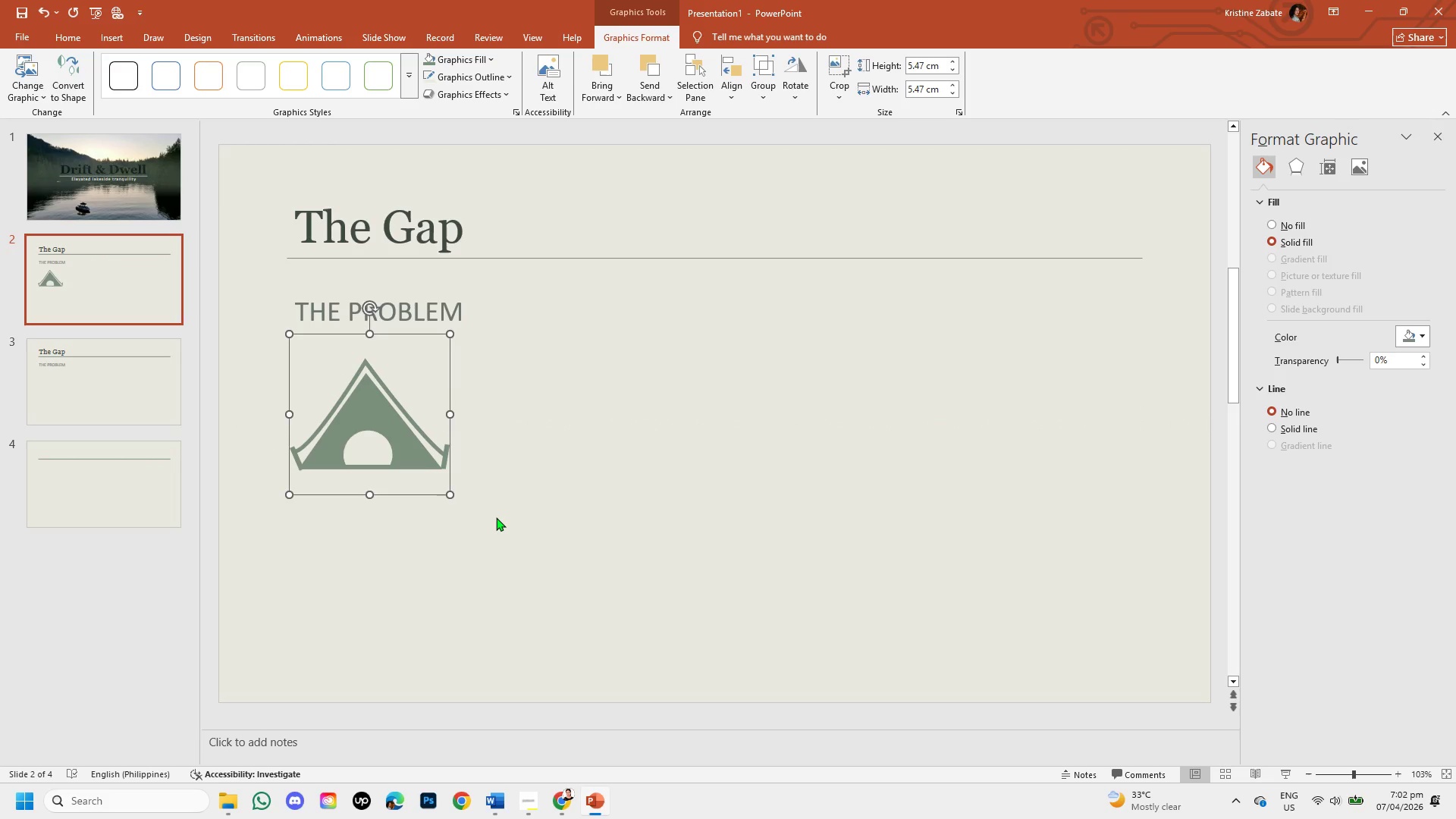 
left_click([496, 517])
 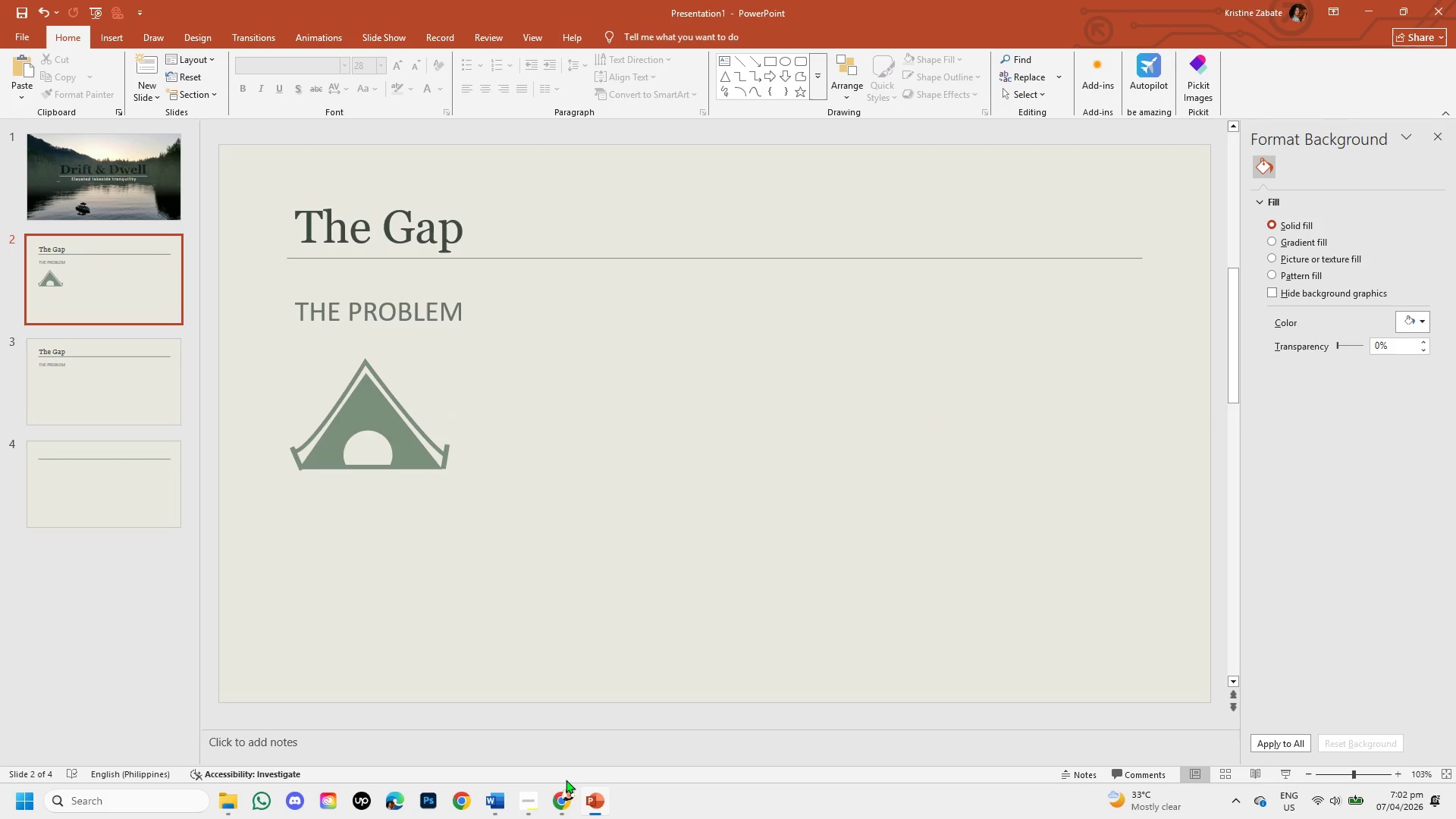 
left_click([557, 801])
 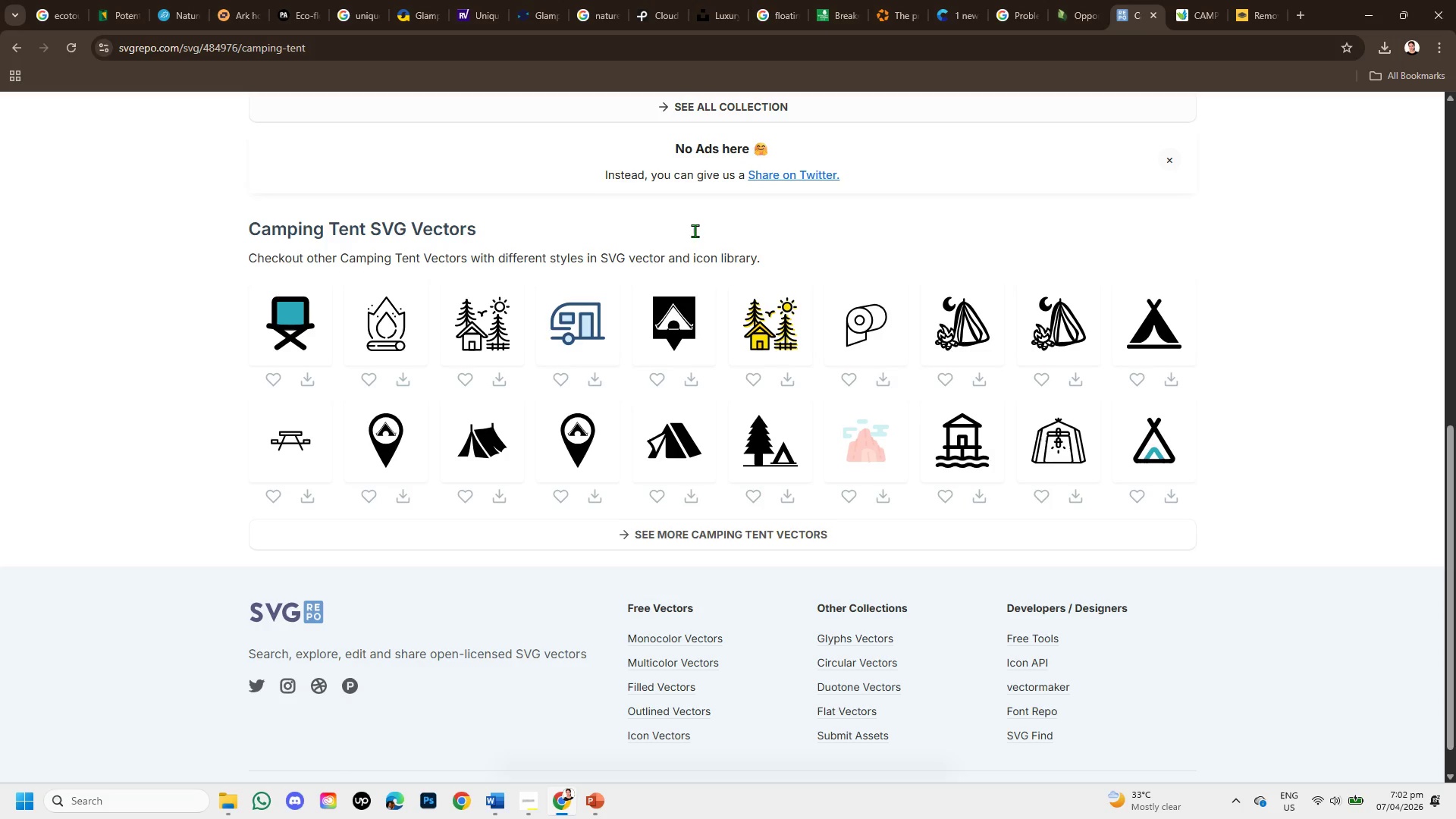 
scroll: coordinate [727, 190], scroll_direction: up, amount: 8.0
 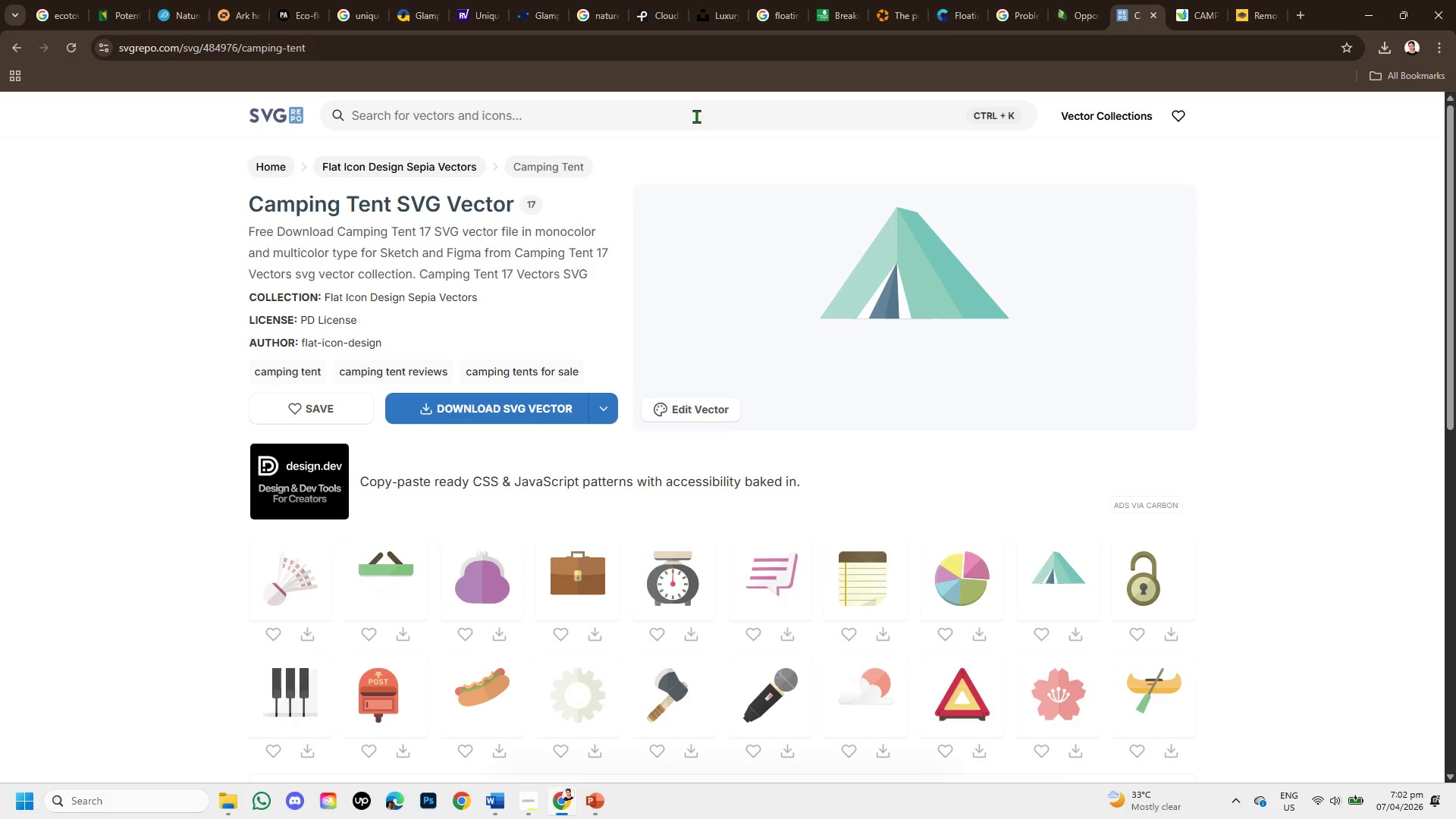 
left_click([696, 116])
 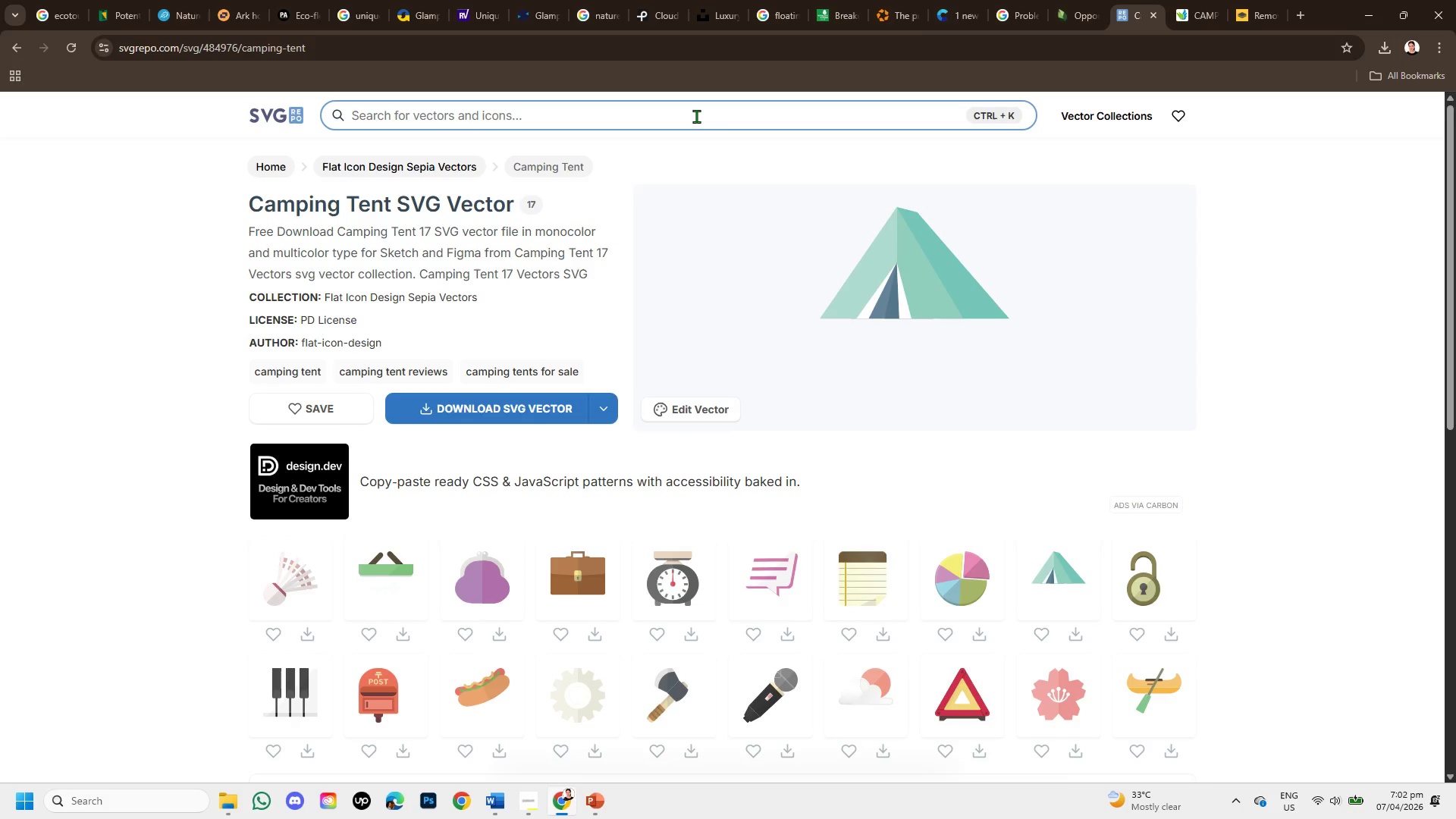 
type(LEAF)
 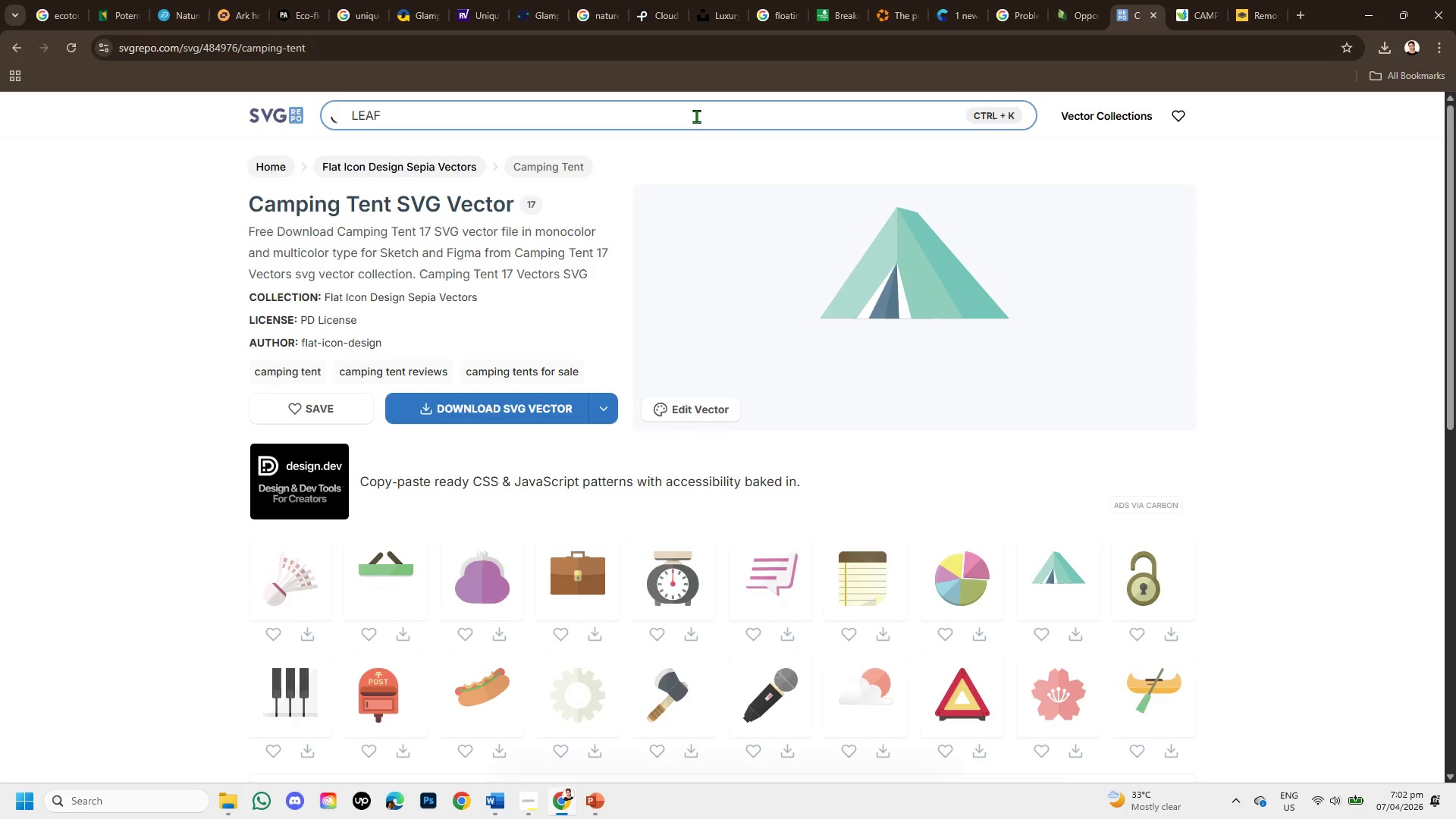 
key(Enter)
 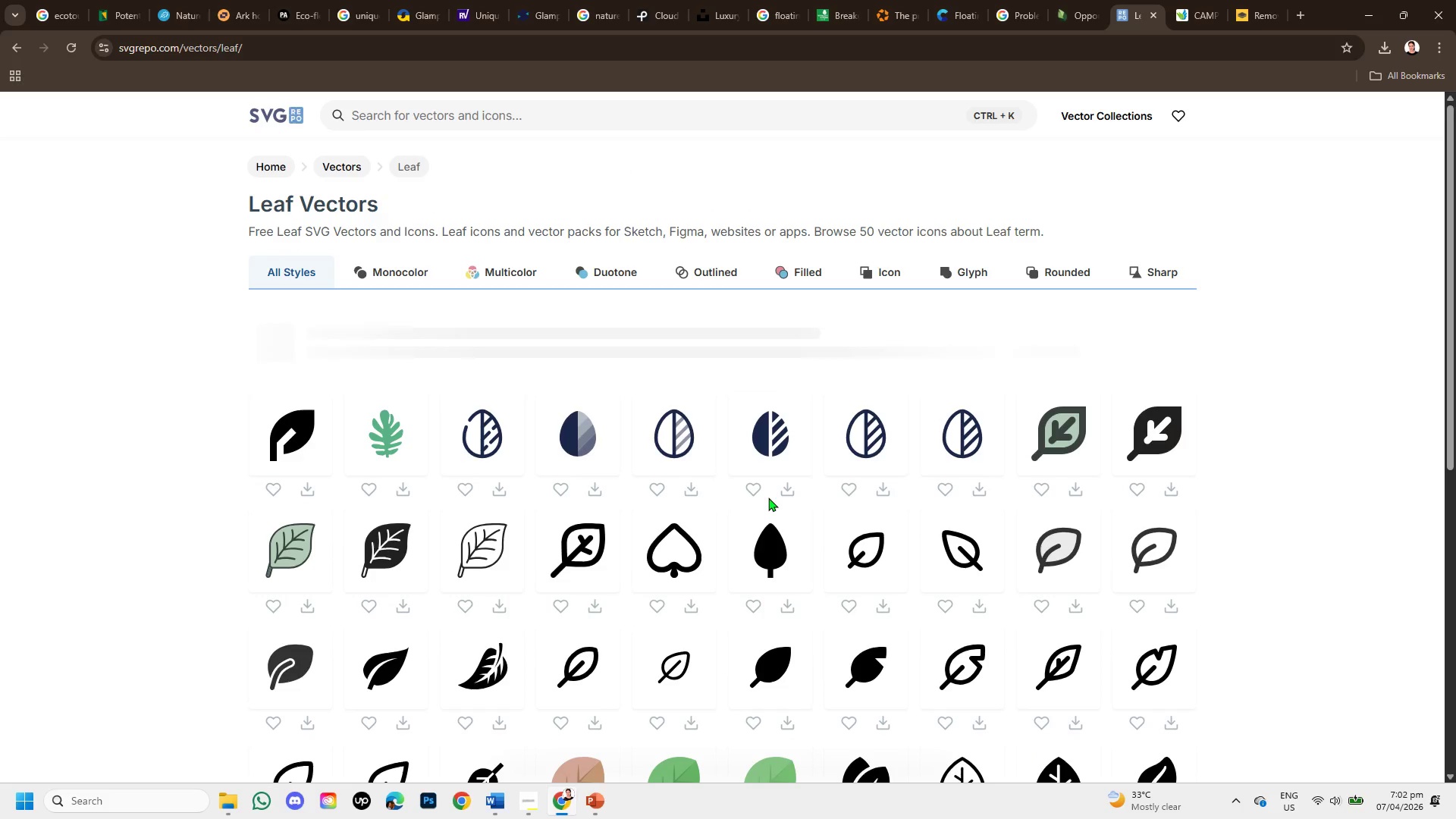 
scroll: coordinate [769, 519], scroll_direction: down, amount: 1.0
 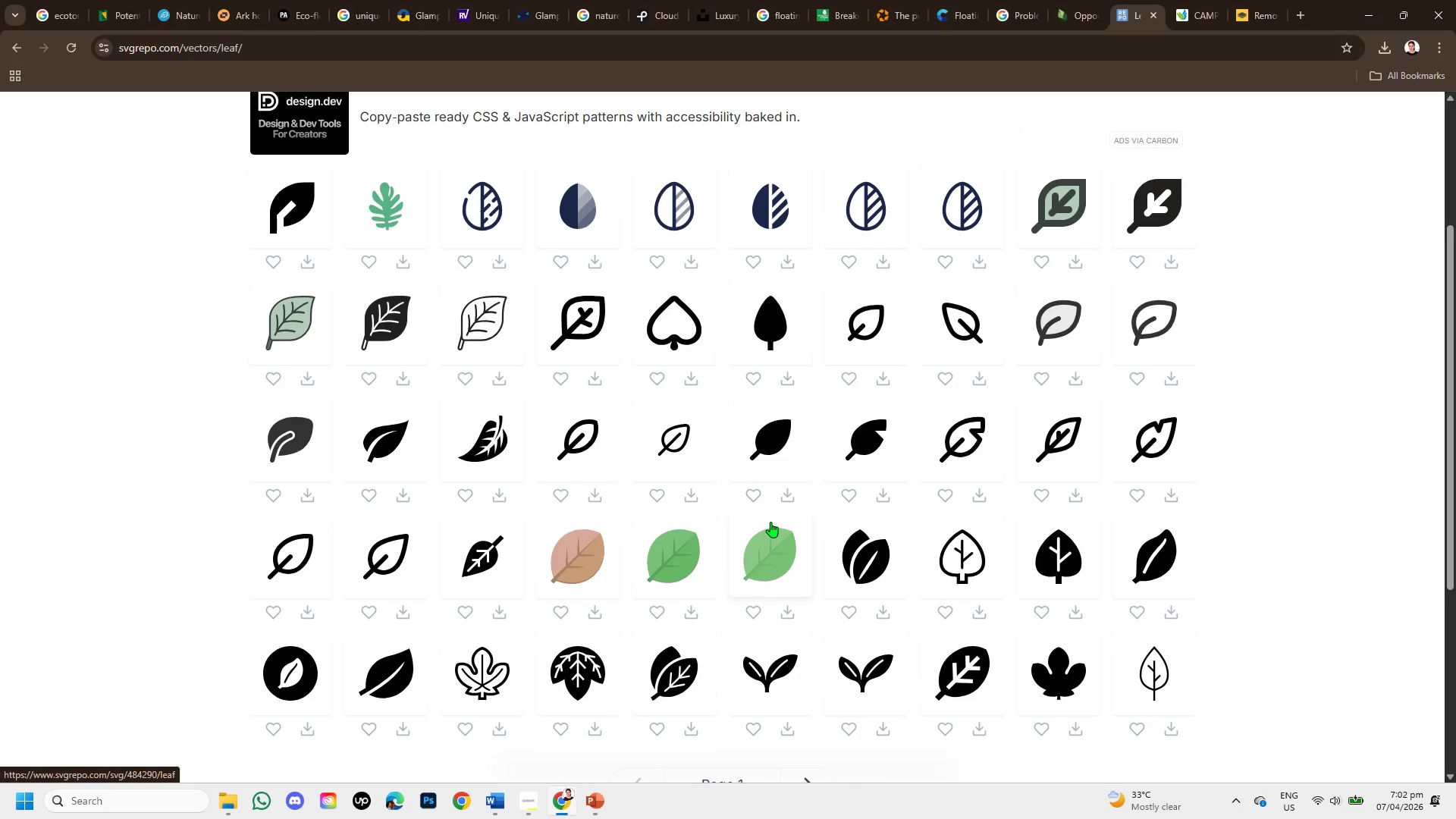 
mouse_move([762, 573])
 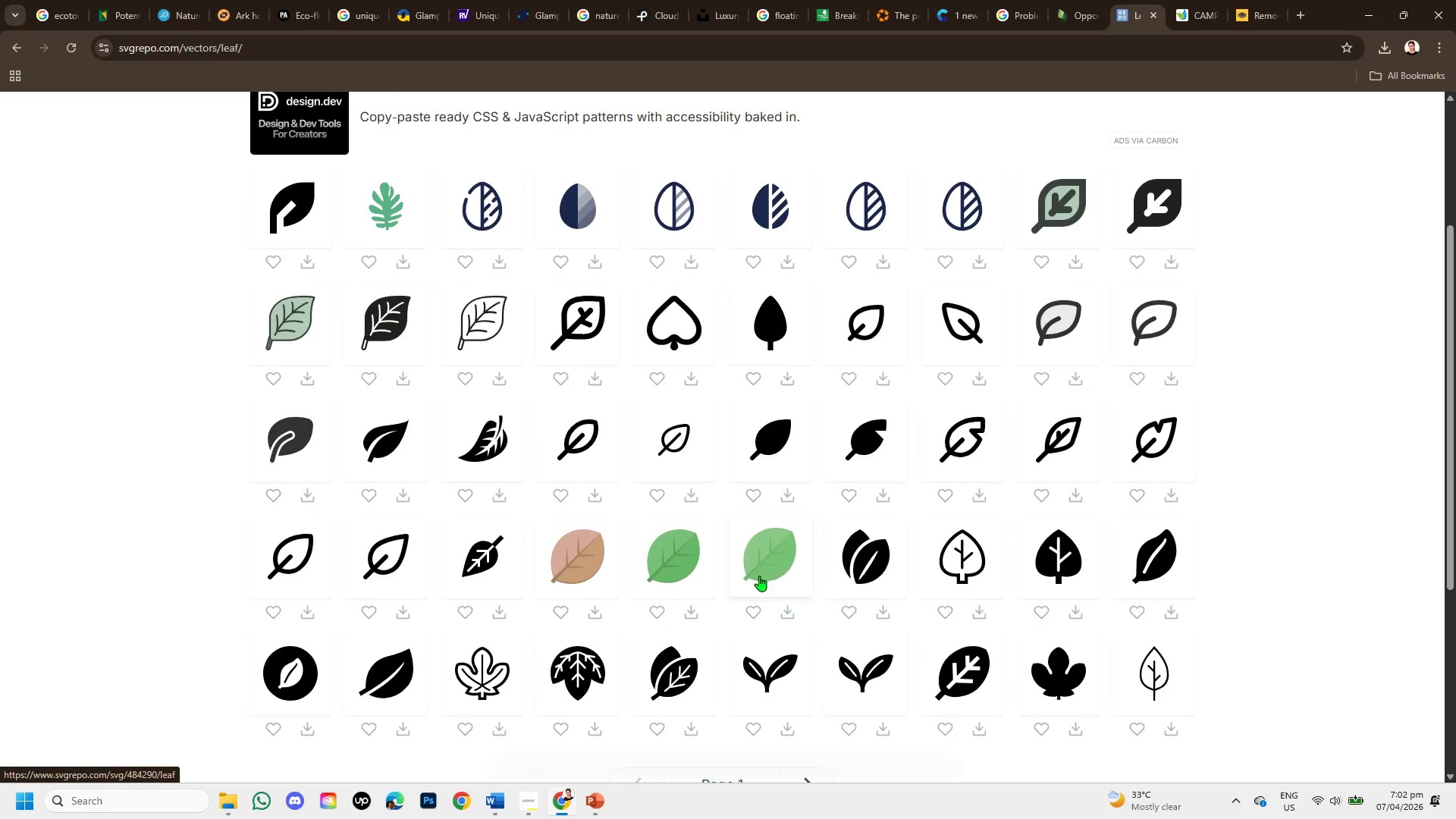 
scroll: coordinate [759, 576], scroll_direction: down, amount: 1.0
 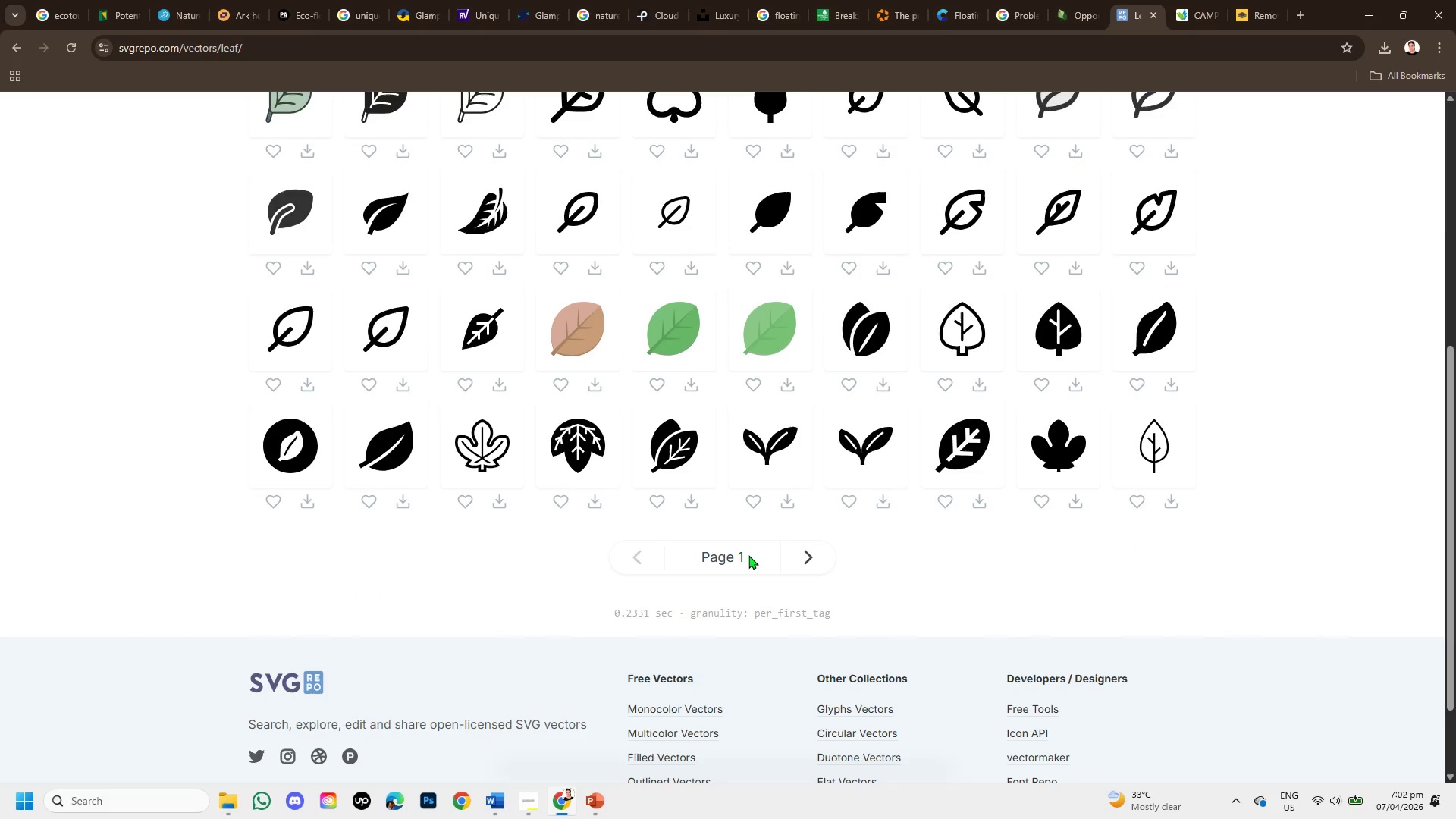 
scroll: coordinate [748, 555], scroll_direction: up, amount: 1.0
 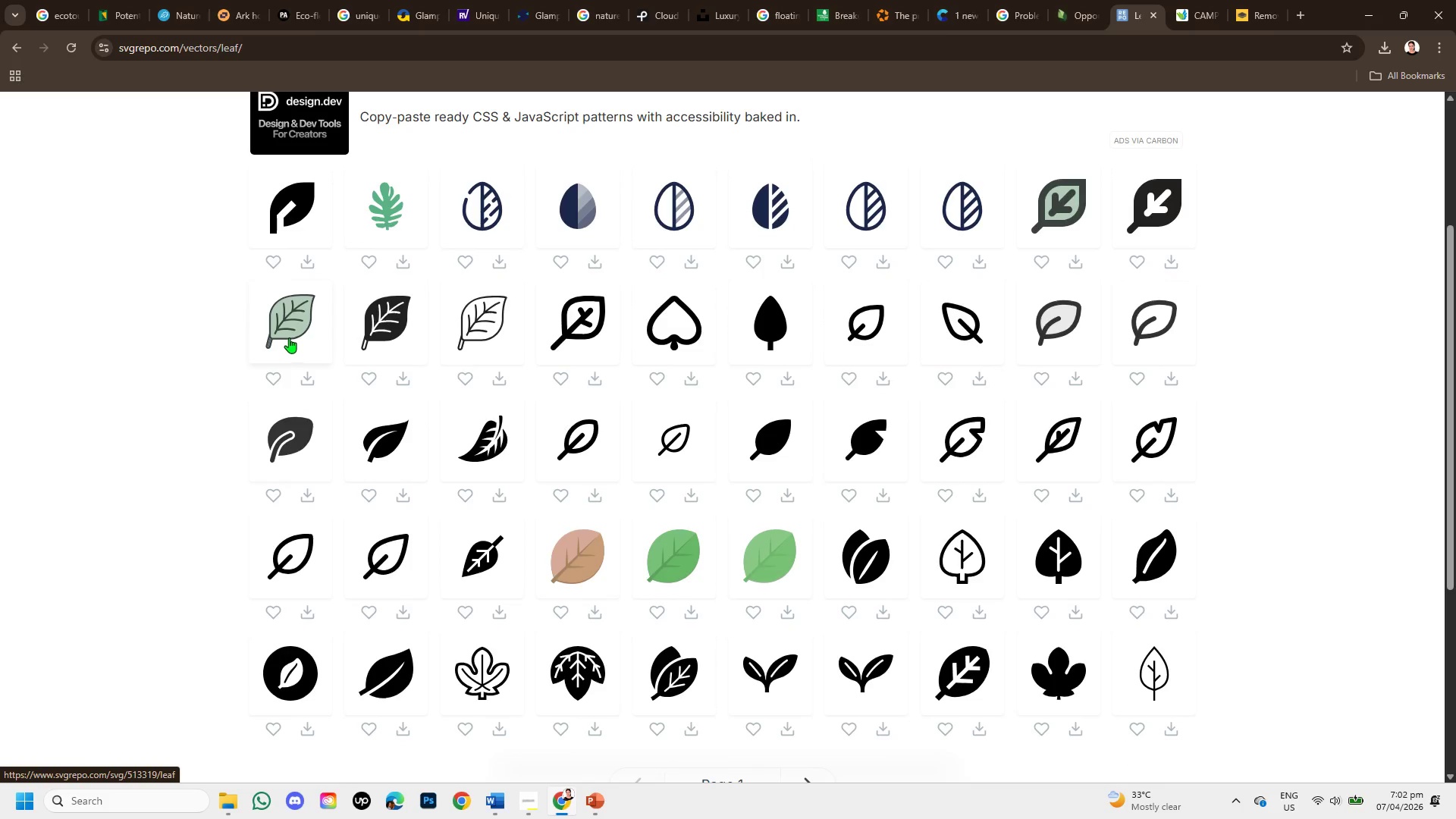 
left_click([289, 337])
 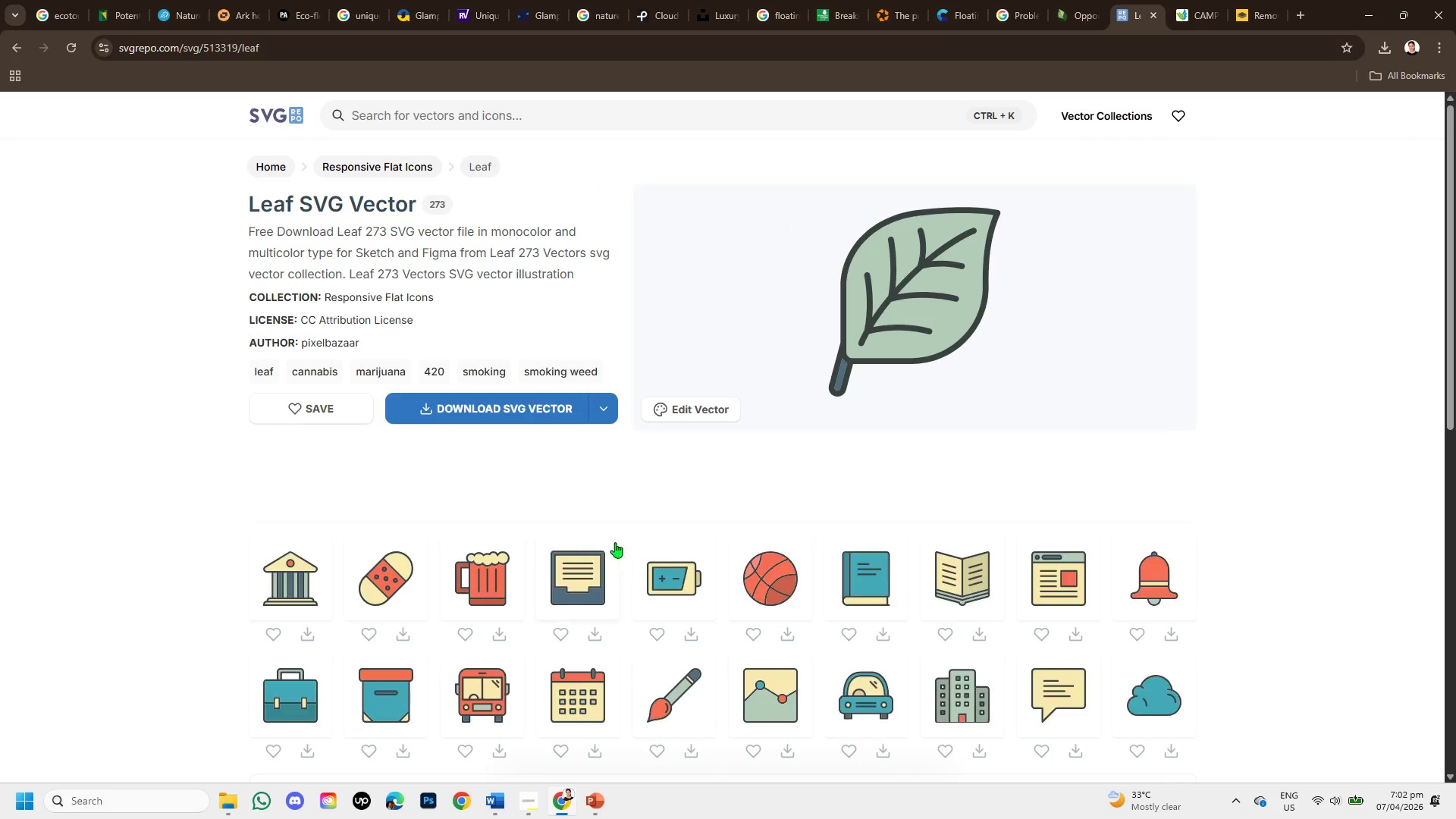 
scroll: coordinate [634, 543], scroll_direction: down, amount: 3.0
 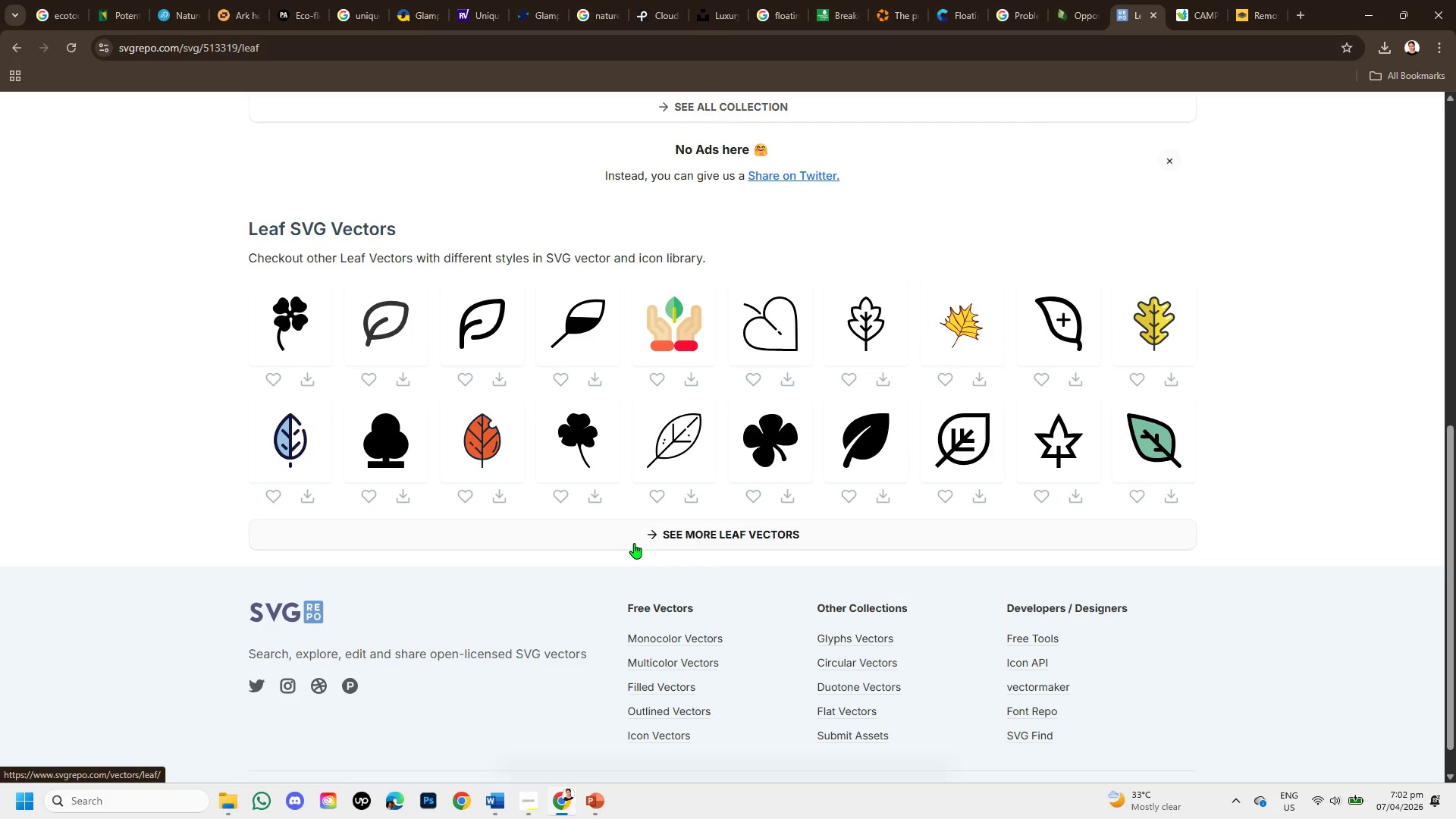 
mouse_move([498, 444])
 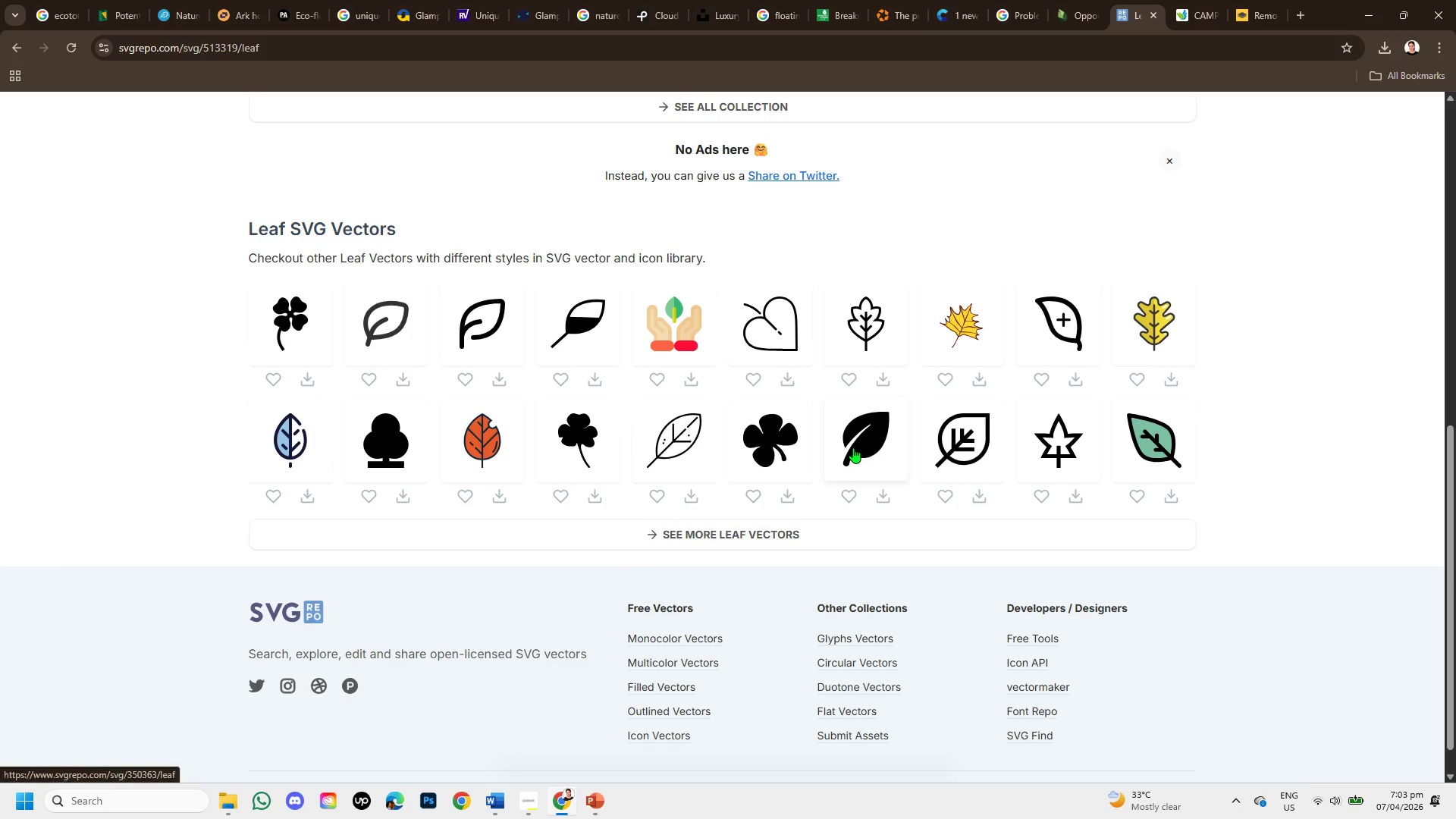 
left_click([846, 437])
 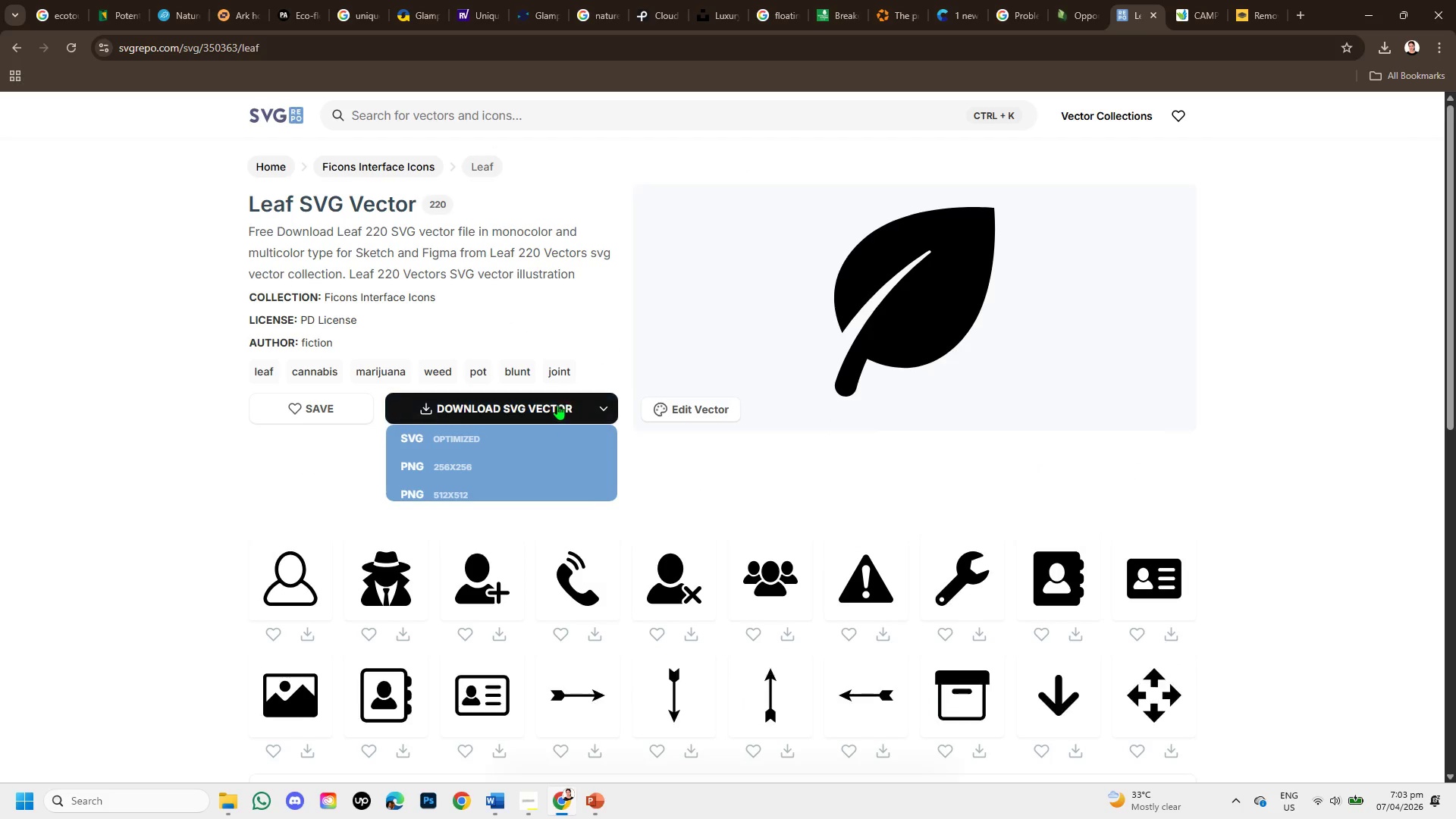 
left_click([475, 398])
 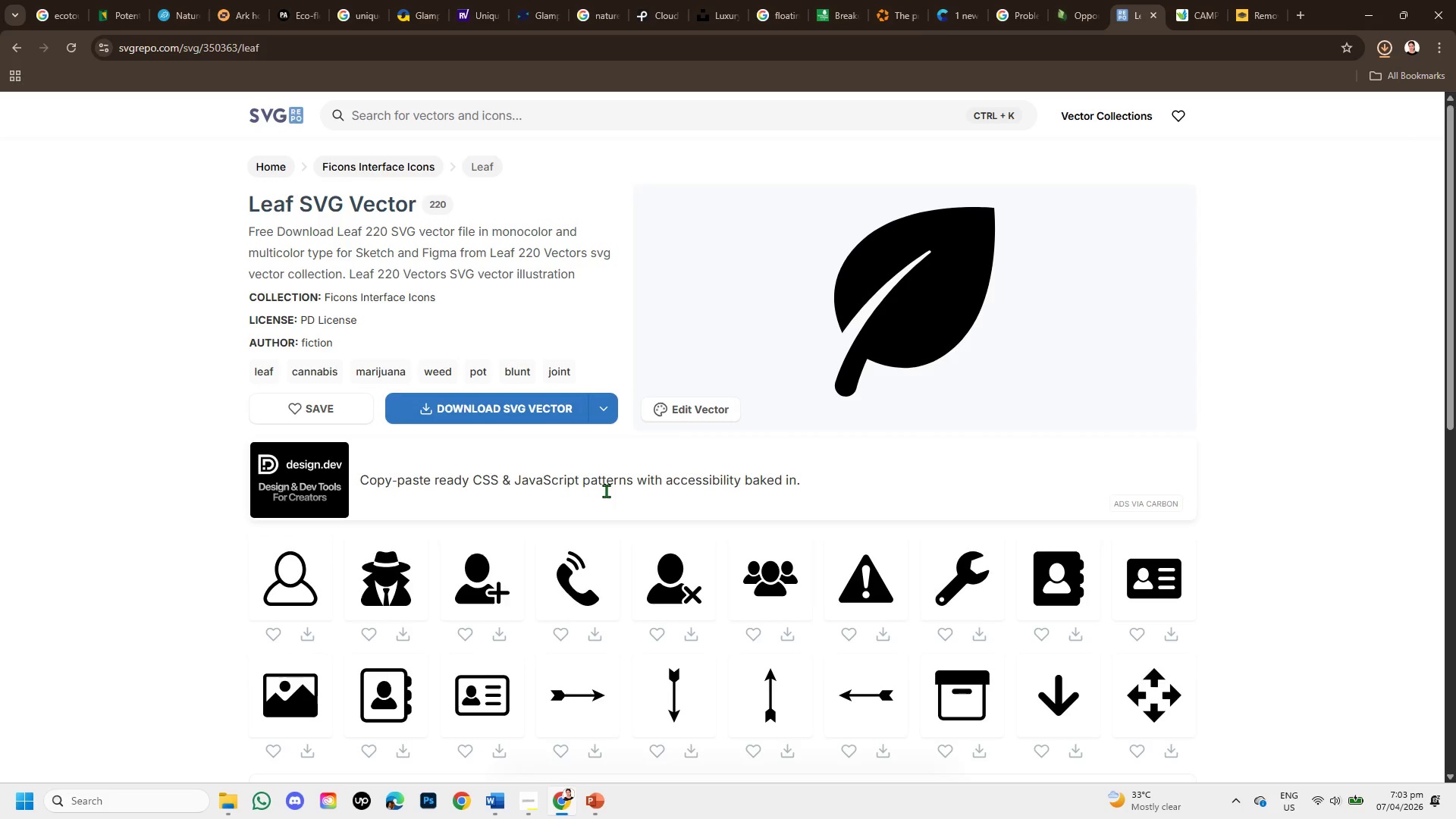 
left_click([508, 410])
 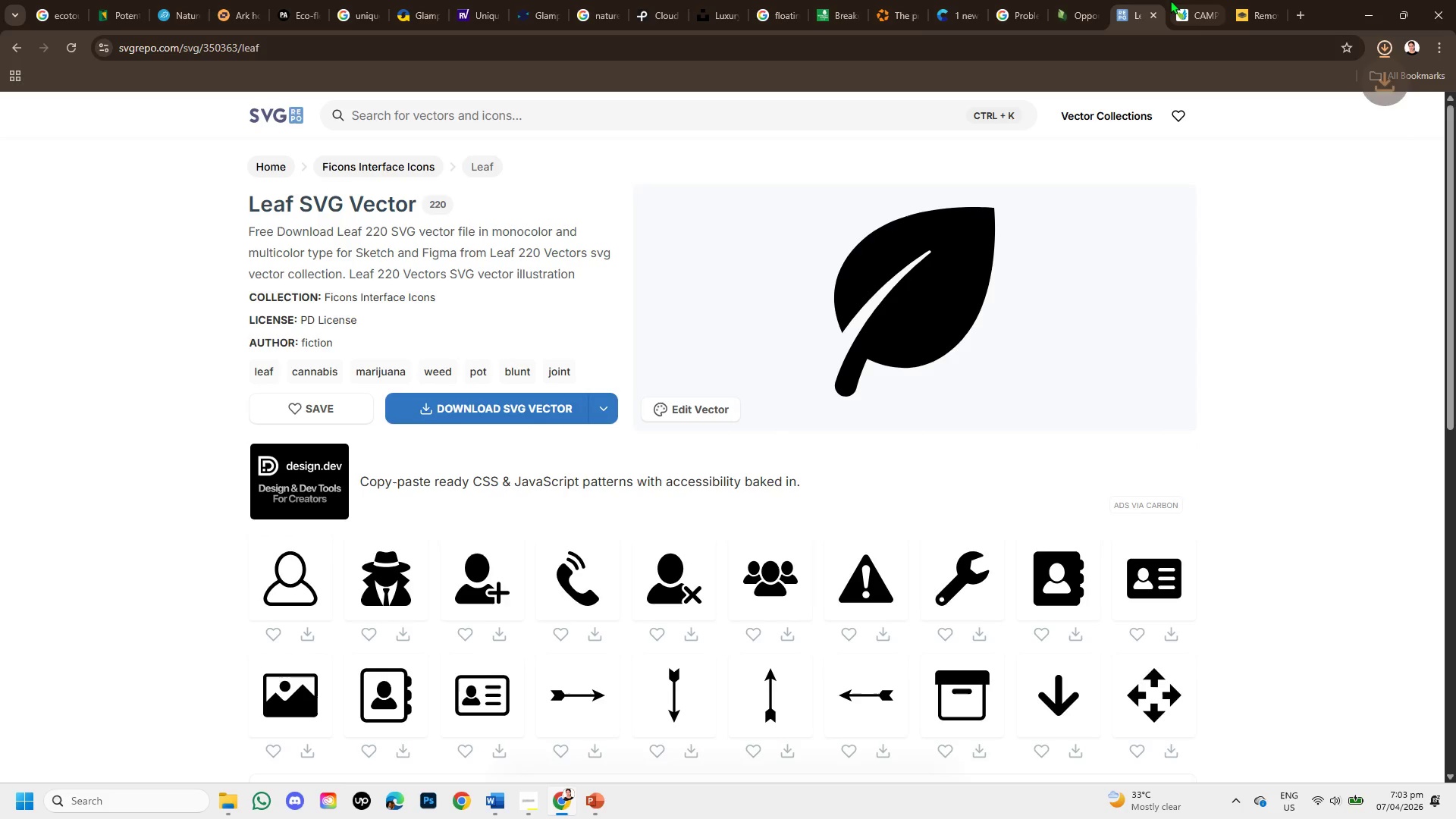 
left_click_drag(start_coordinate=[1170, 0], to_coordinate=[1175, 0])
 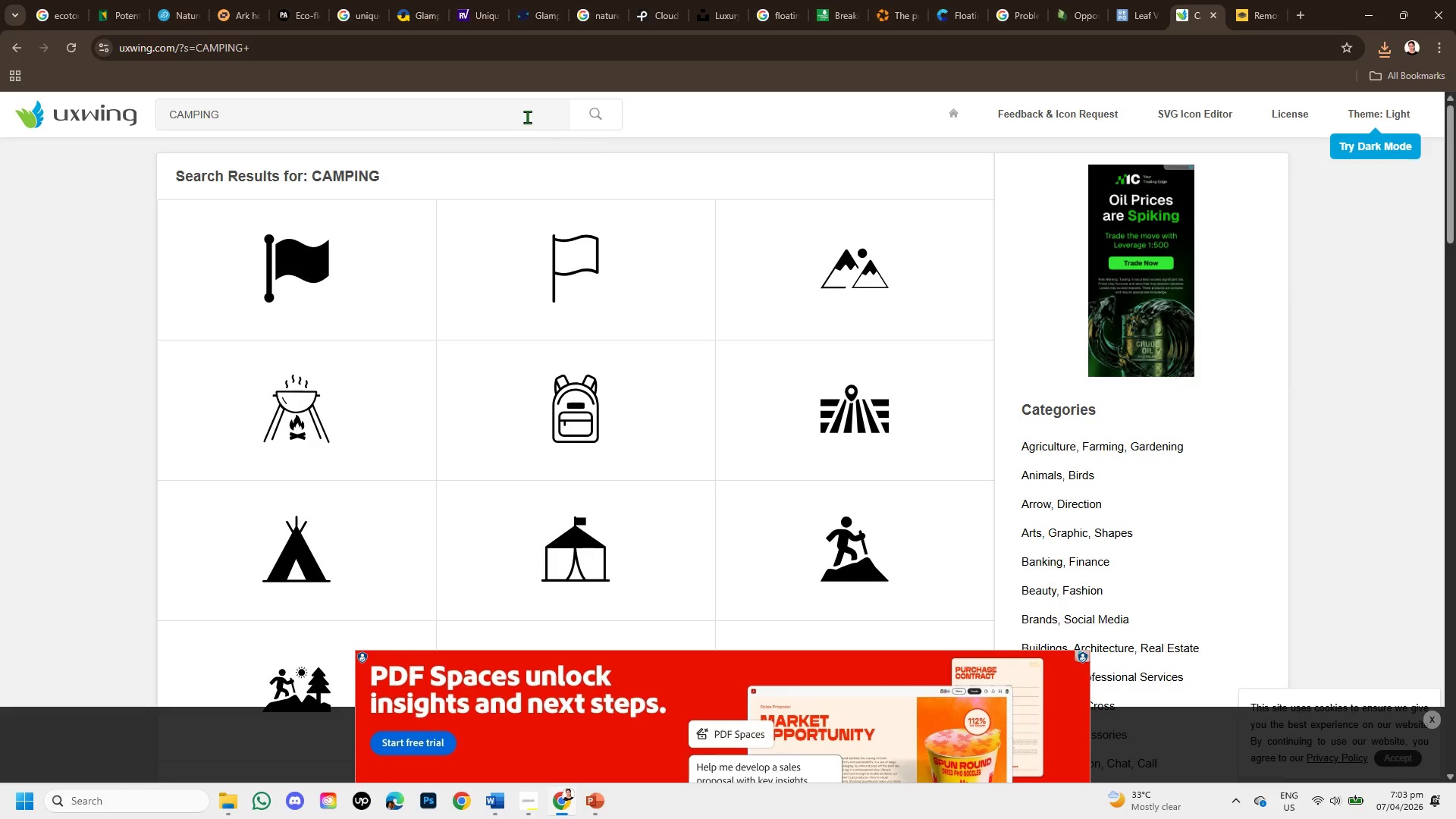 
left_click([525, 117])
 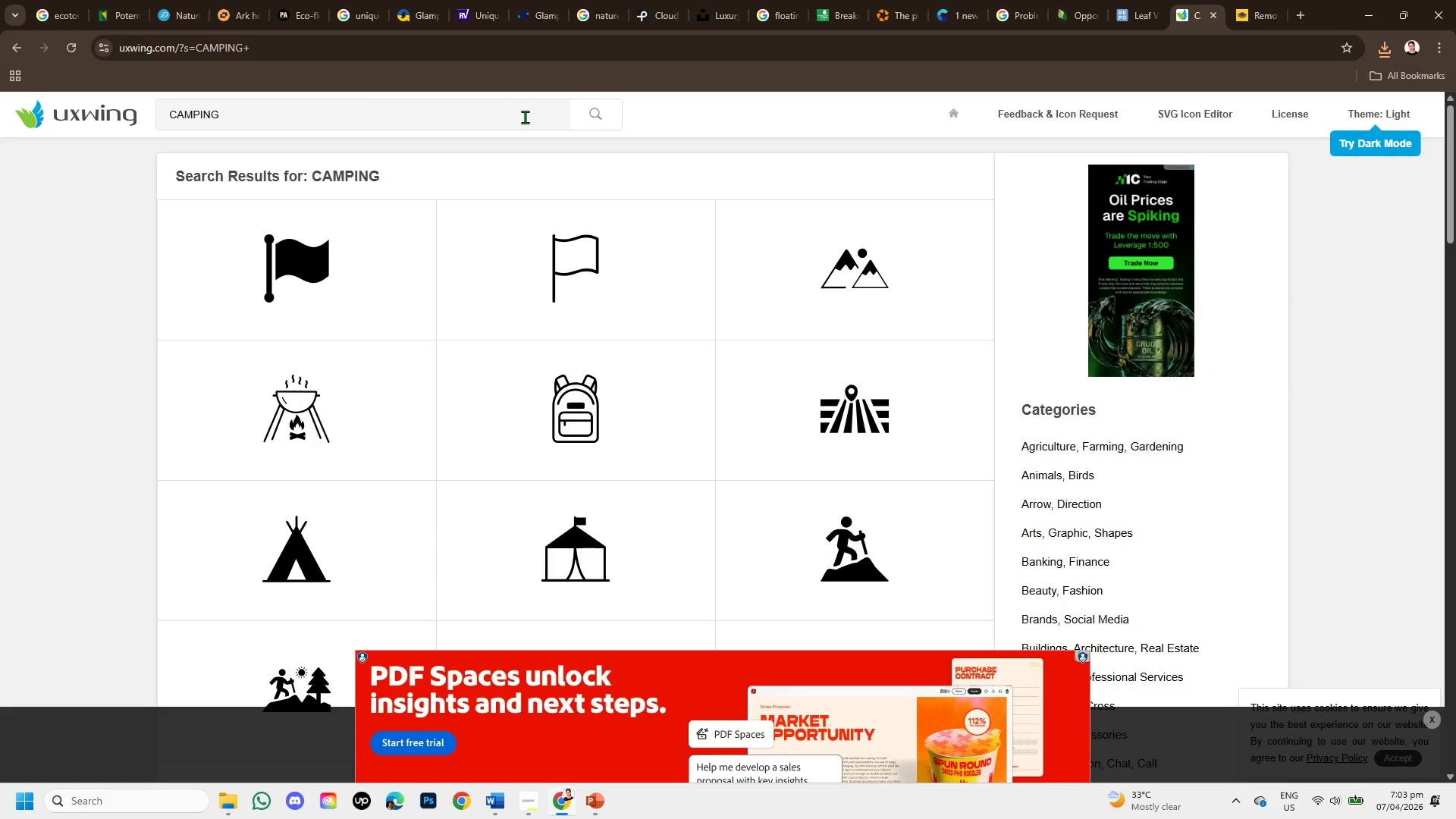 
hold_key(key=Backspace, duration=0.95)
 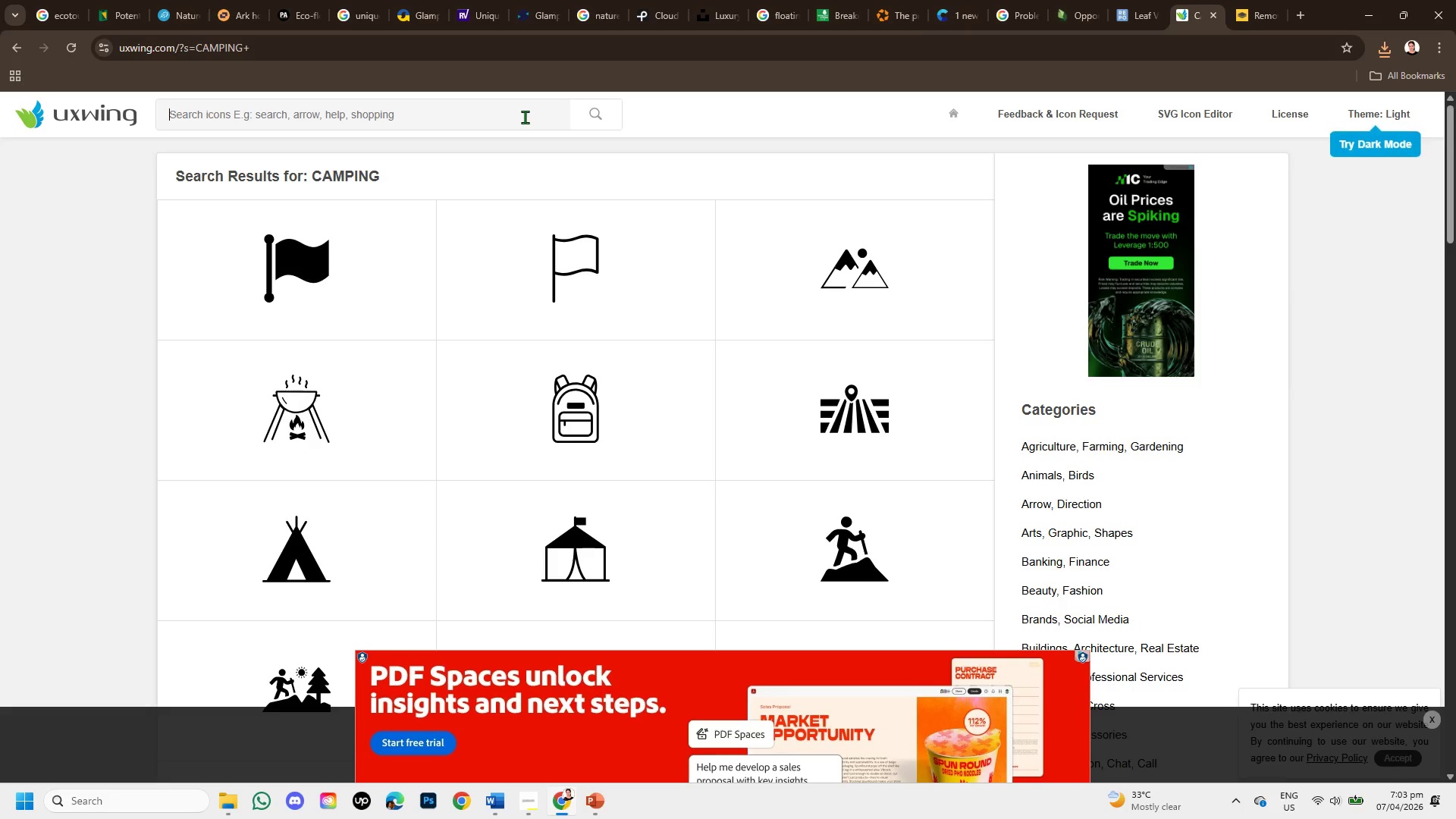 
type(LEAF)
 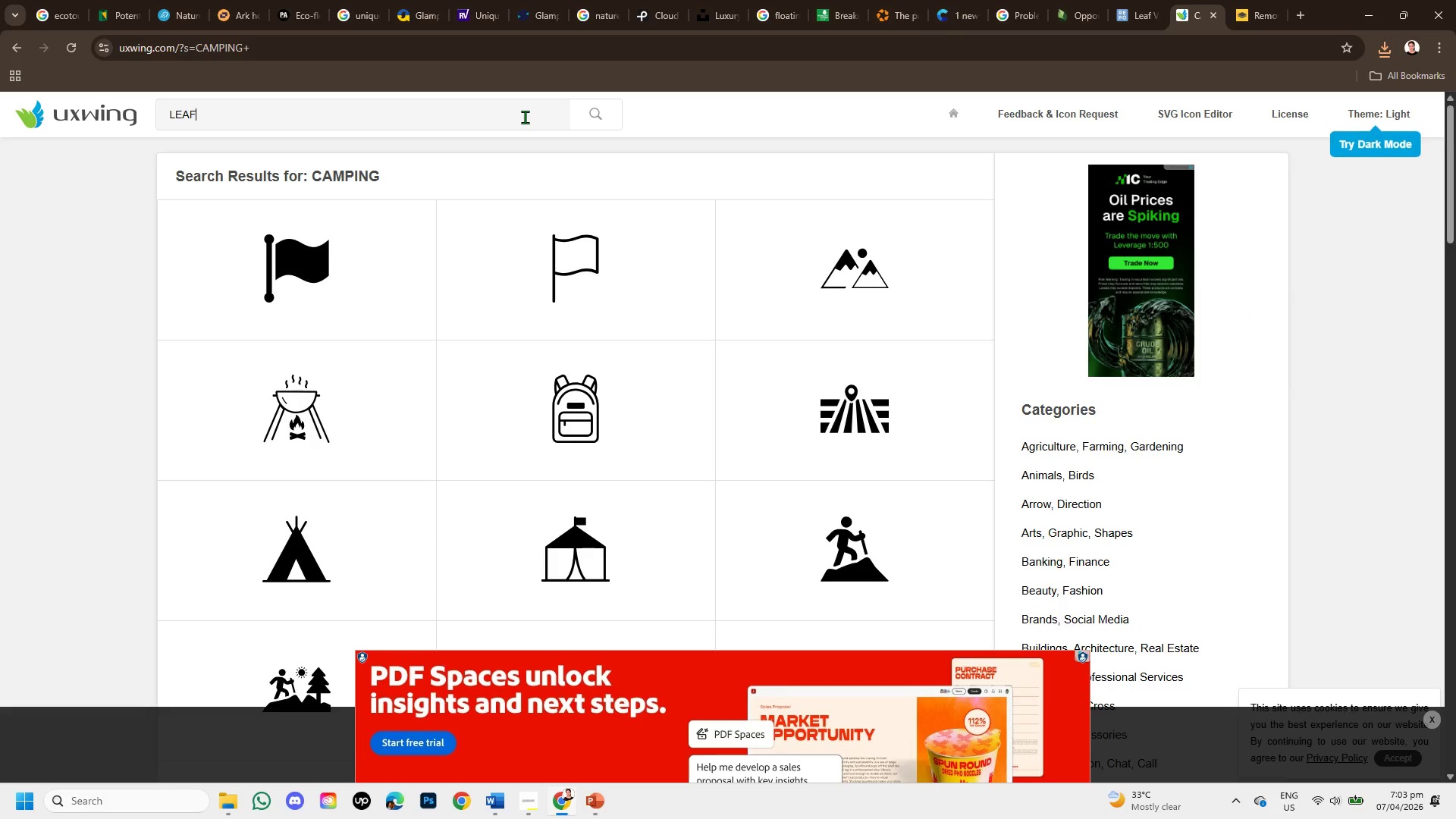 
key(Enter)
 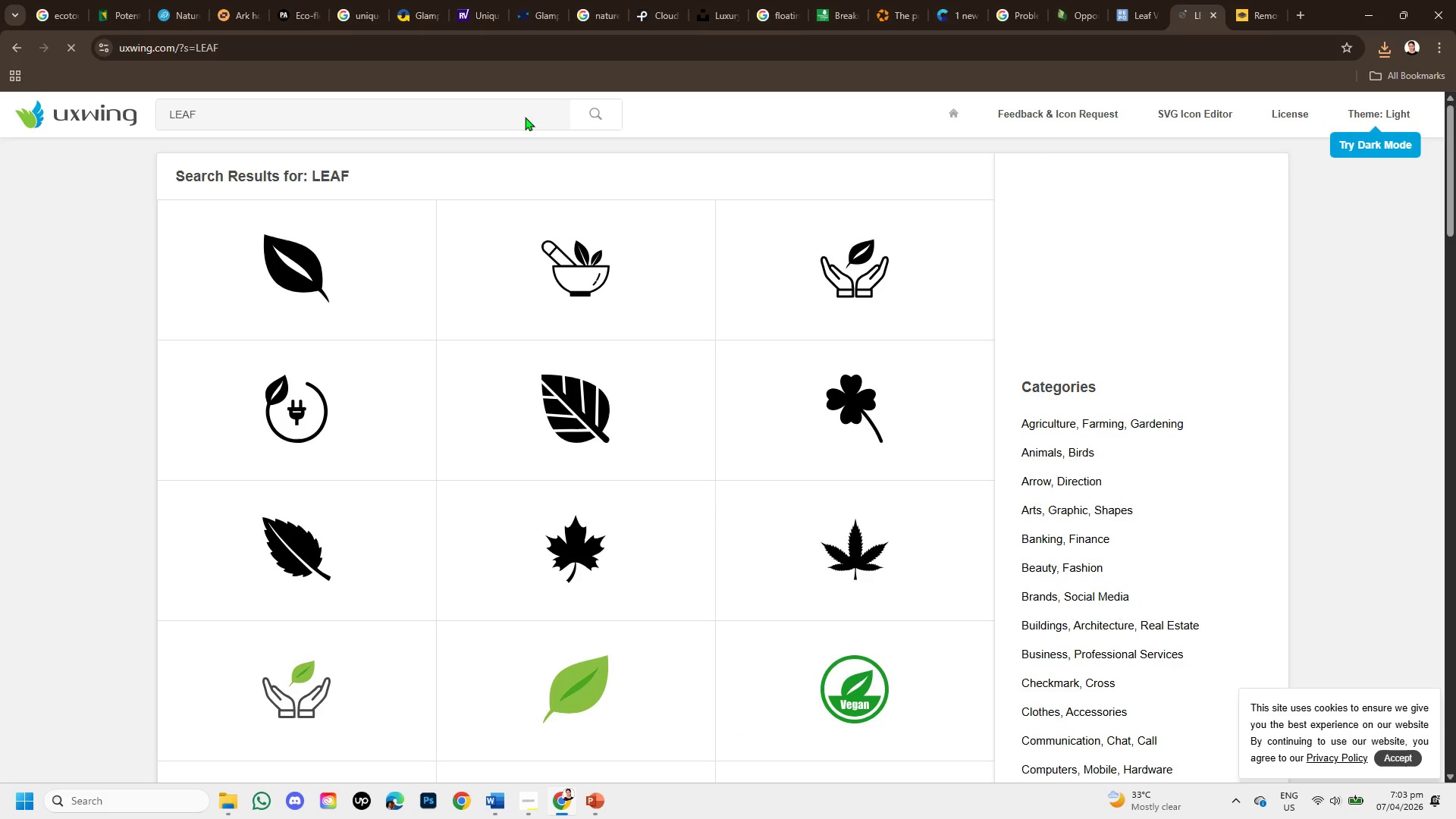 
mouse_move([586, 400])
 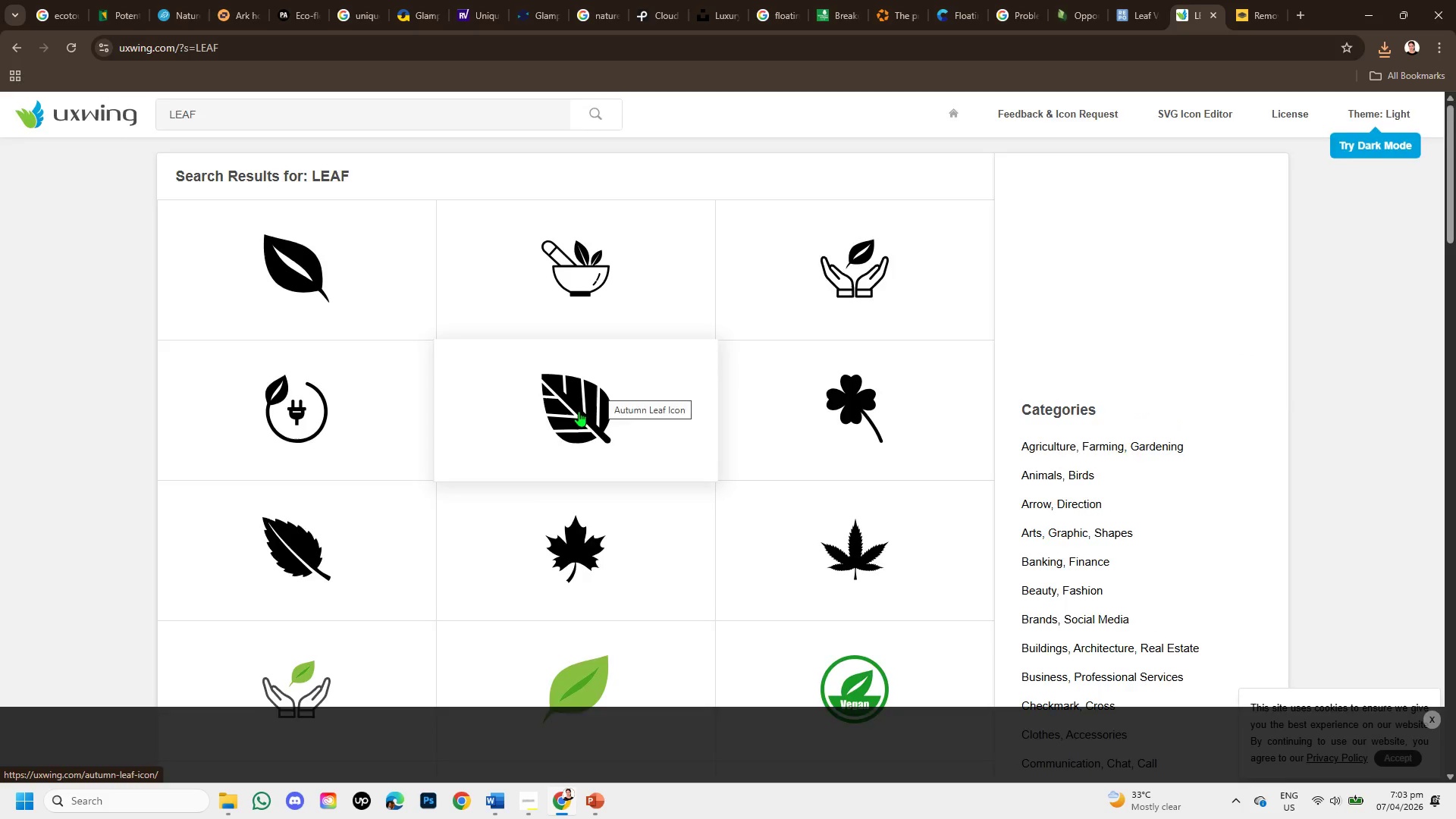 
scroll: coordinate [575, 428], scroll_direction: down, amount: 5.0
 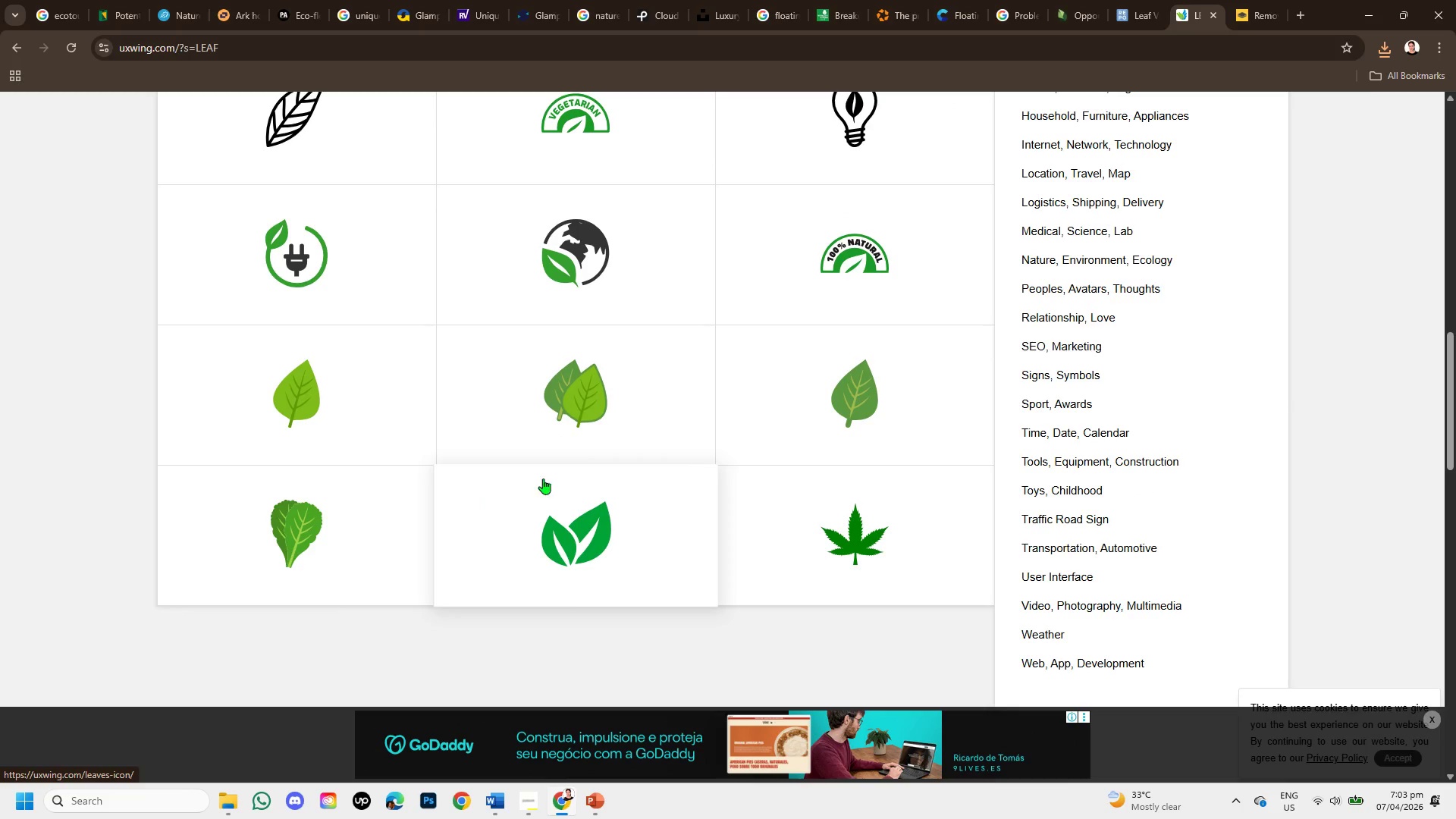 
scroll: coordinate [639, 473], scroll_direction: up, amount: 5.0
 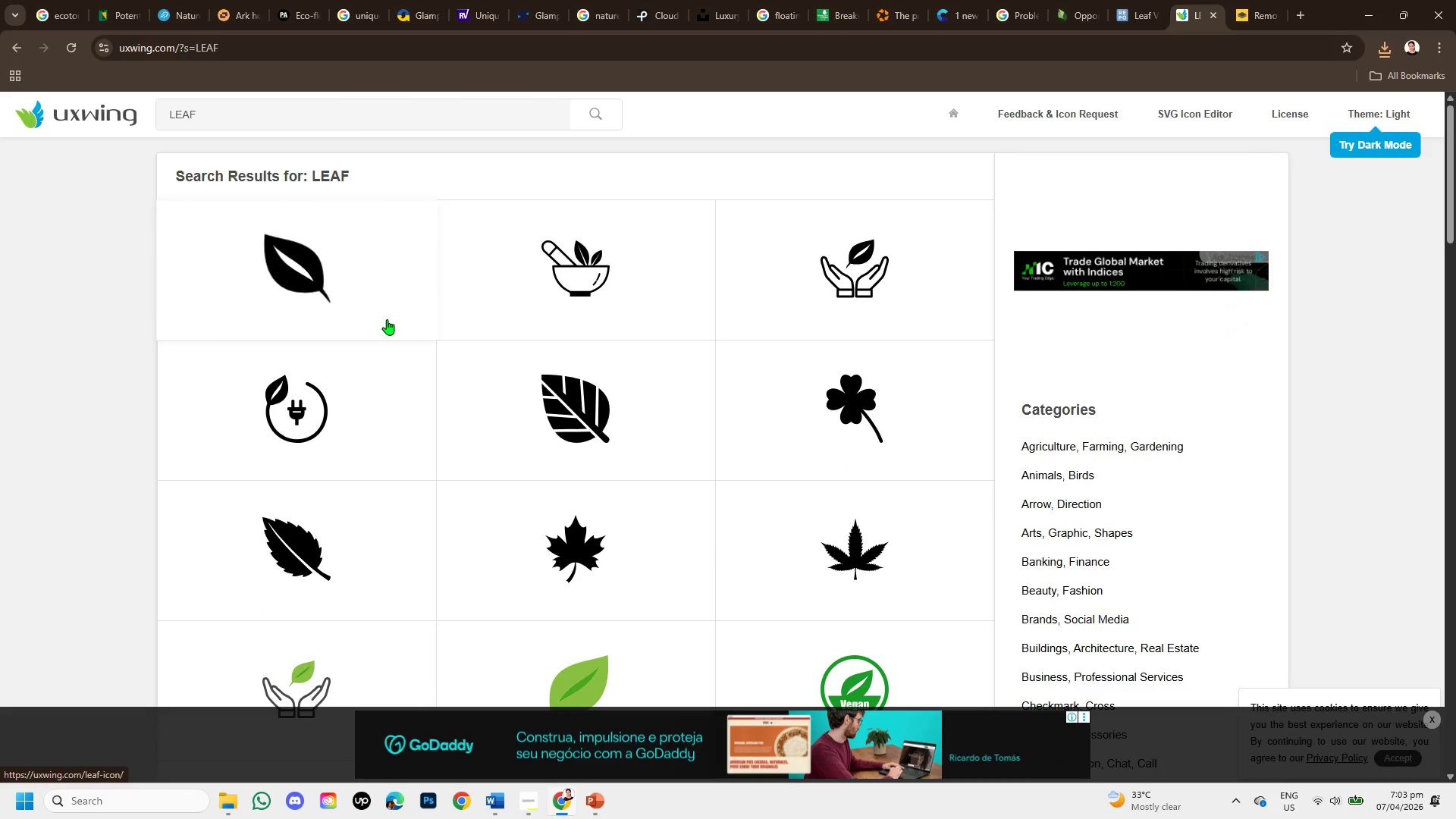 
scroll: coordinate [448, 353], scroll_direction: down, amount: 1.0
 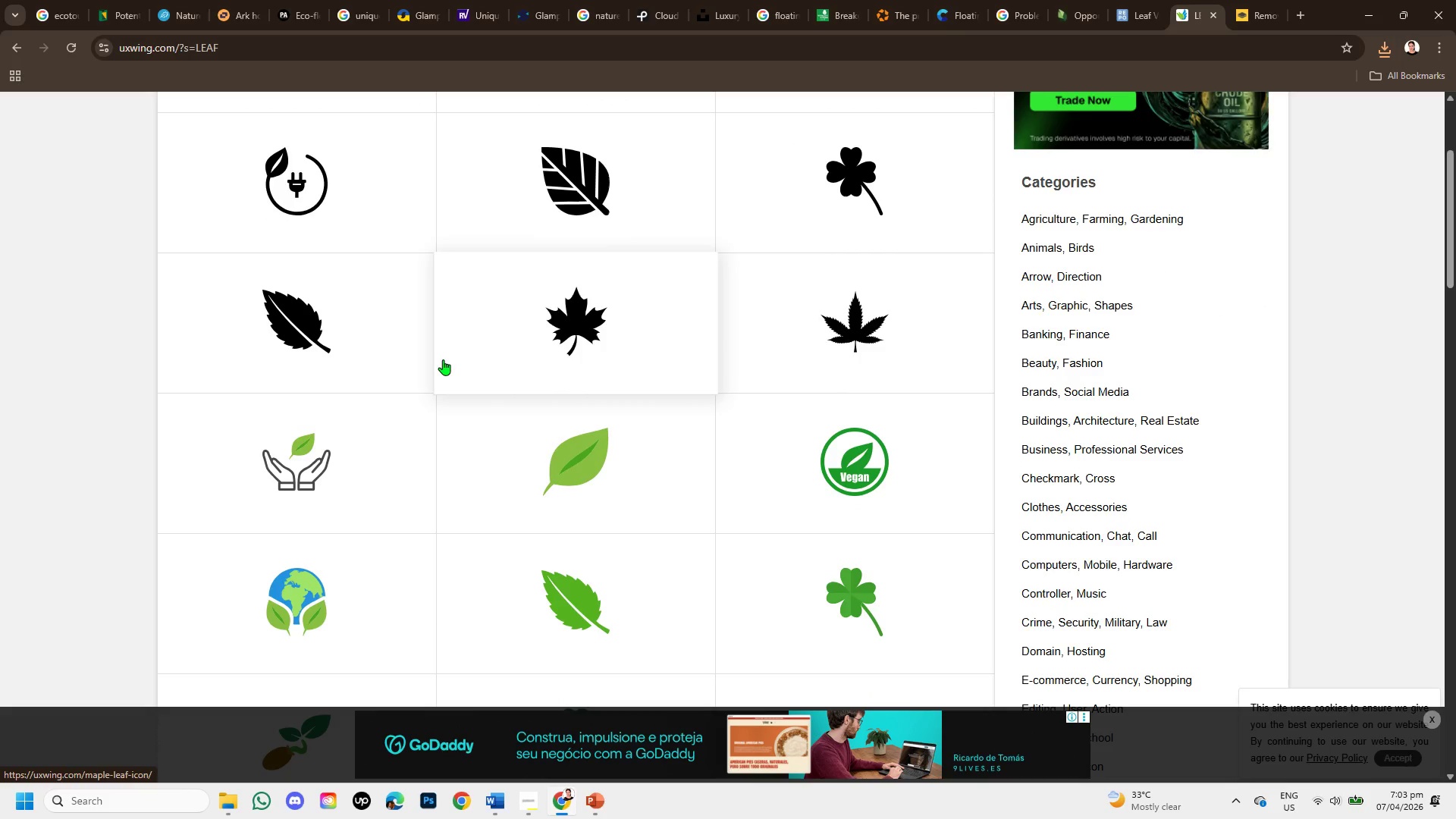 
scroll: coordinate [443, 359], scroll_direction: up, amount: 1.0
 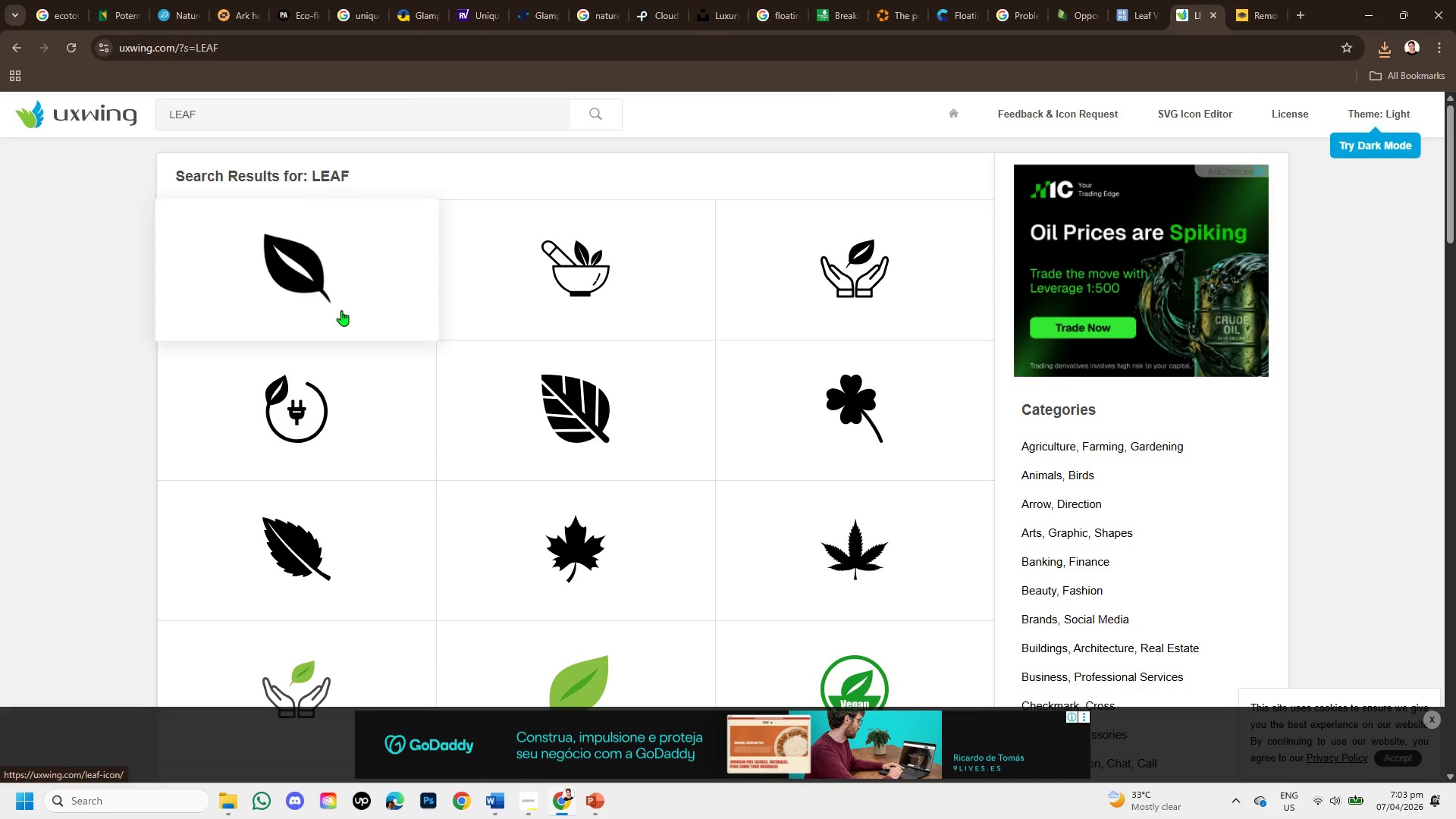 
scroll: coordinate [341, 310], scroll_direction: down, amount: 1.0
 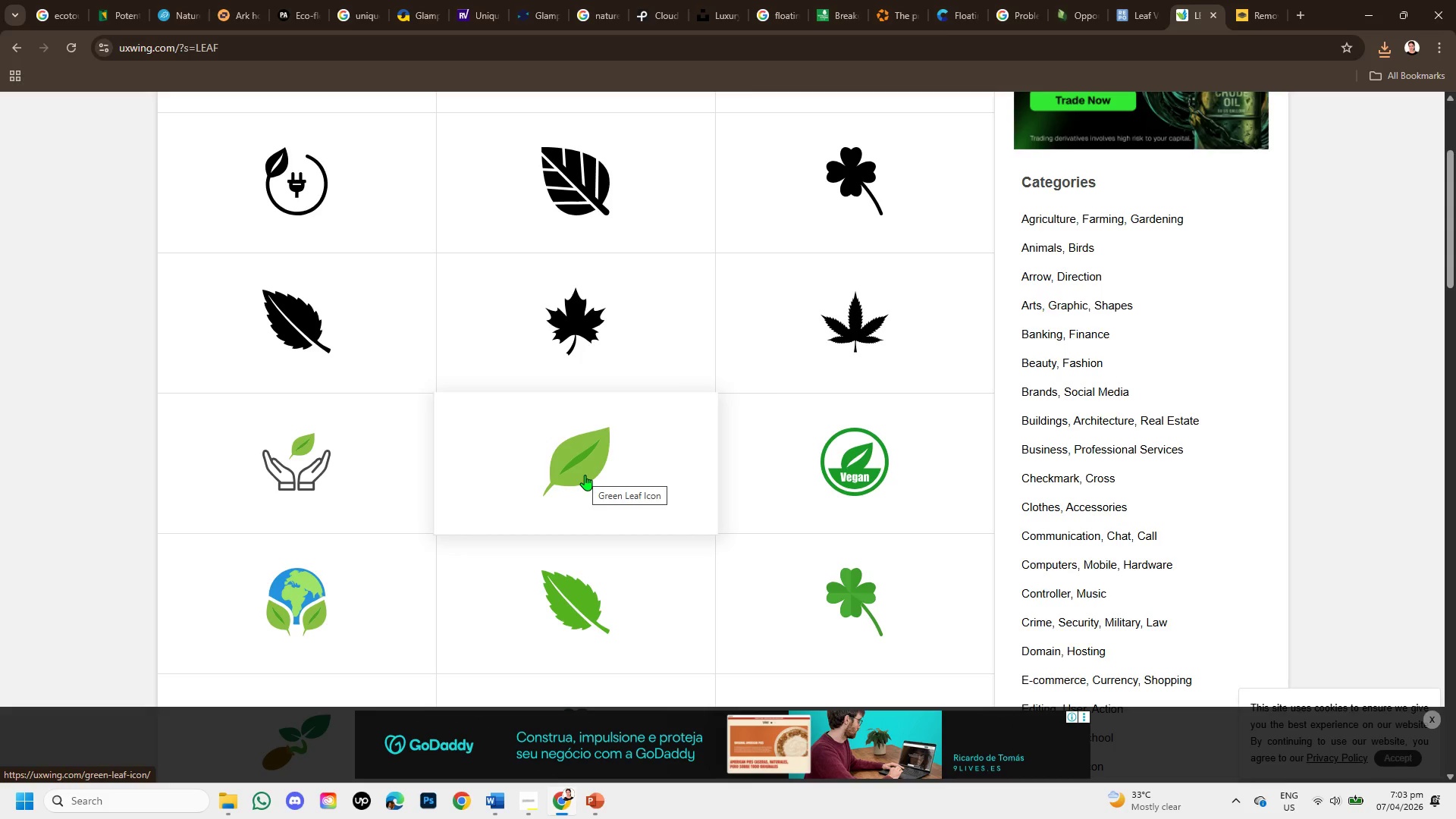 
left_click([585, 475])
 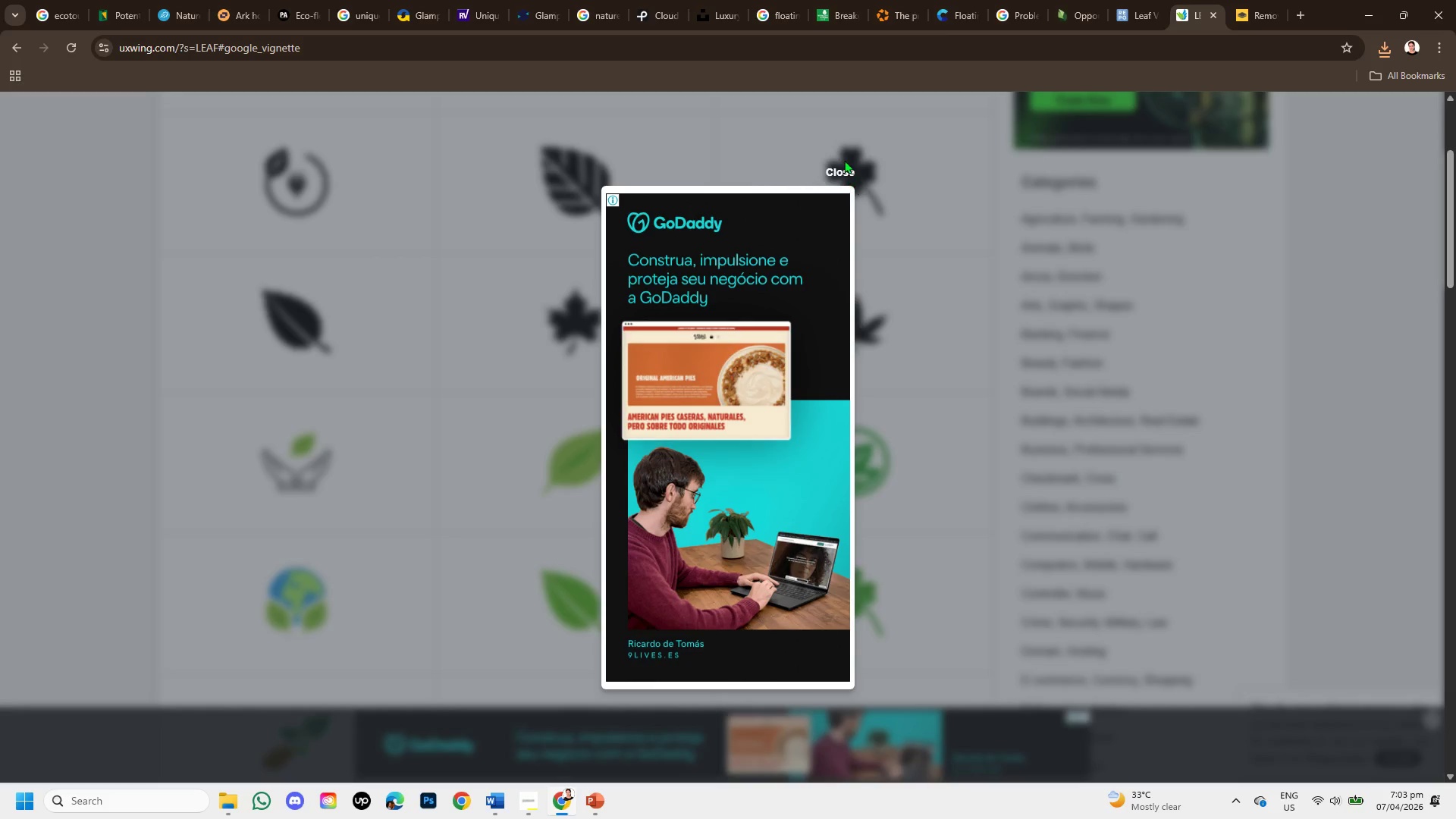 
double_click([844, 164])
 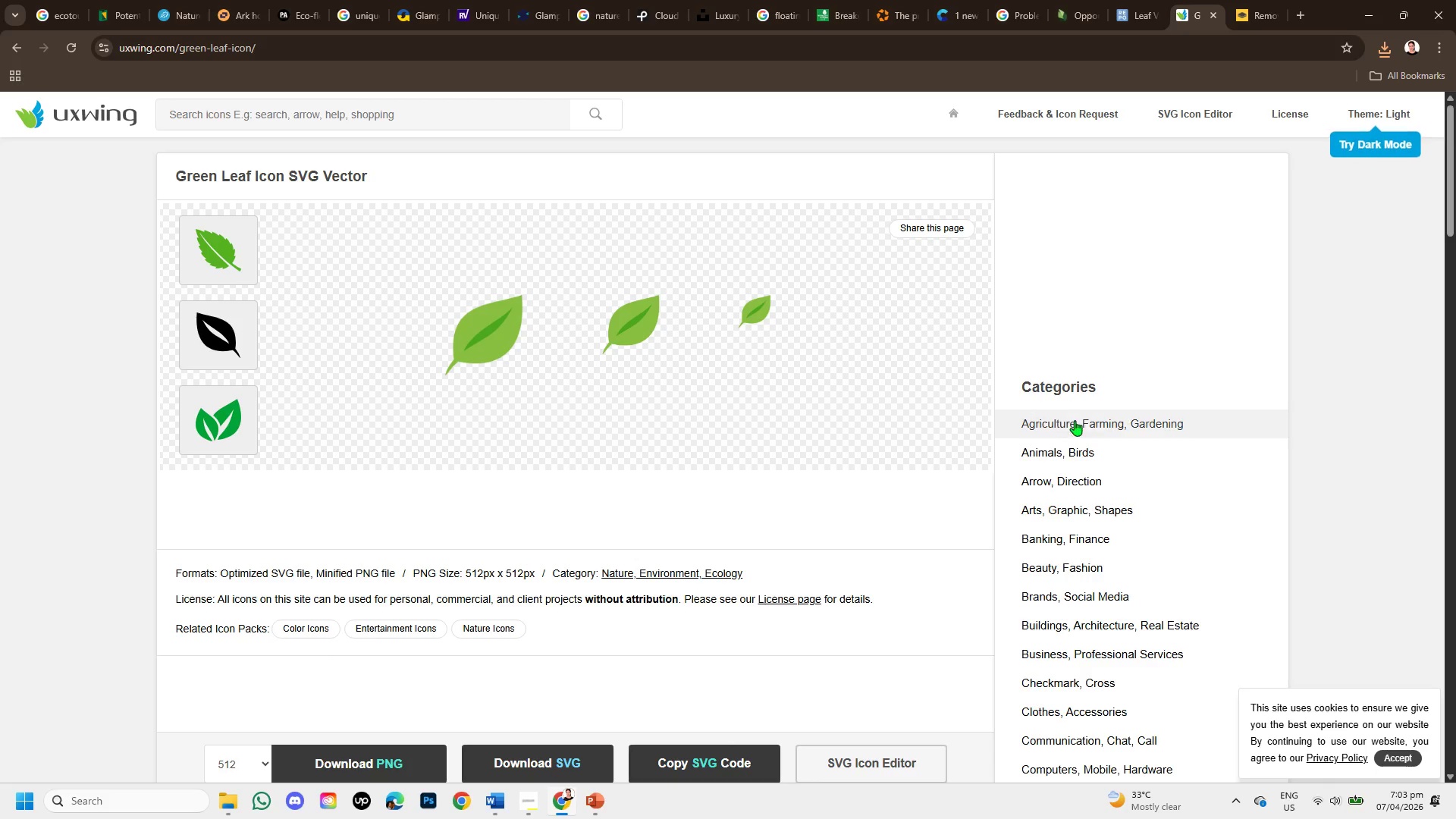 
scroll: coordinate [824, 435], scroll_direction: down, amount: 2.0
 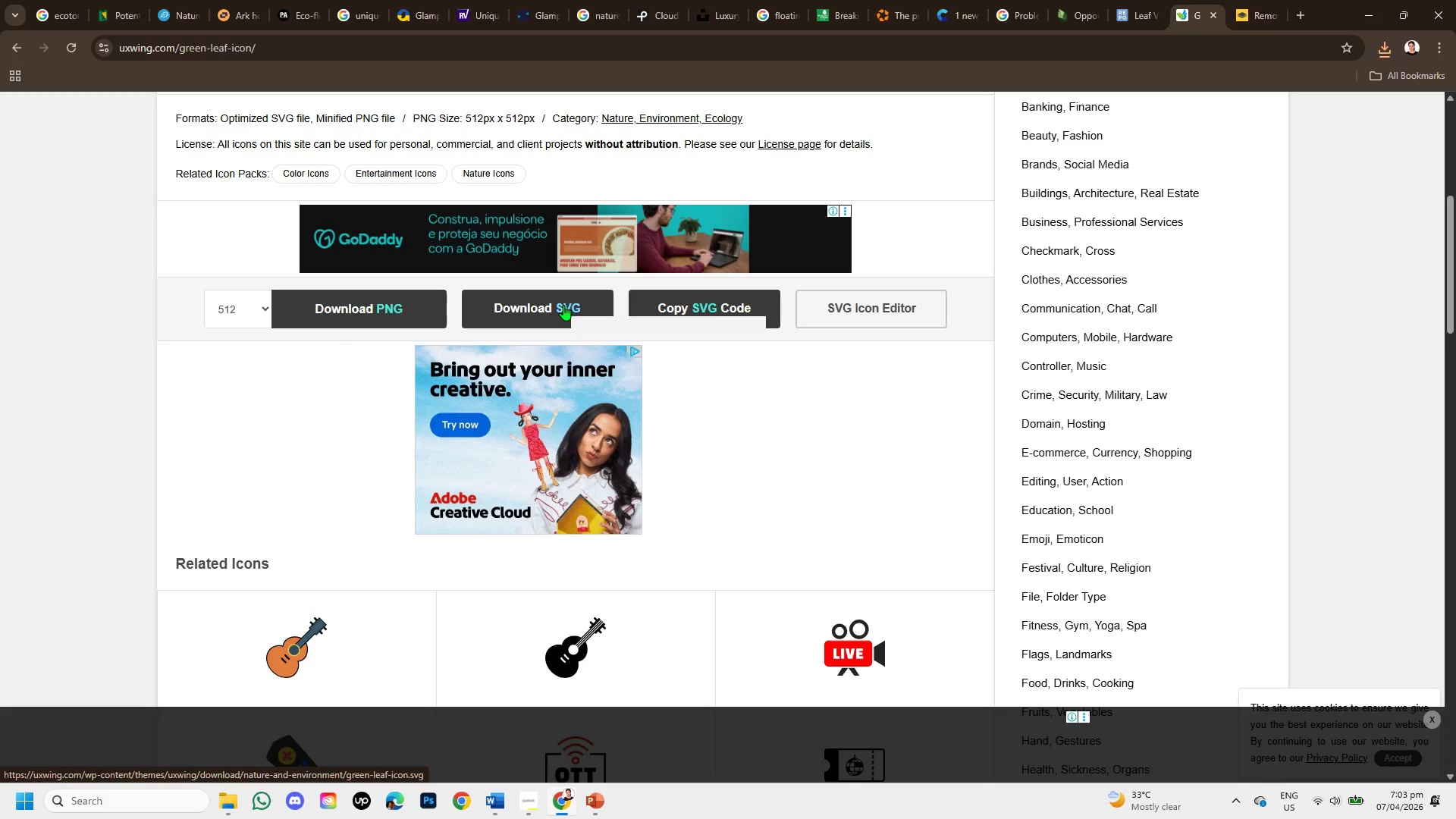 
left_click([563, 305])
 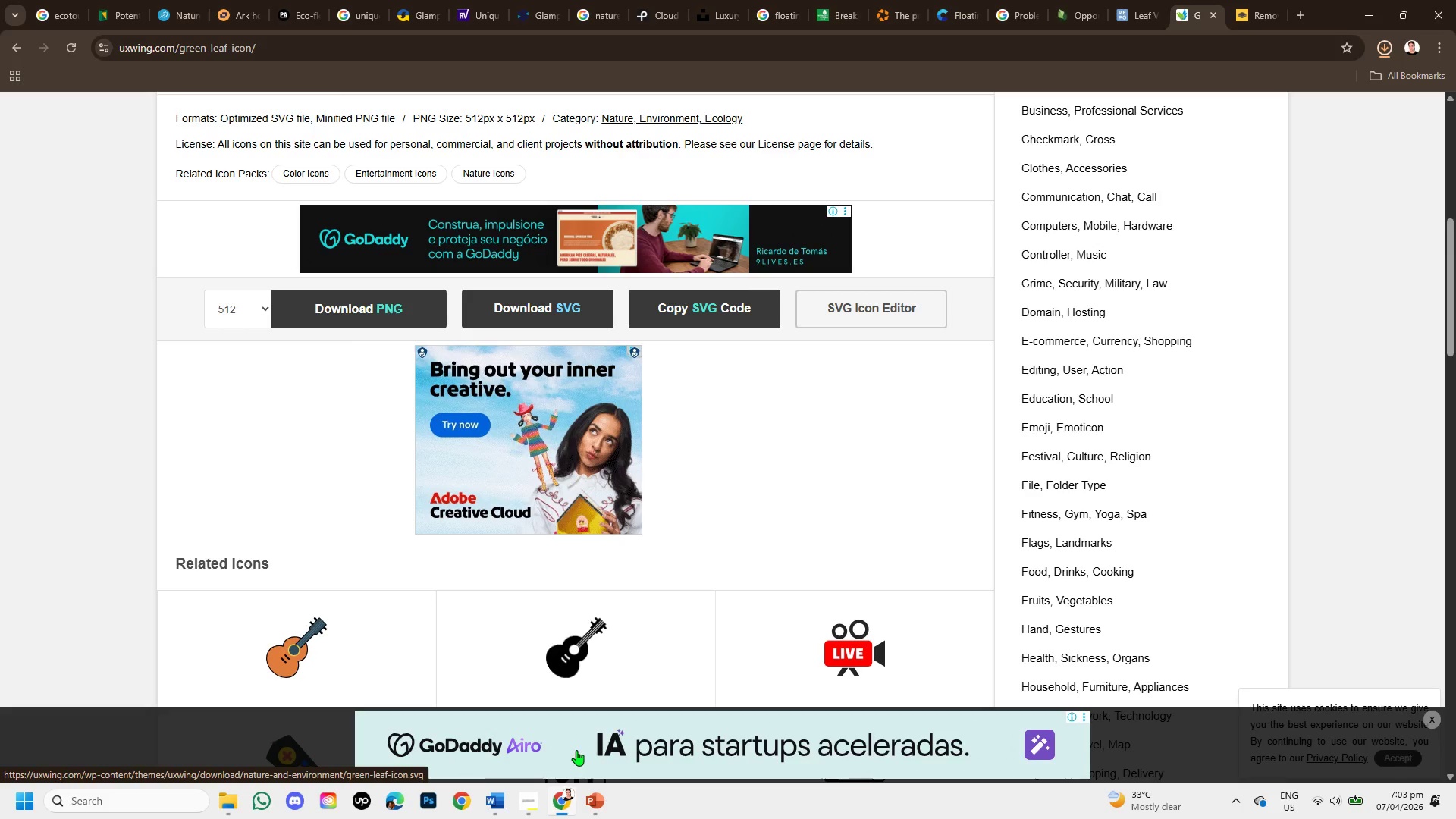 
left_click([592, 800])
 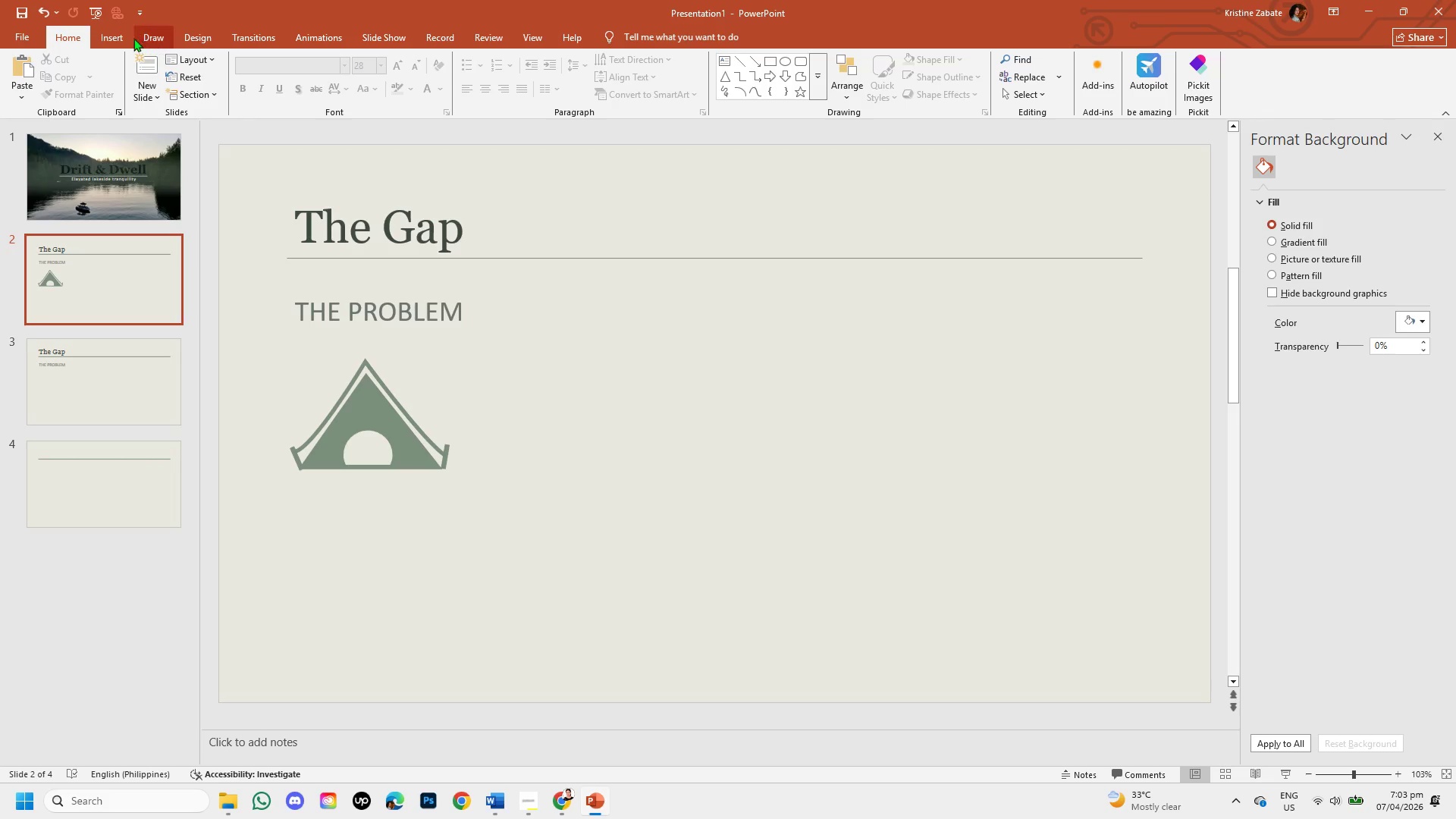 
left_click([115, 32])
 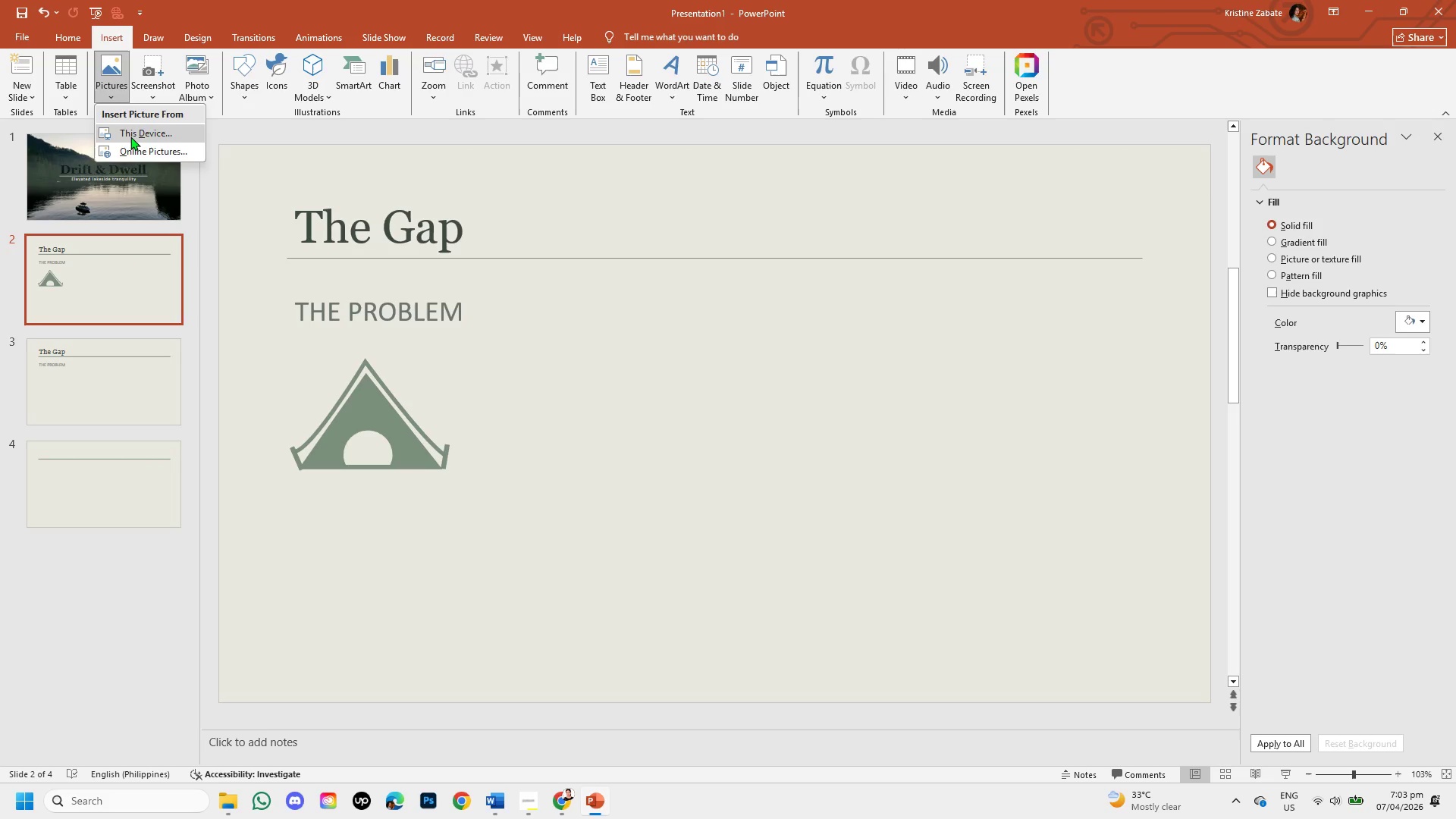 
left_click([130, 136])
 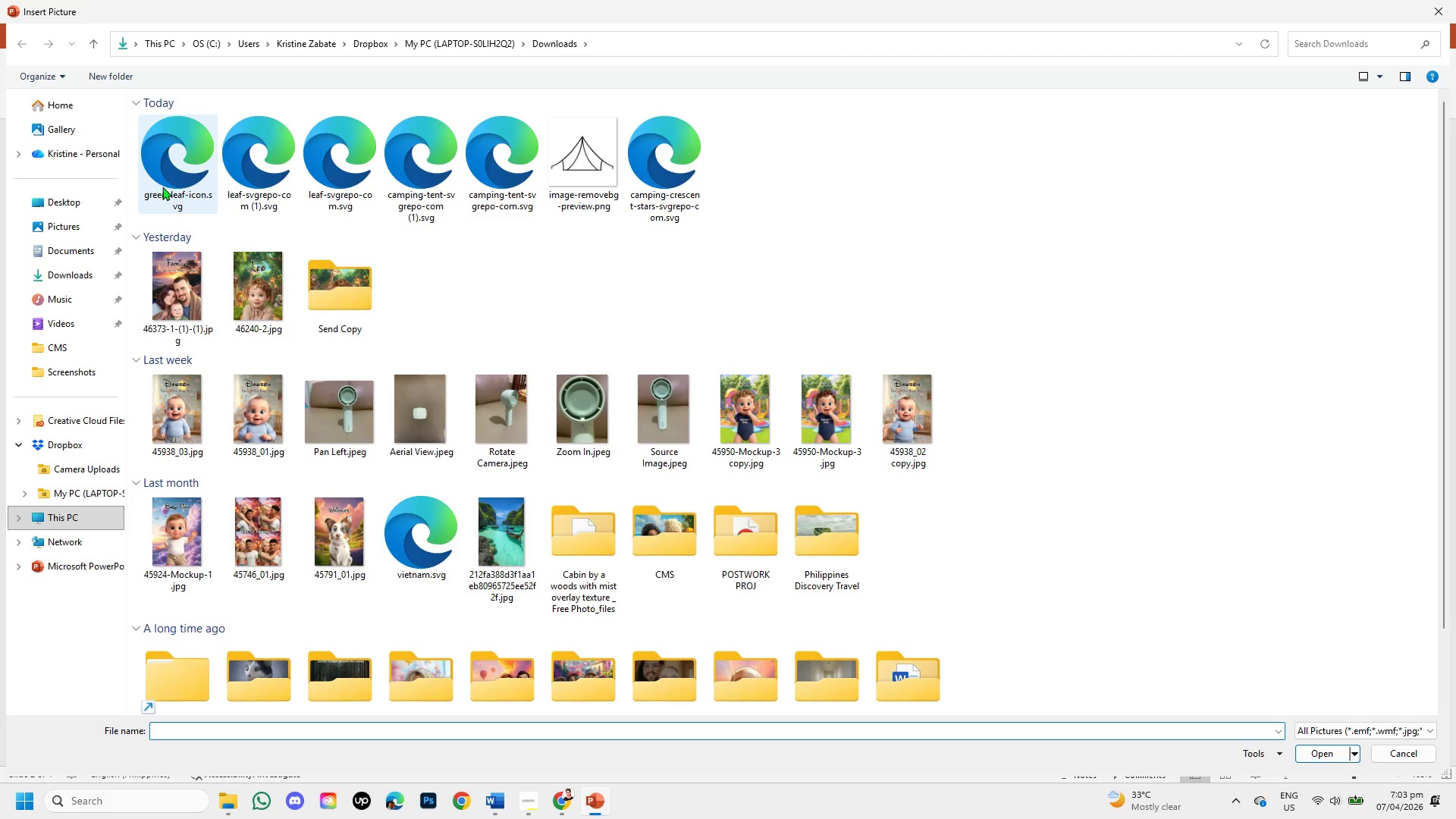 
double_click([175, 171])
 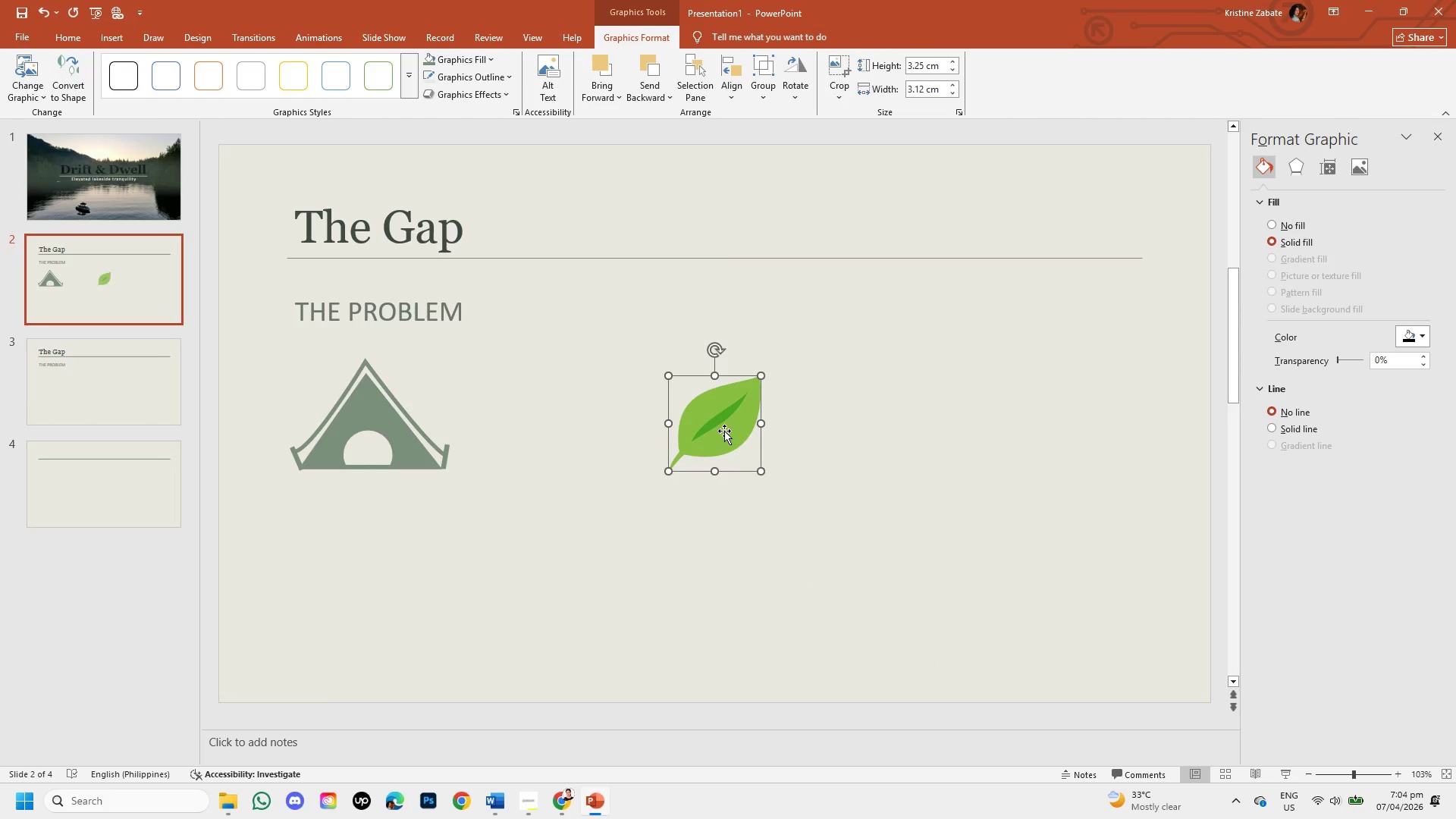 
double_click([721, 429])
 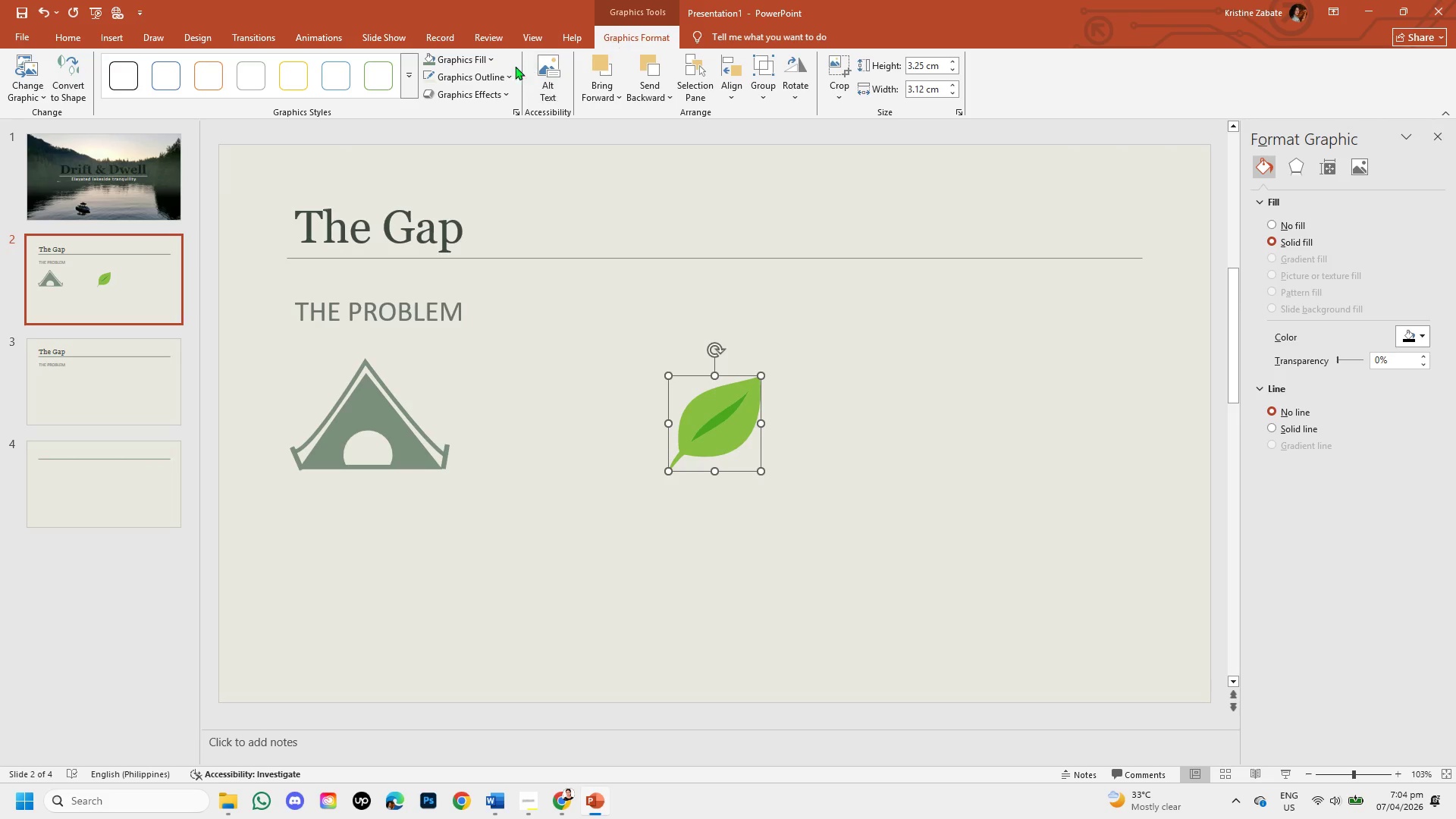 
left_click([474, 54])
 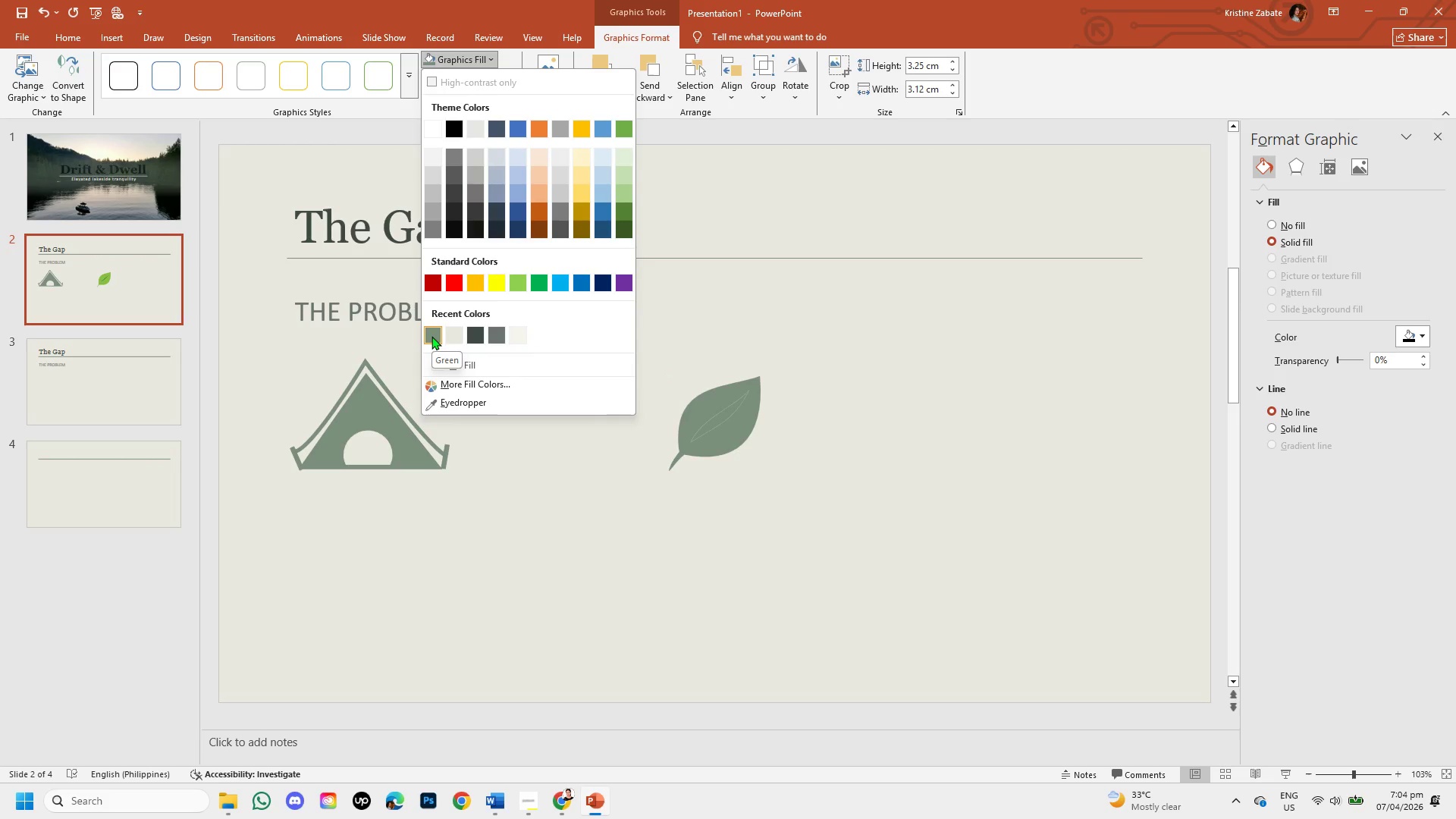 
left_click([431, 336])
 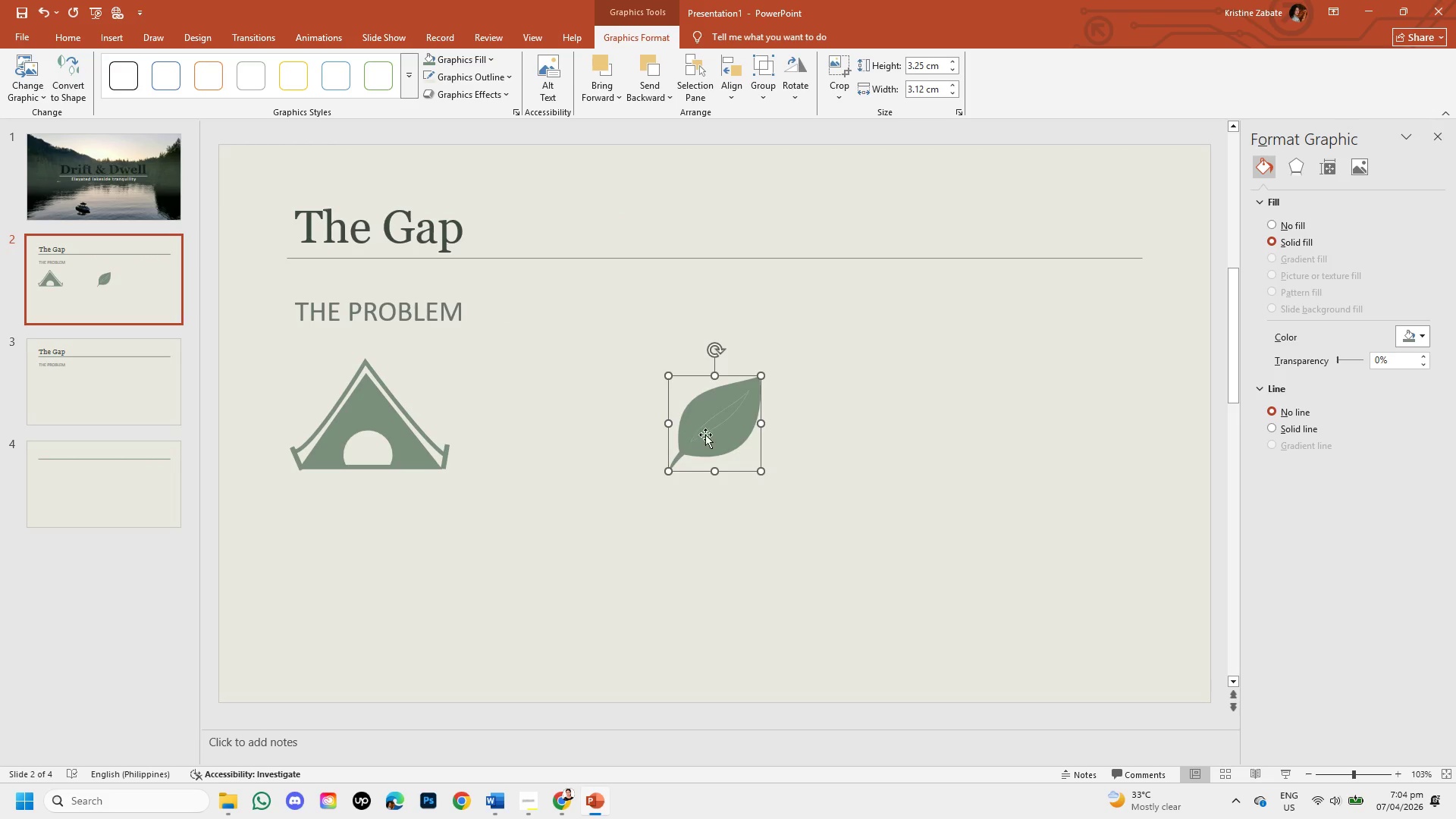 
left_click_drag(start_coordinate=[707, 435], to_coordinate=[698, 441])
 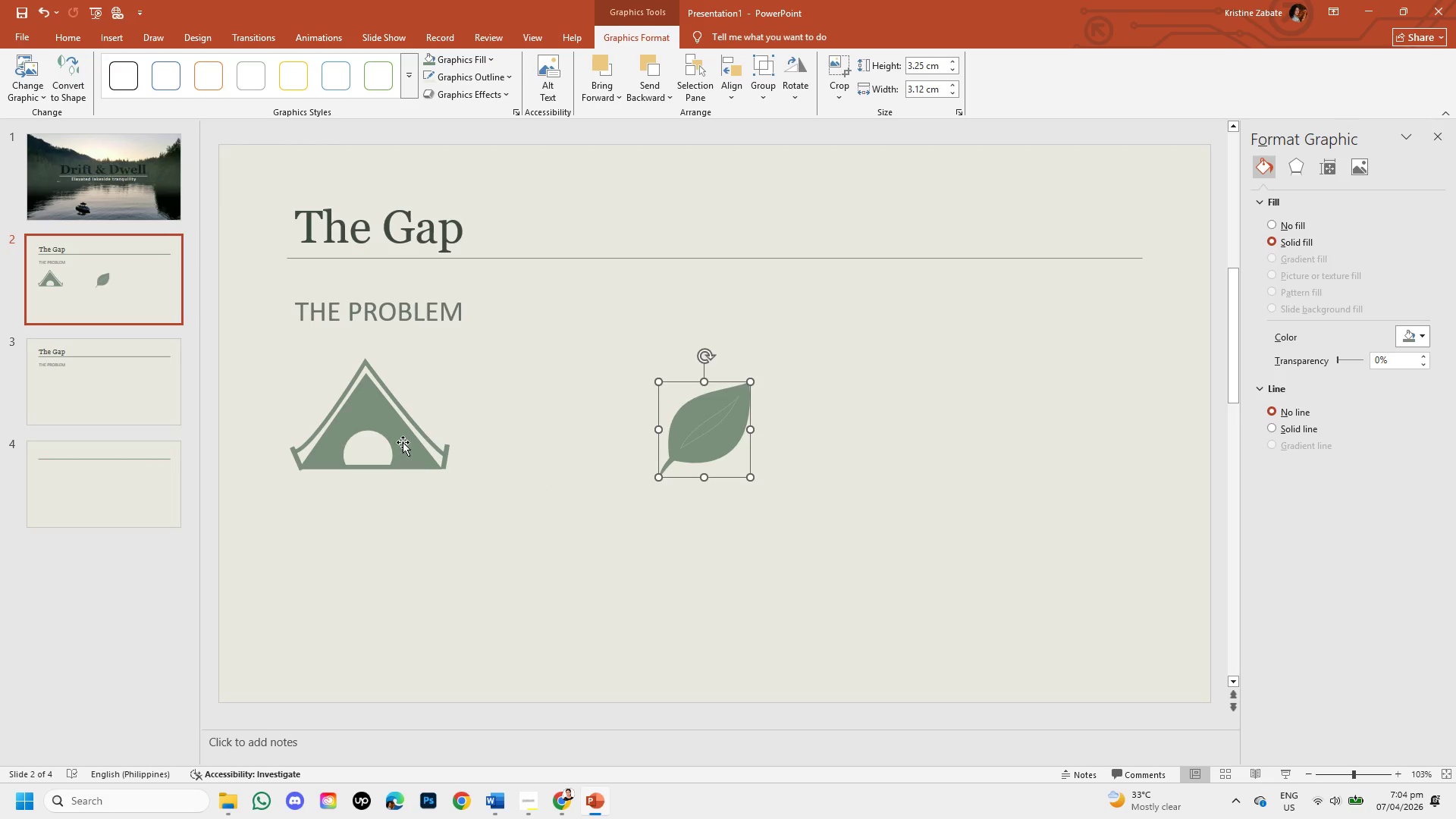 
left_click([403, 442])
 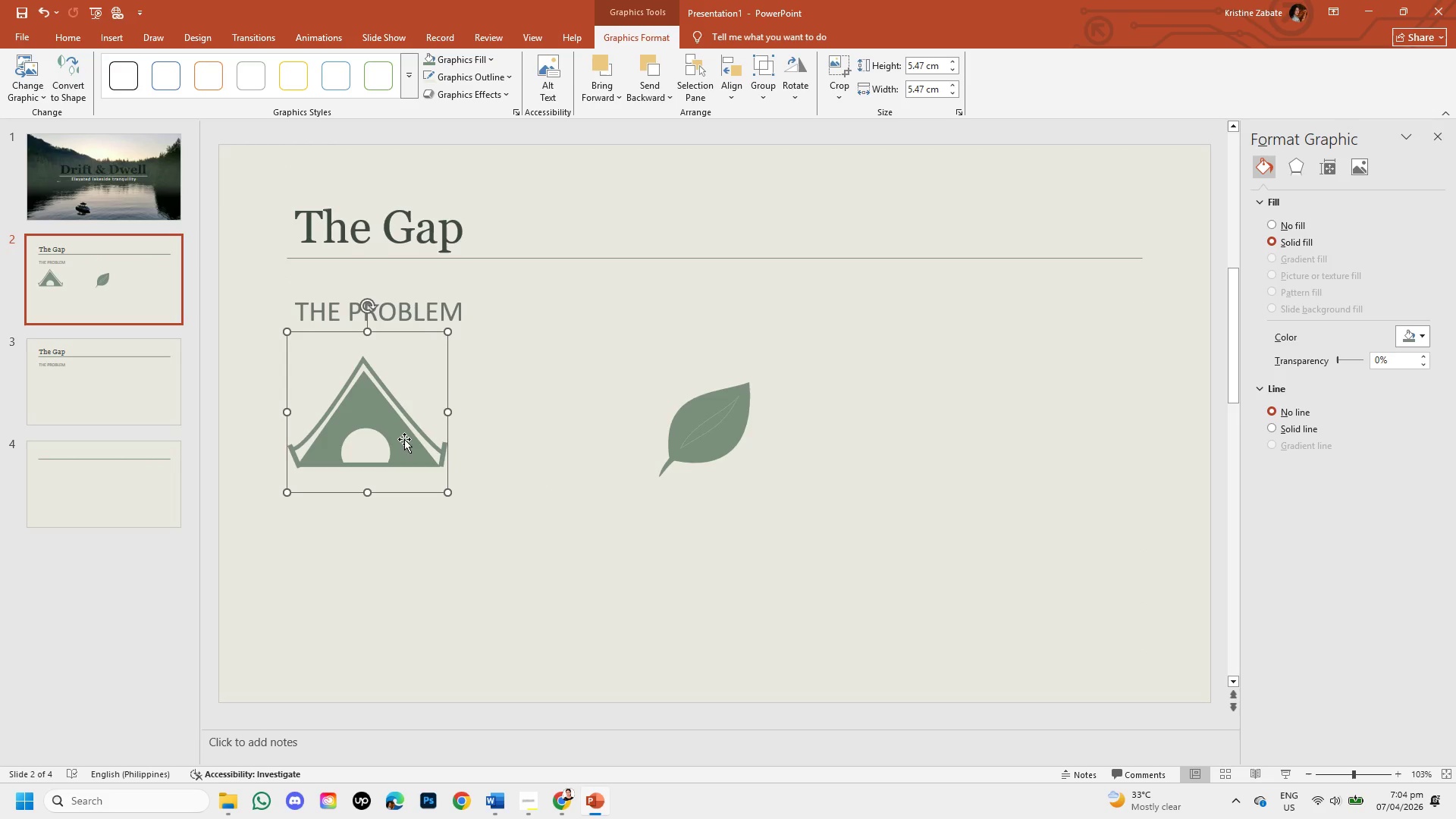 
double_click([404, 439])
 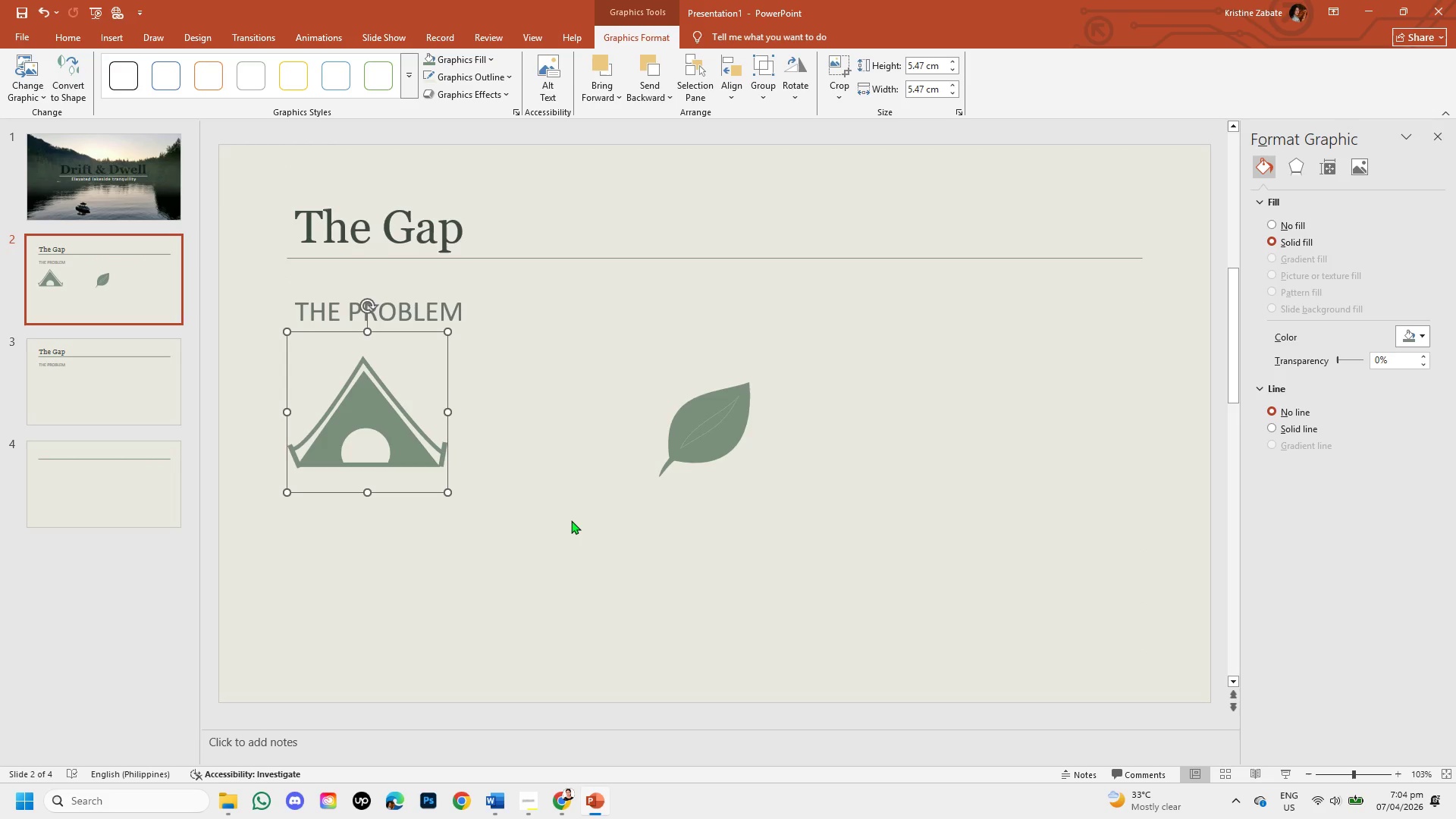 
left_click([575, 526])
 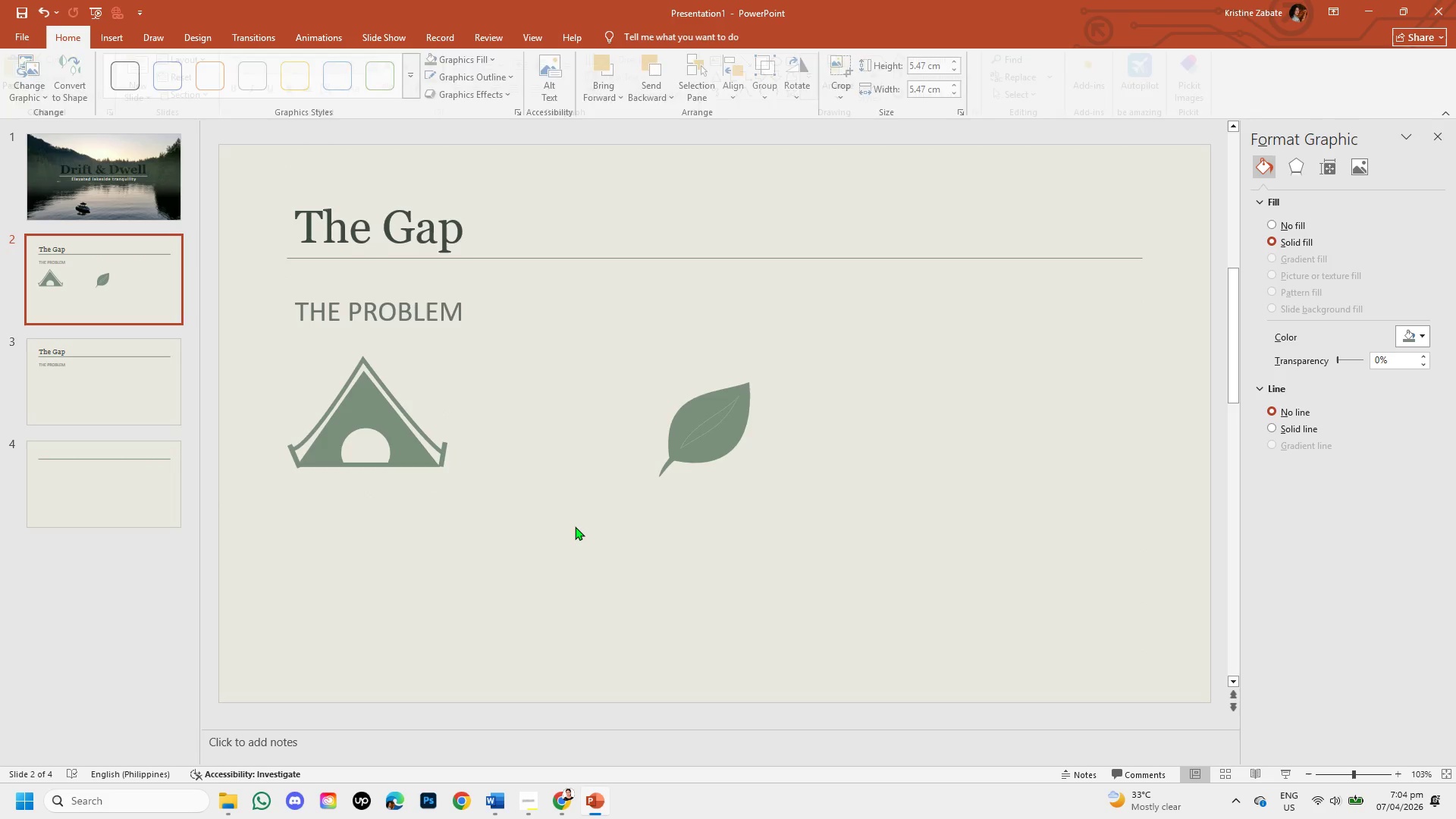 
key(Control+Z)
 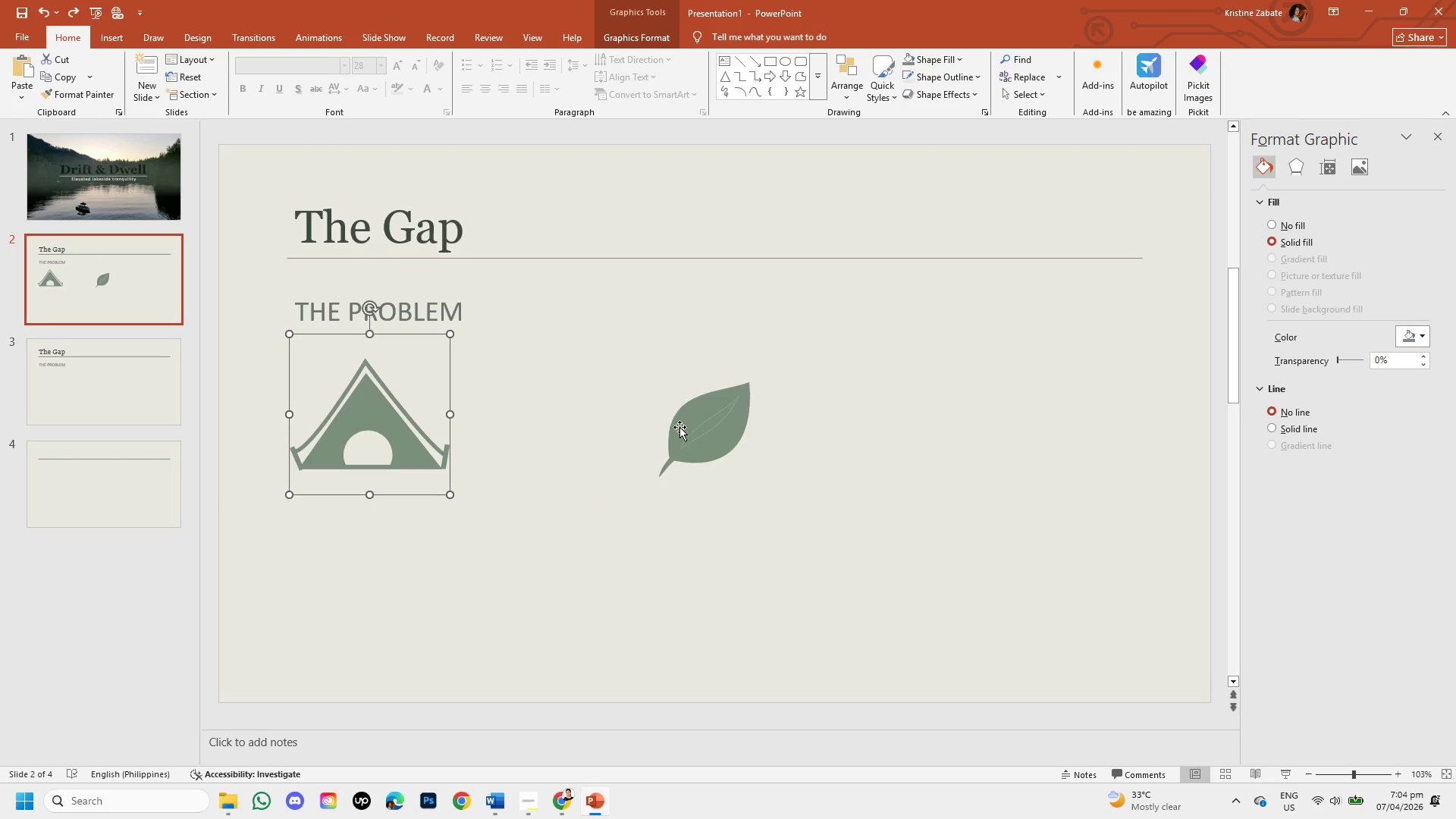 
double_click([683, 427])
 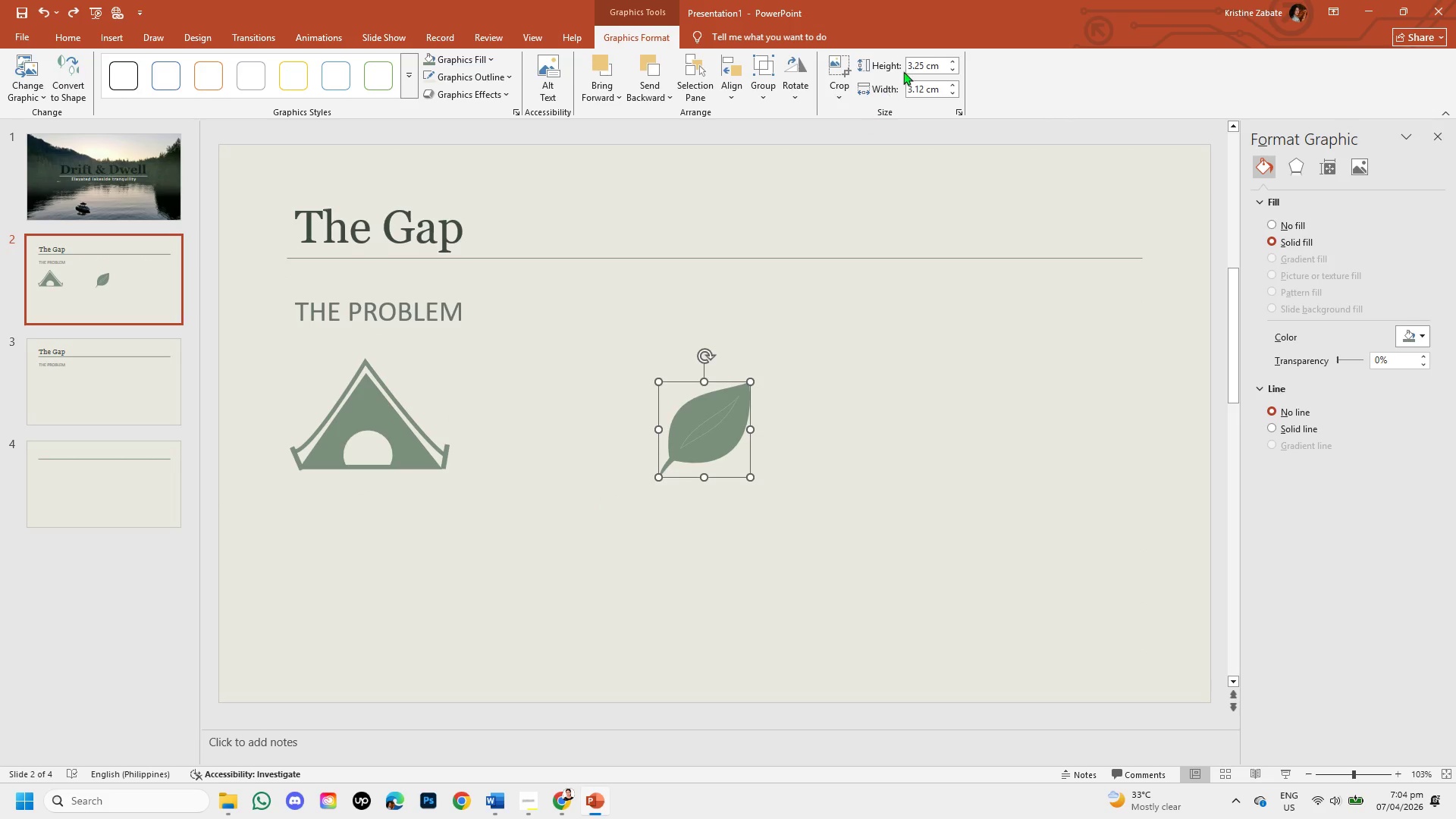 
mouse_move([906, 67])
 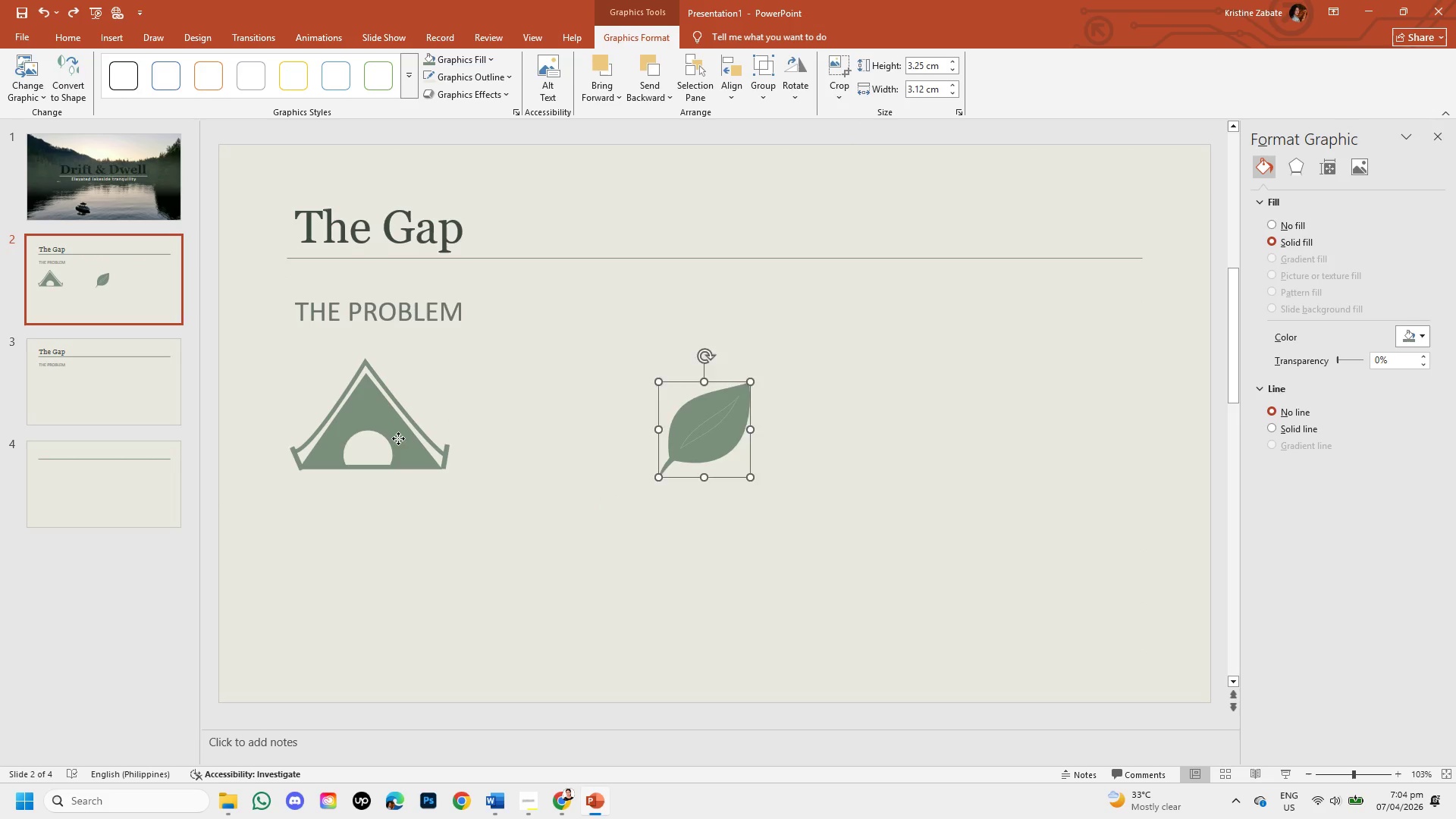 
double_click([398, 438])
 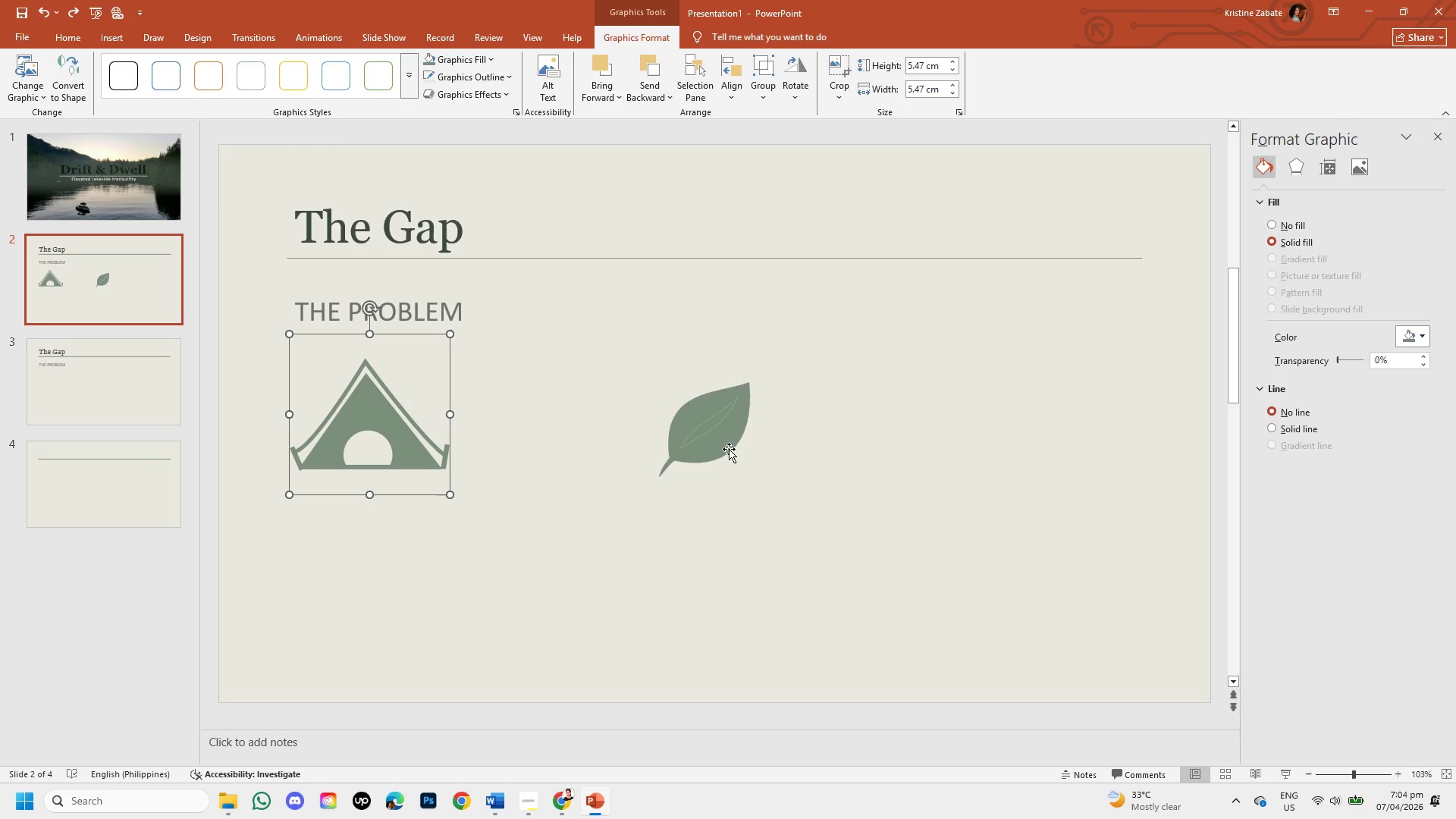 
double_click([726, 447])
 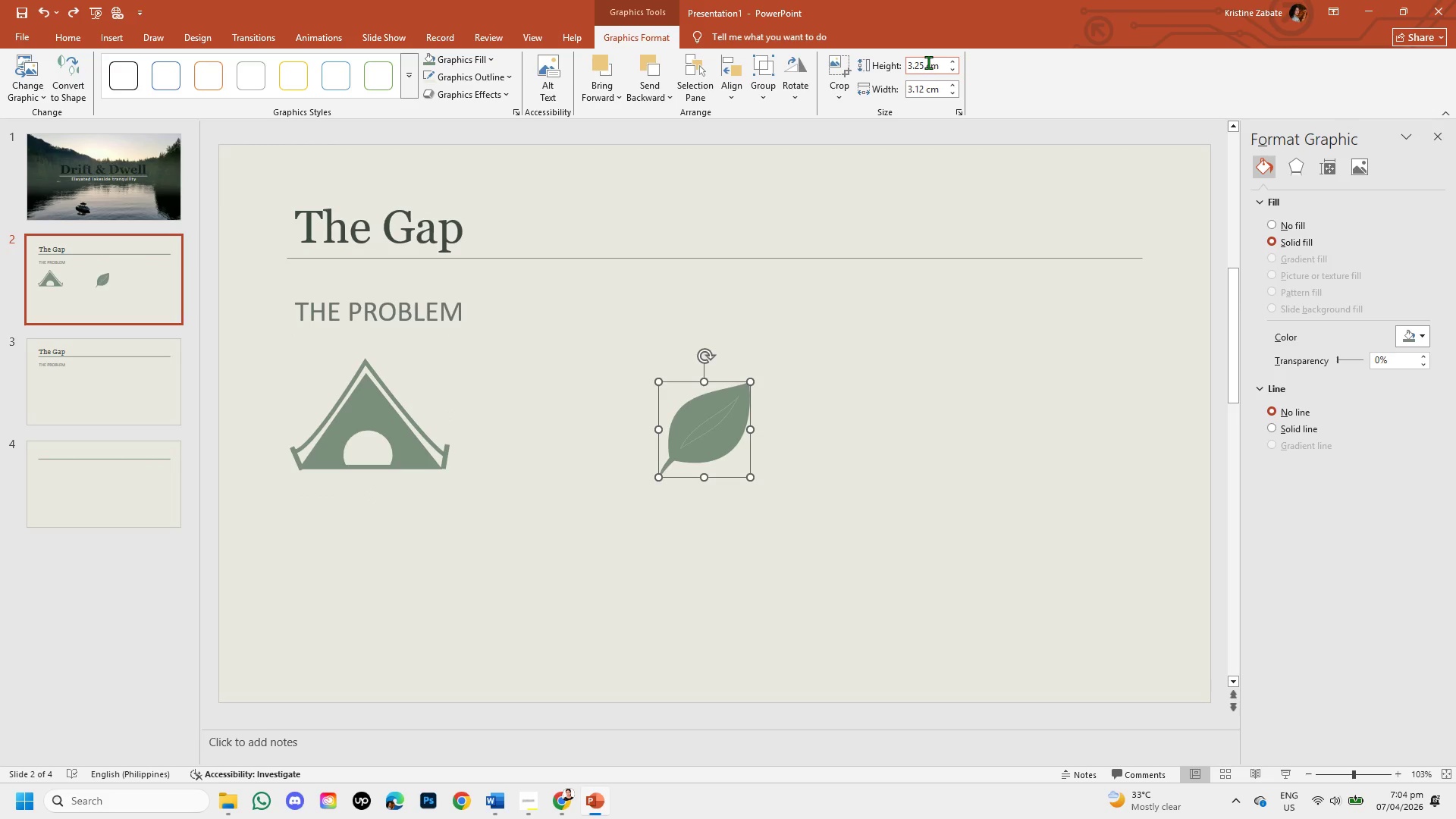 
left_click([924, 62])
 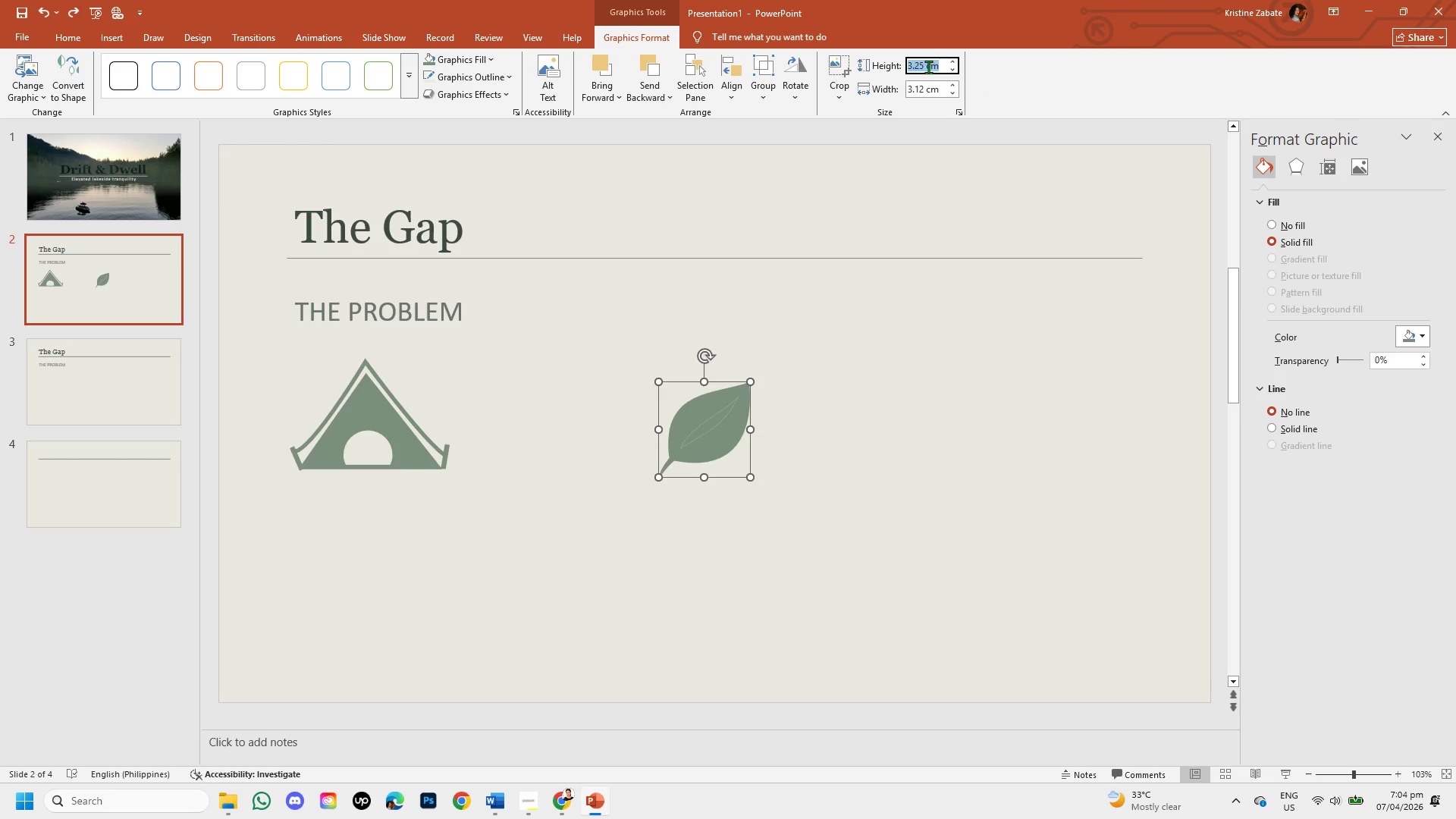 
left_click([925, 65])
 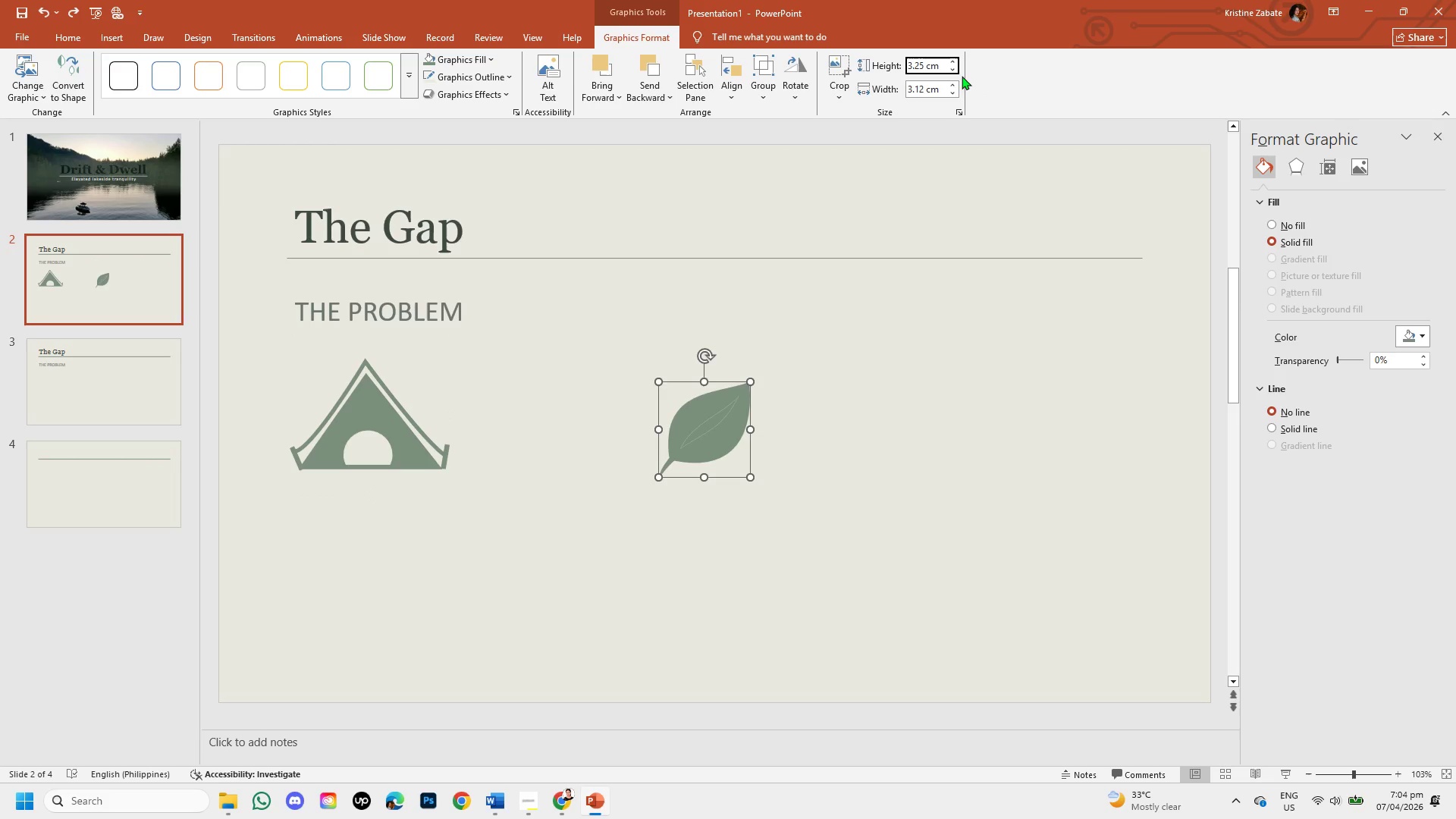 
key(Backspace)
 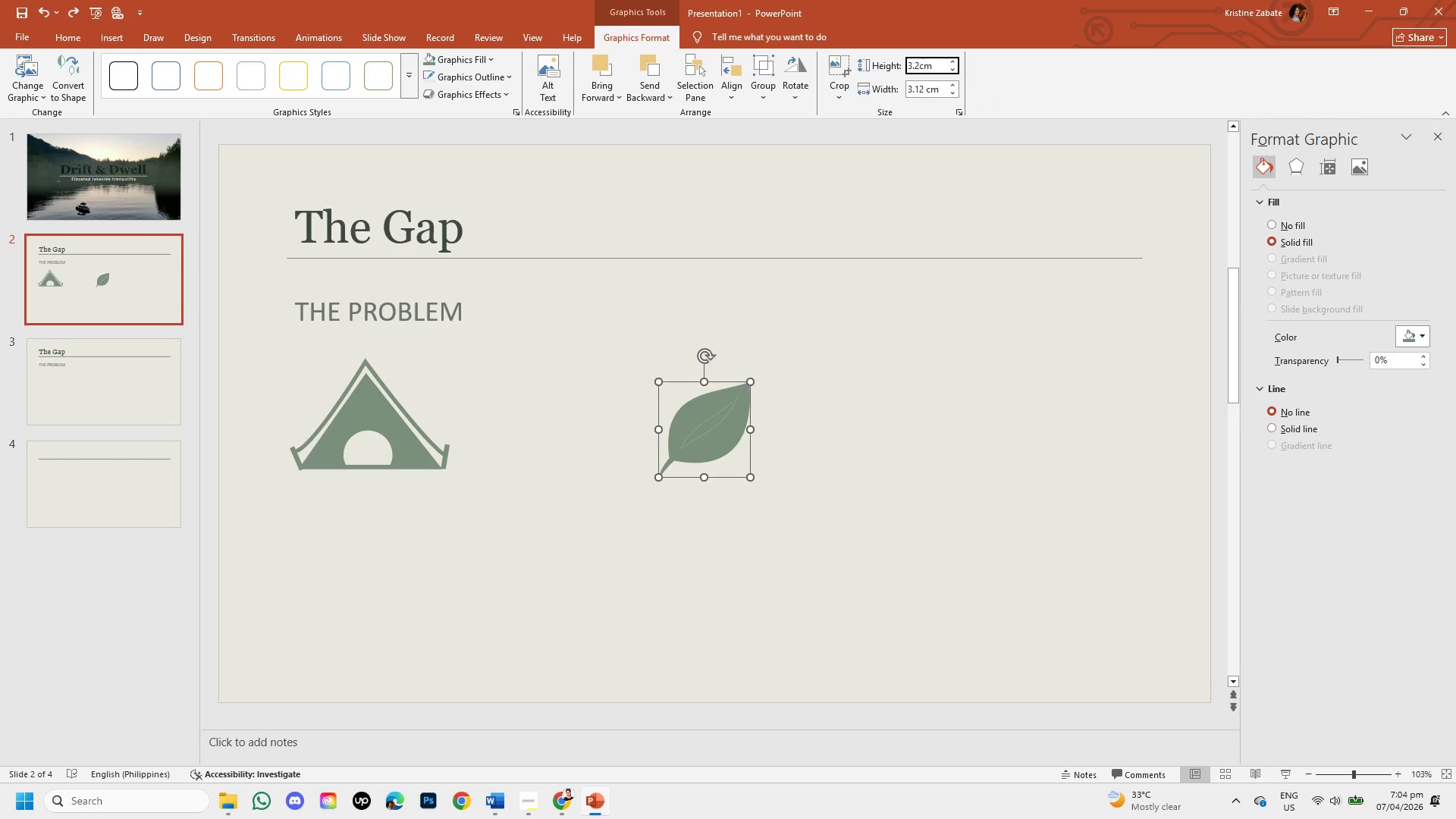 
key(Backspace)
 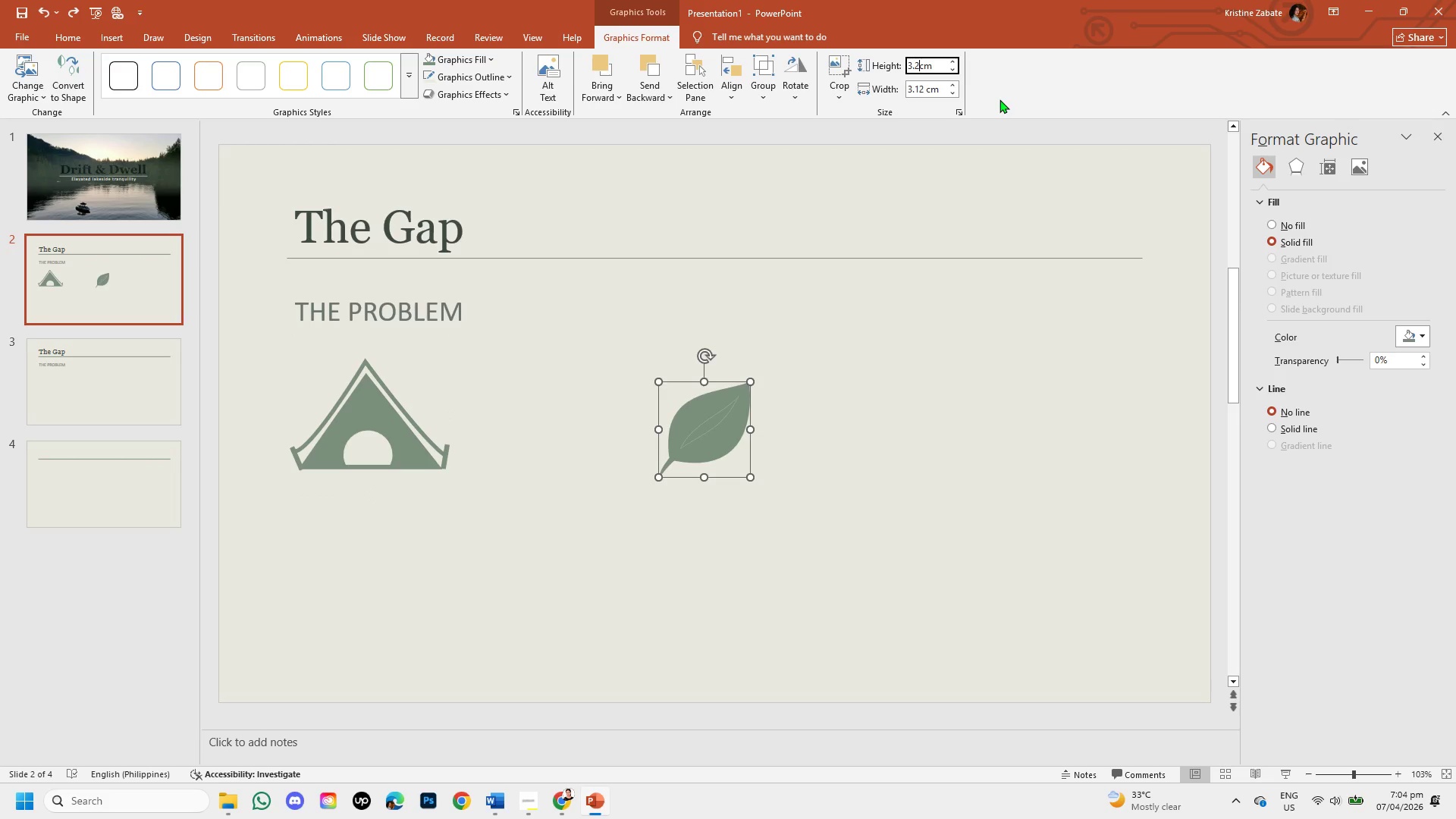 
key(Backspace)
 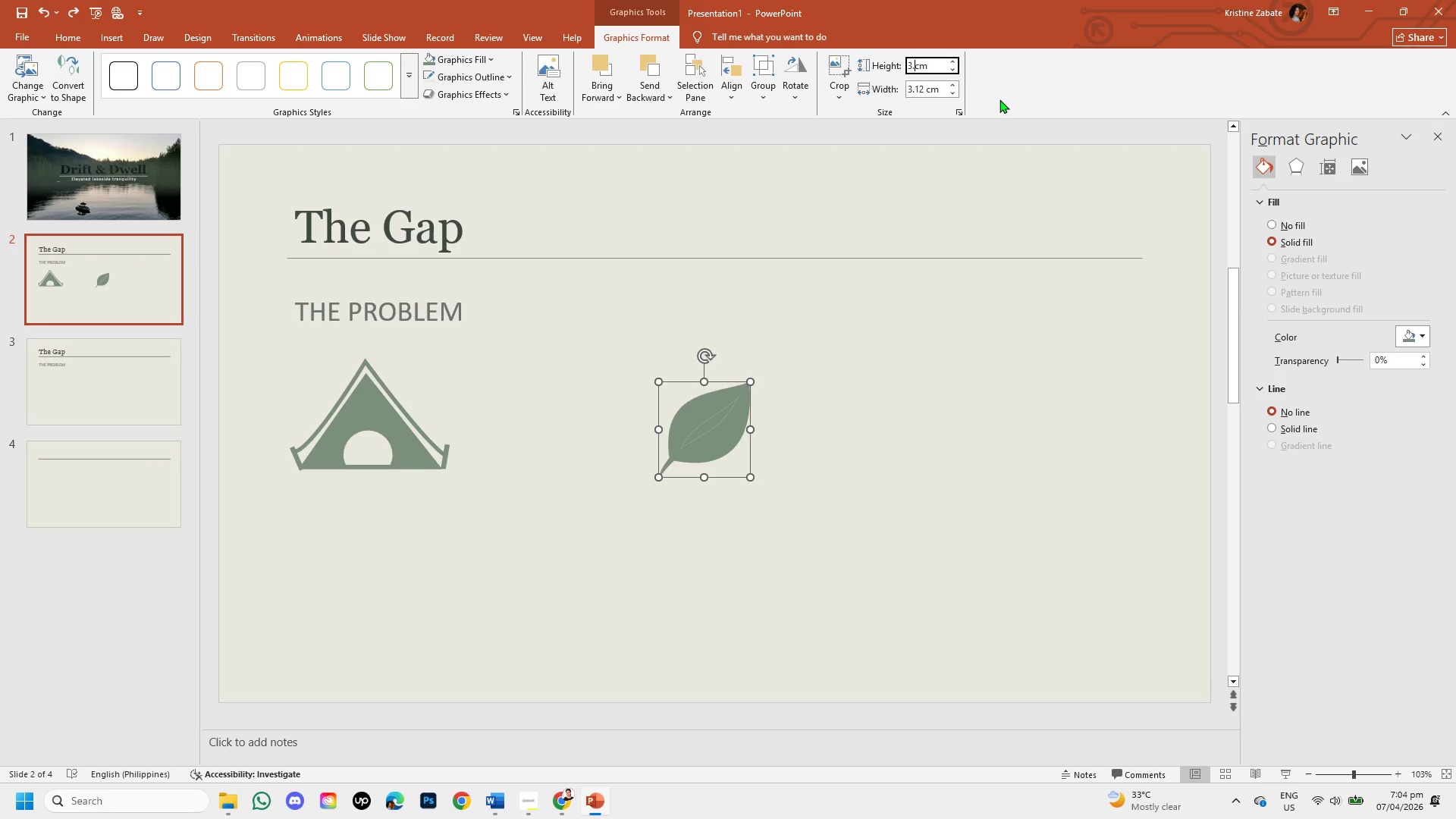 
key(Backspace)
 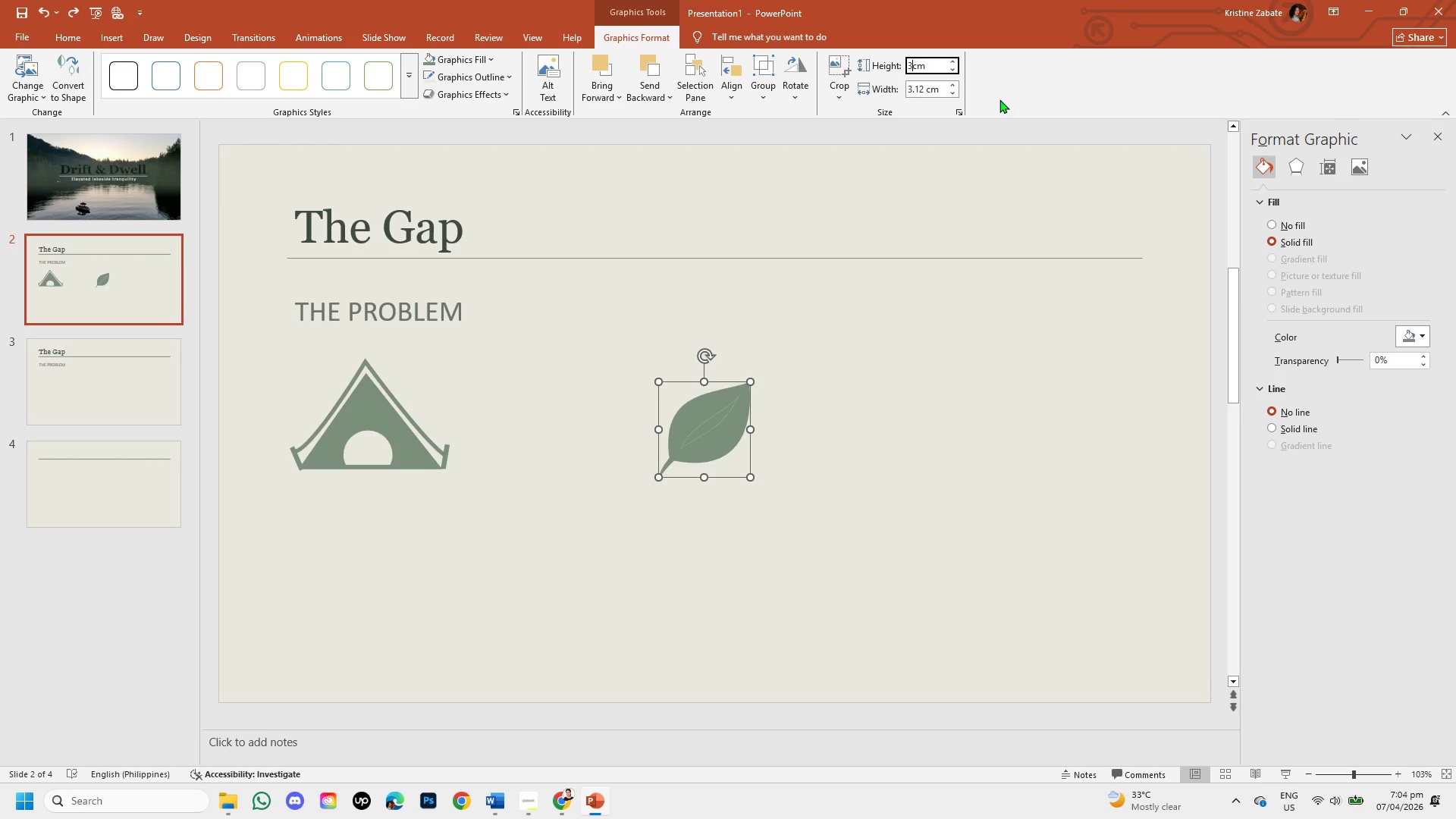 
key(Backspace)
 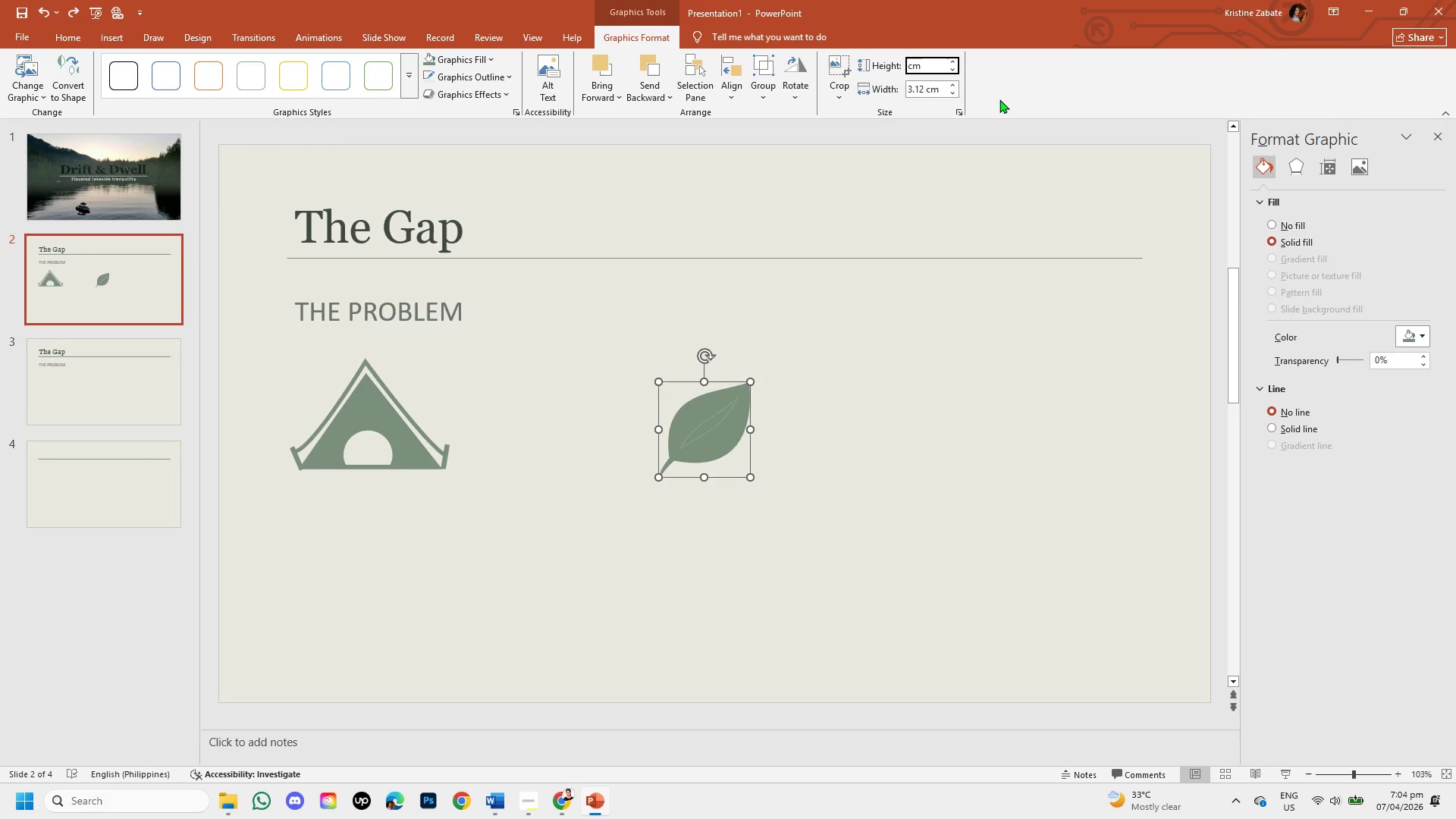 
key(Numpad5)
 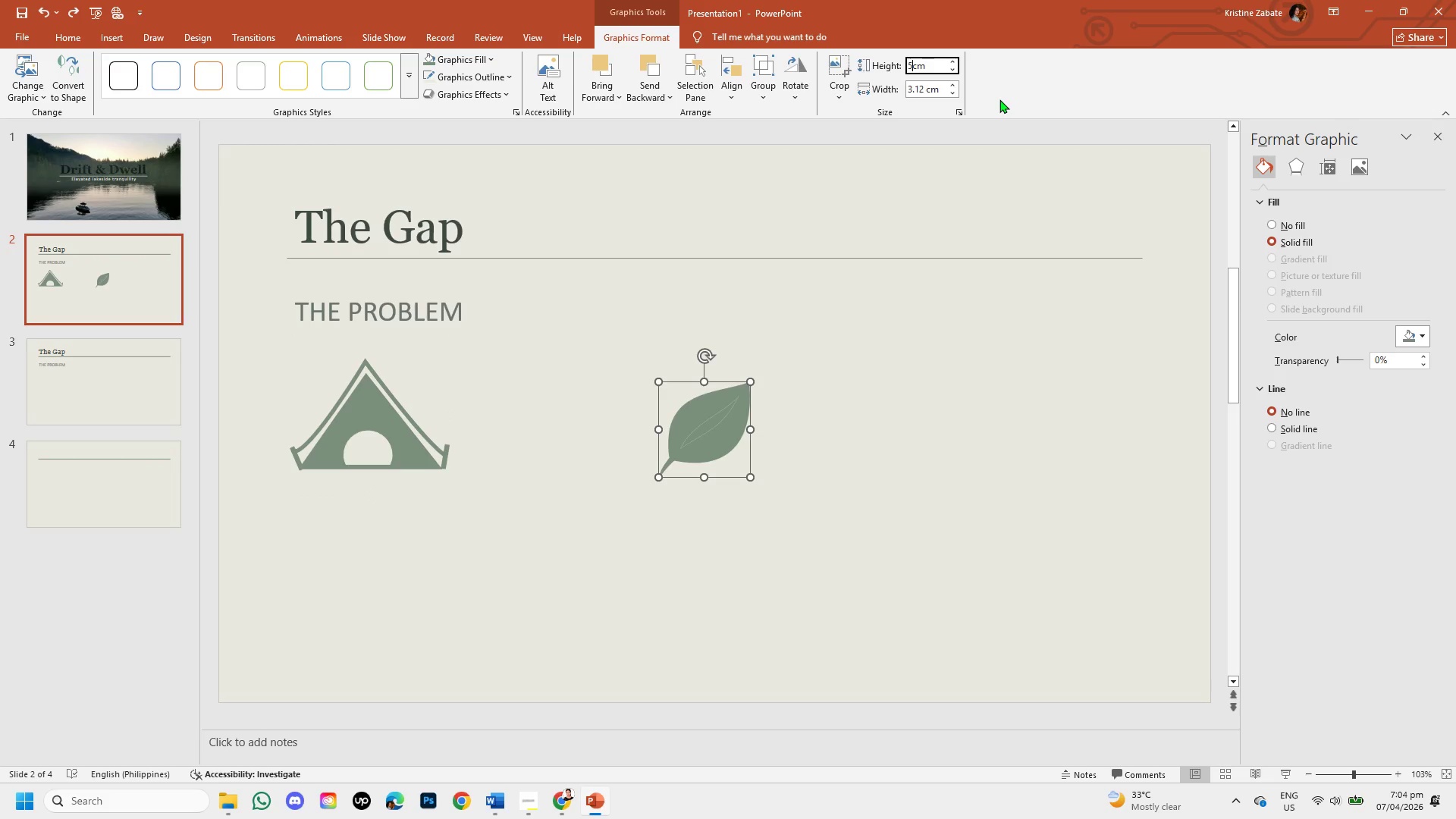 
key(NumpadDecimal)
 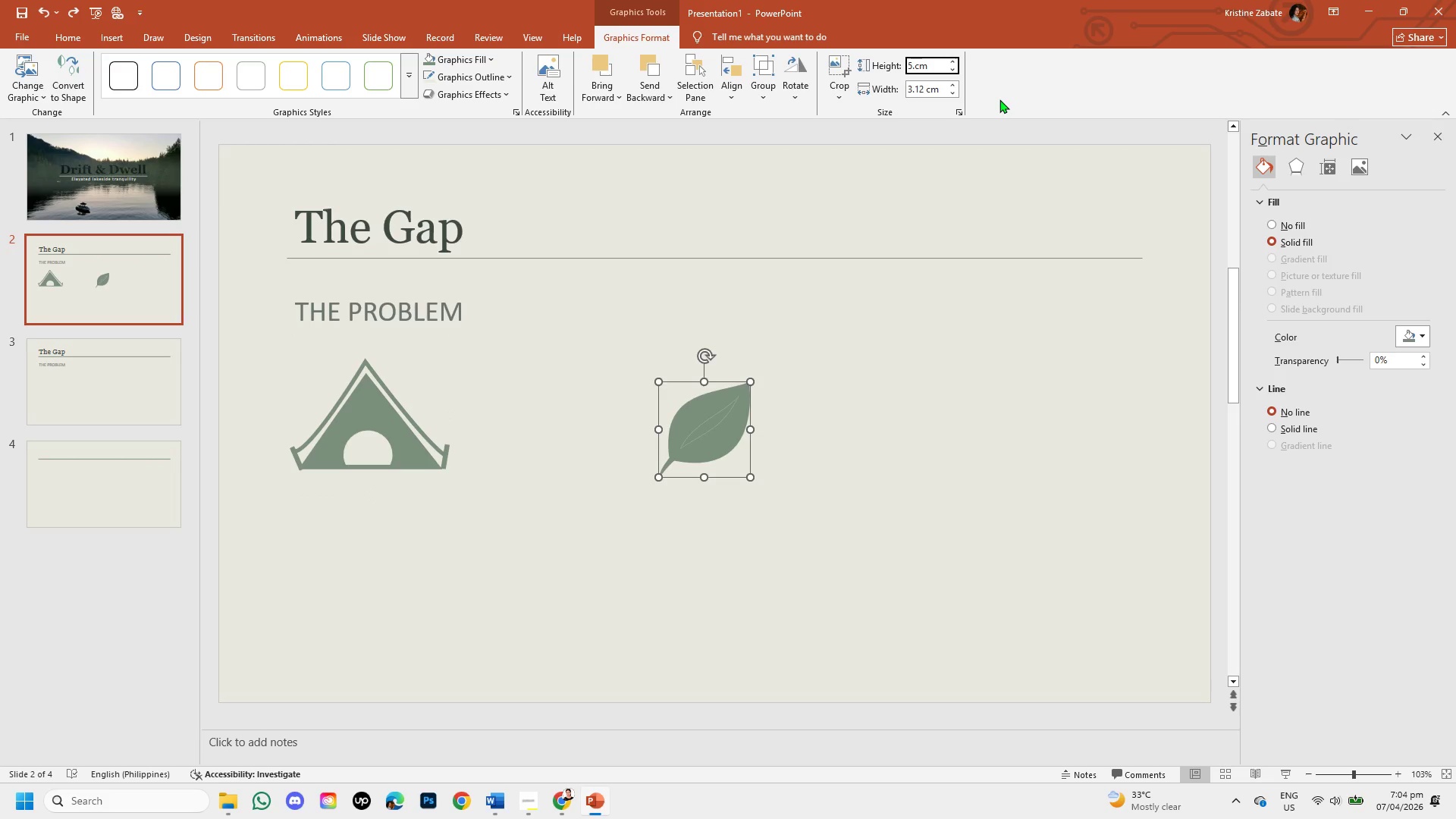 
key(Numpad4)
 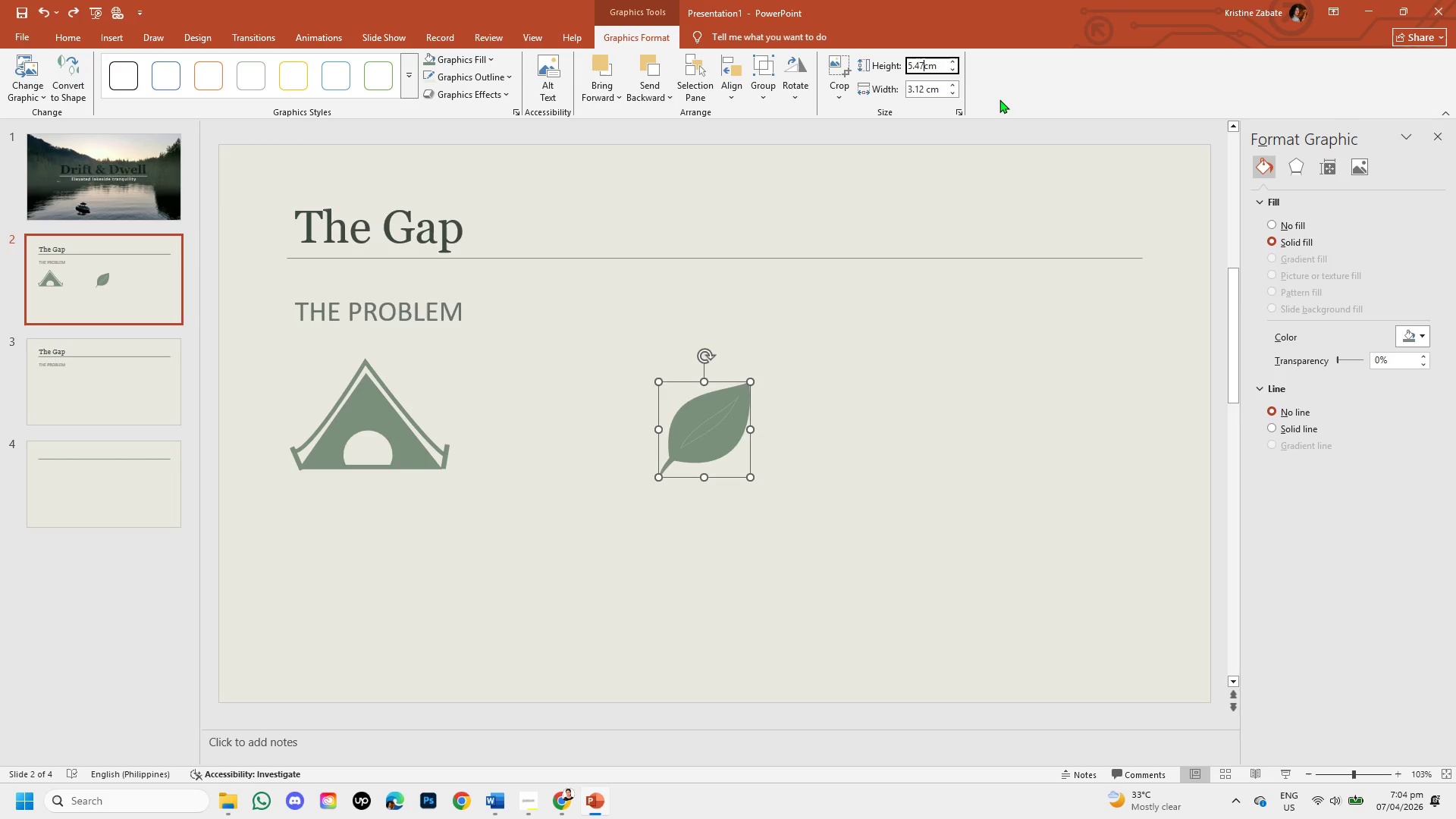 
key(Numpad7)
 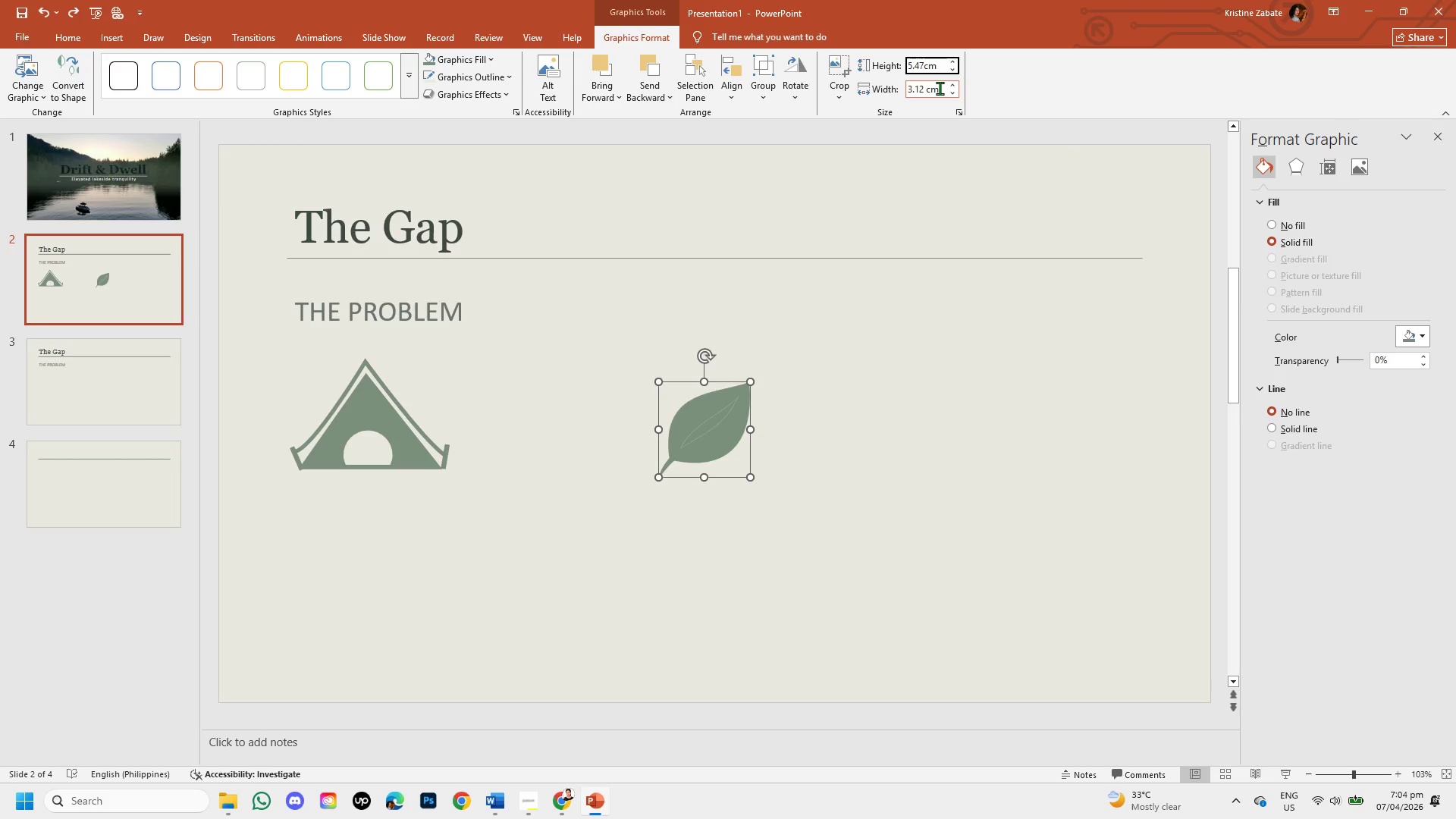 
left_click([938, 88])
 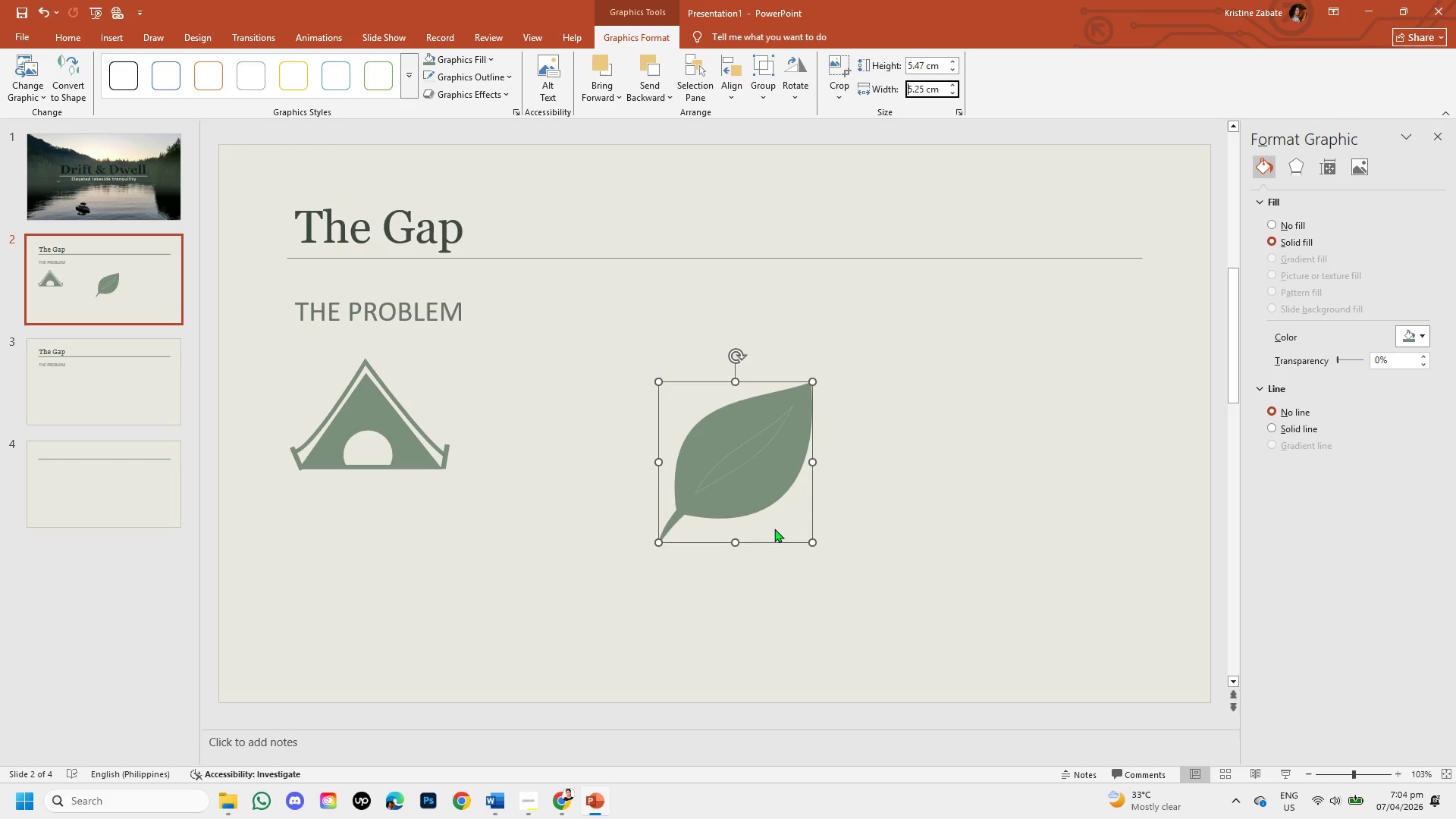 
left_click_drag(start_coordinate=[774, 540], to_coordinate=[772, 490])
 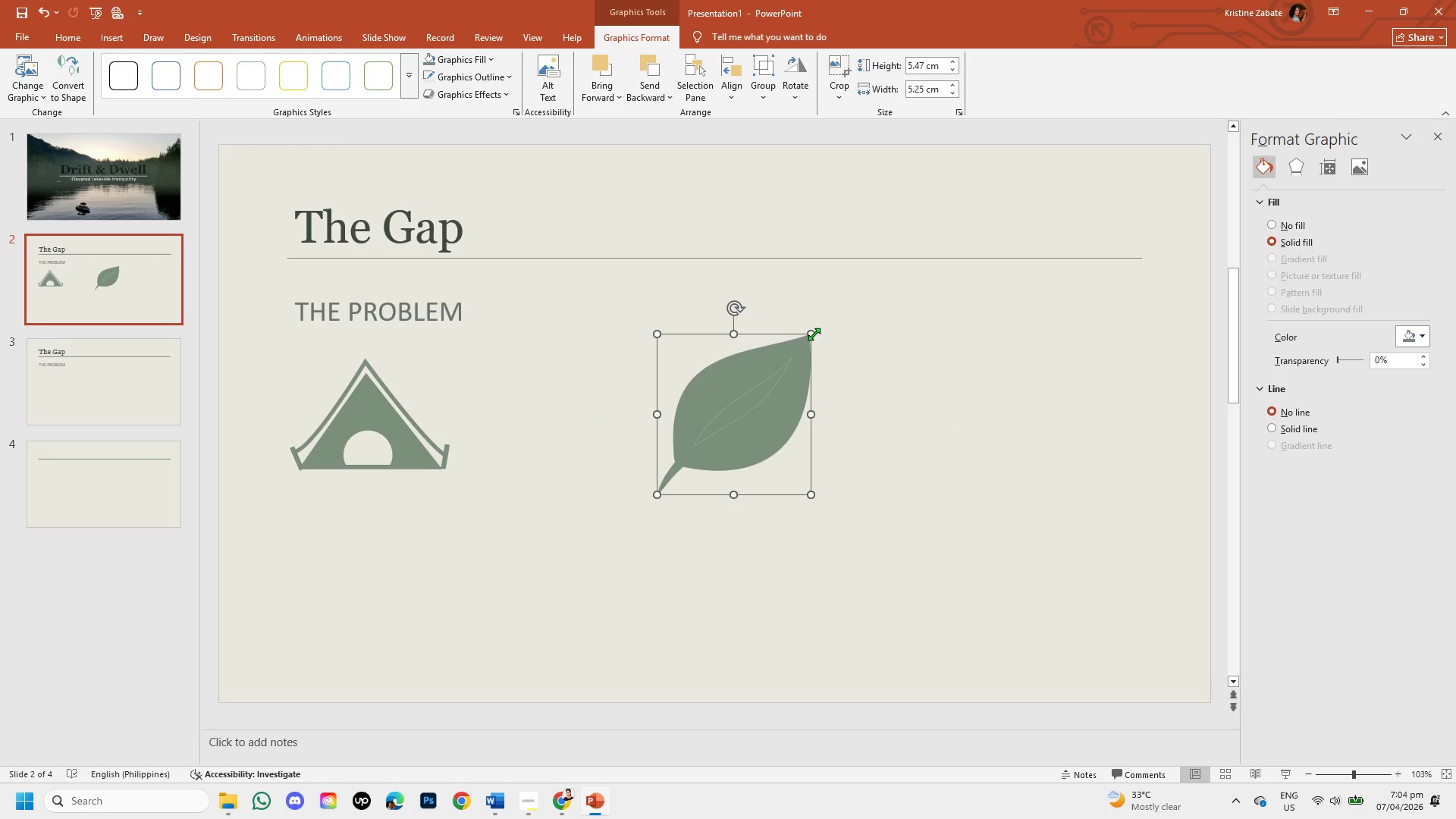 
key(Control+Z)
 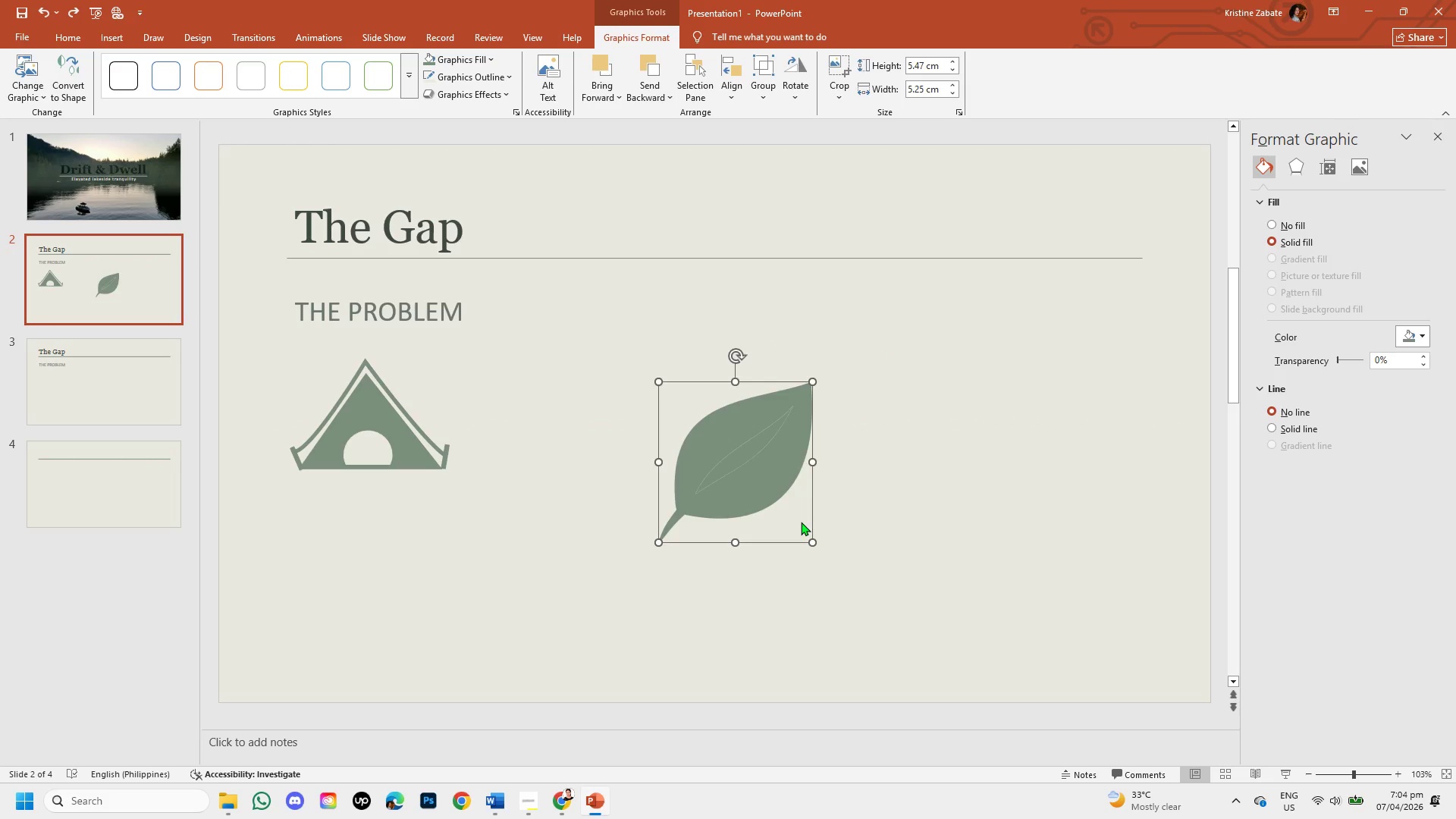 
key(Control+Z)
 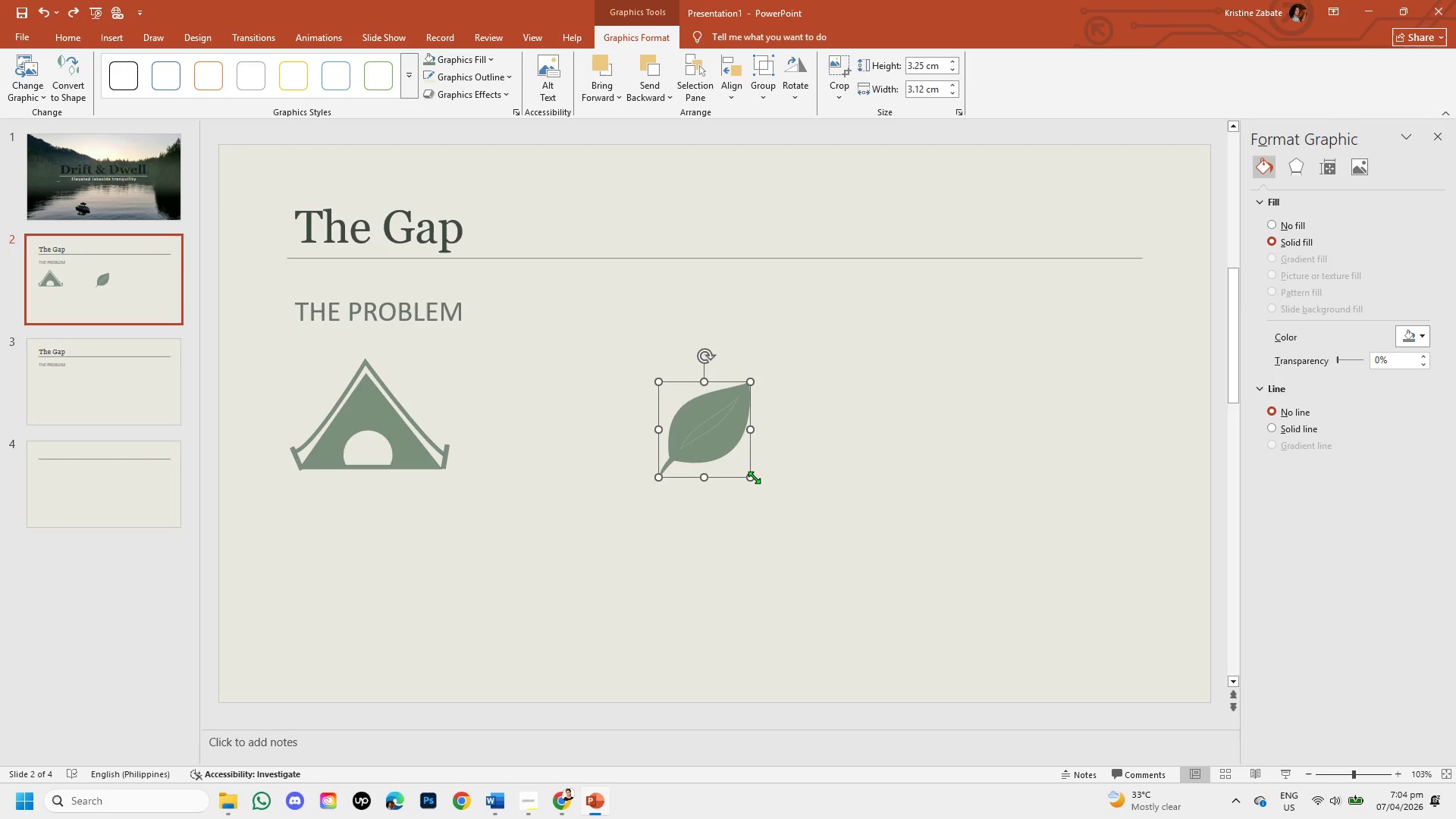 
left_click_drag(start_coordinate=[753, 477], to_coordinate=[768, 488])
 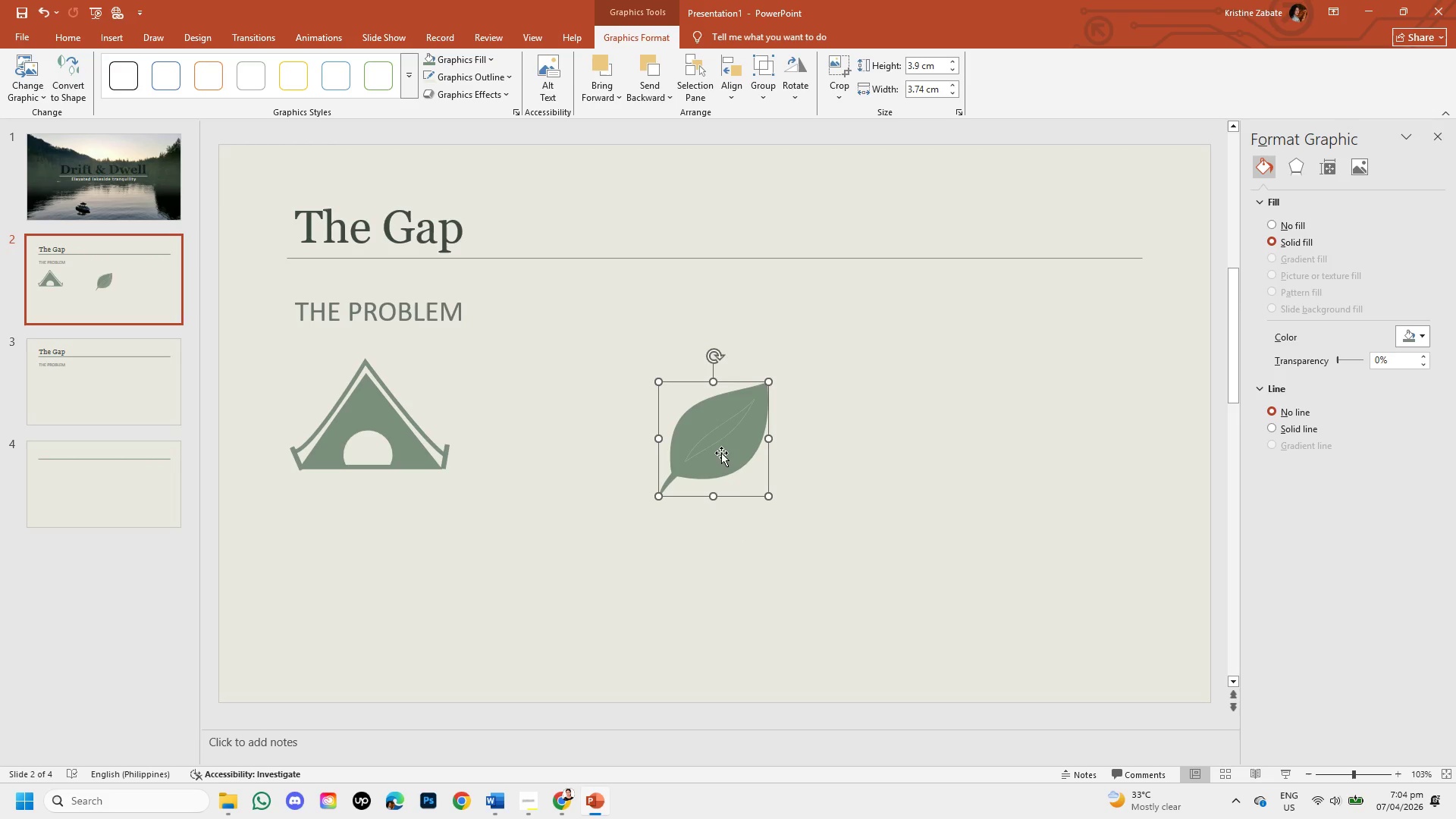 
left_click_drag(start_coordinate=[721, 453], to_coordinate=[720, 433])
 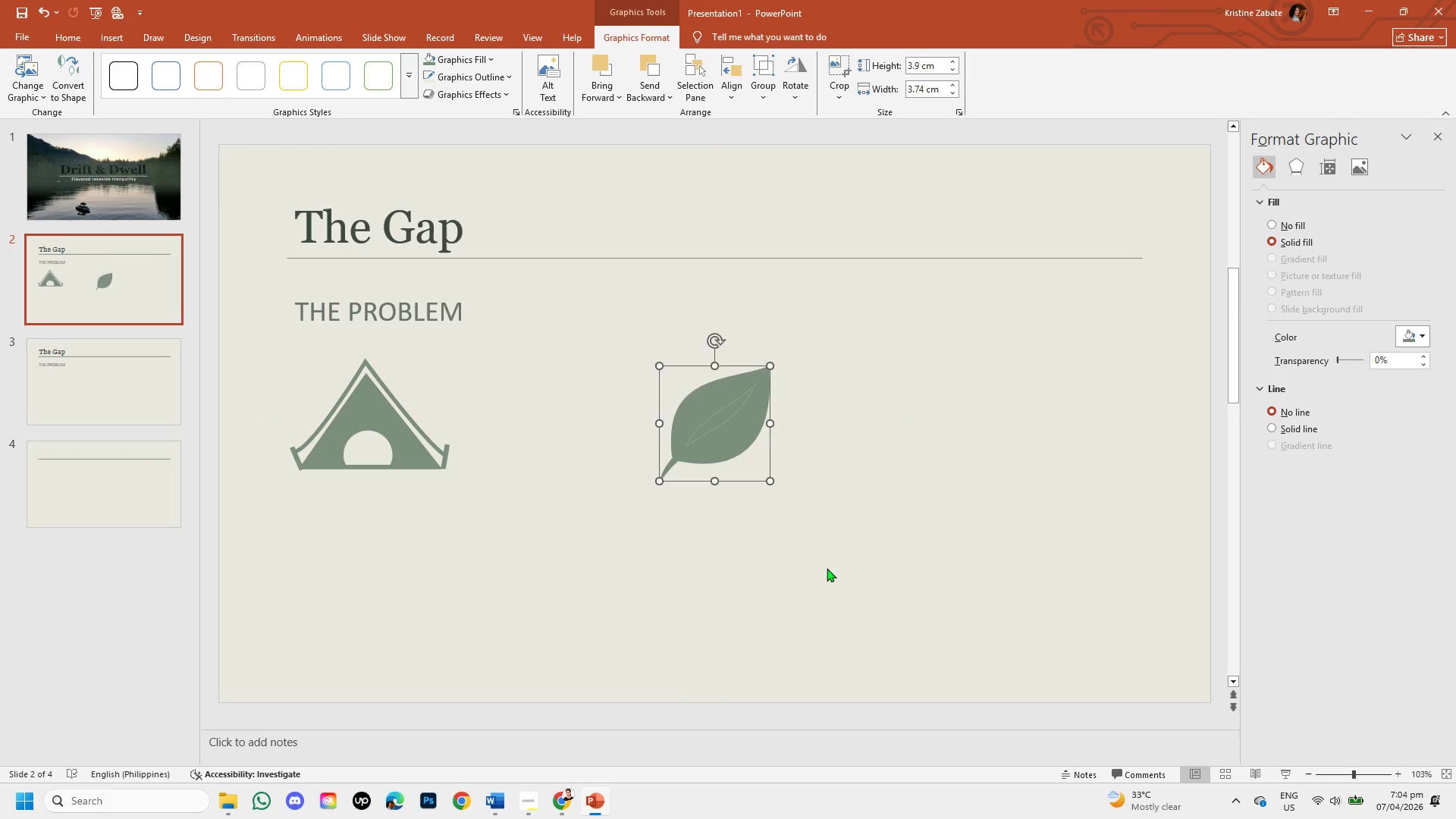 
left_click([827, 568])
 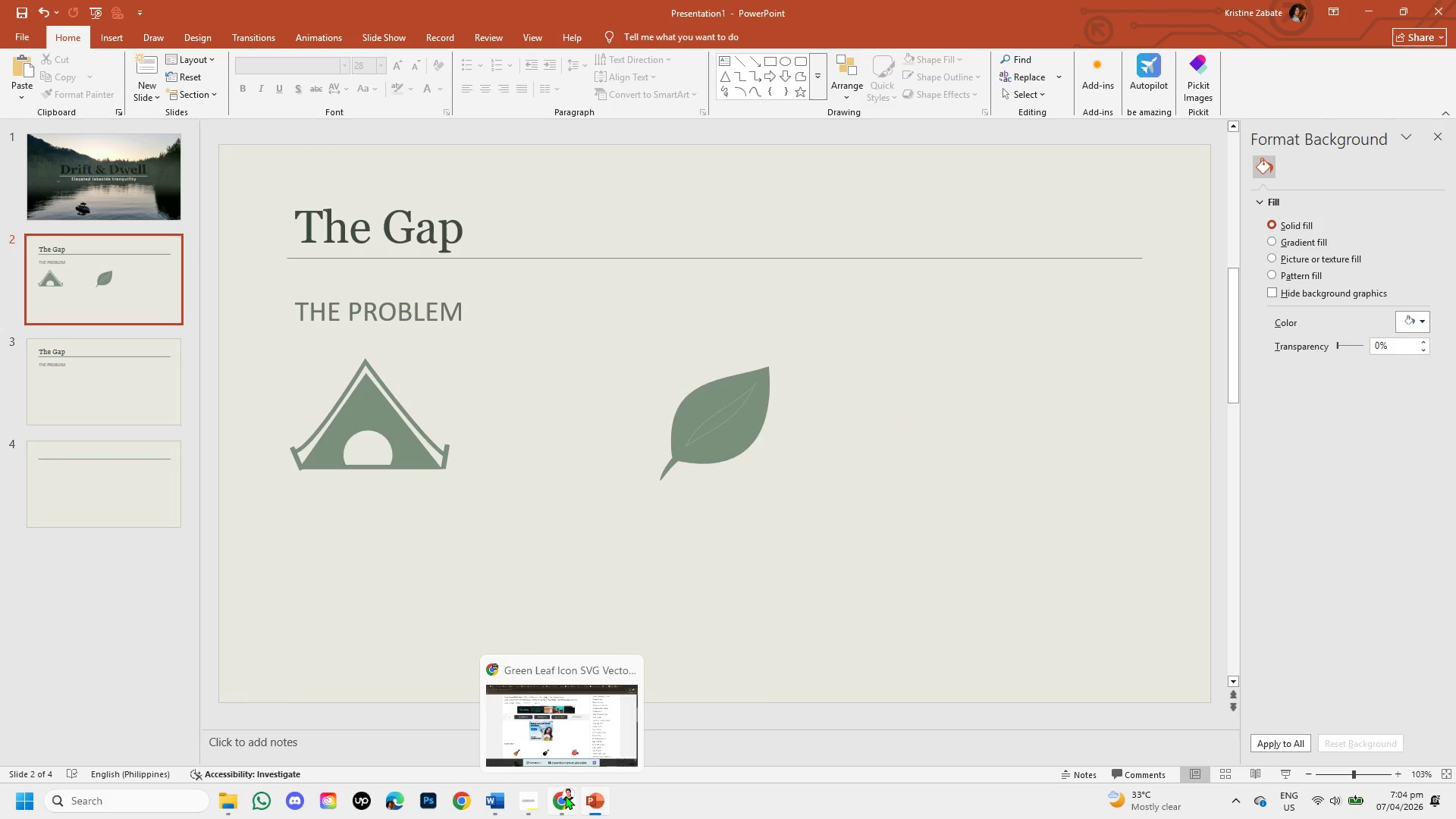 
wait(5.67)
 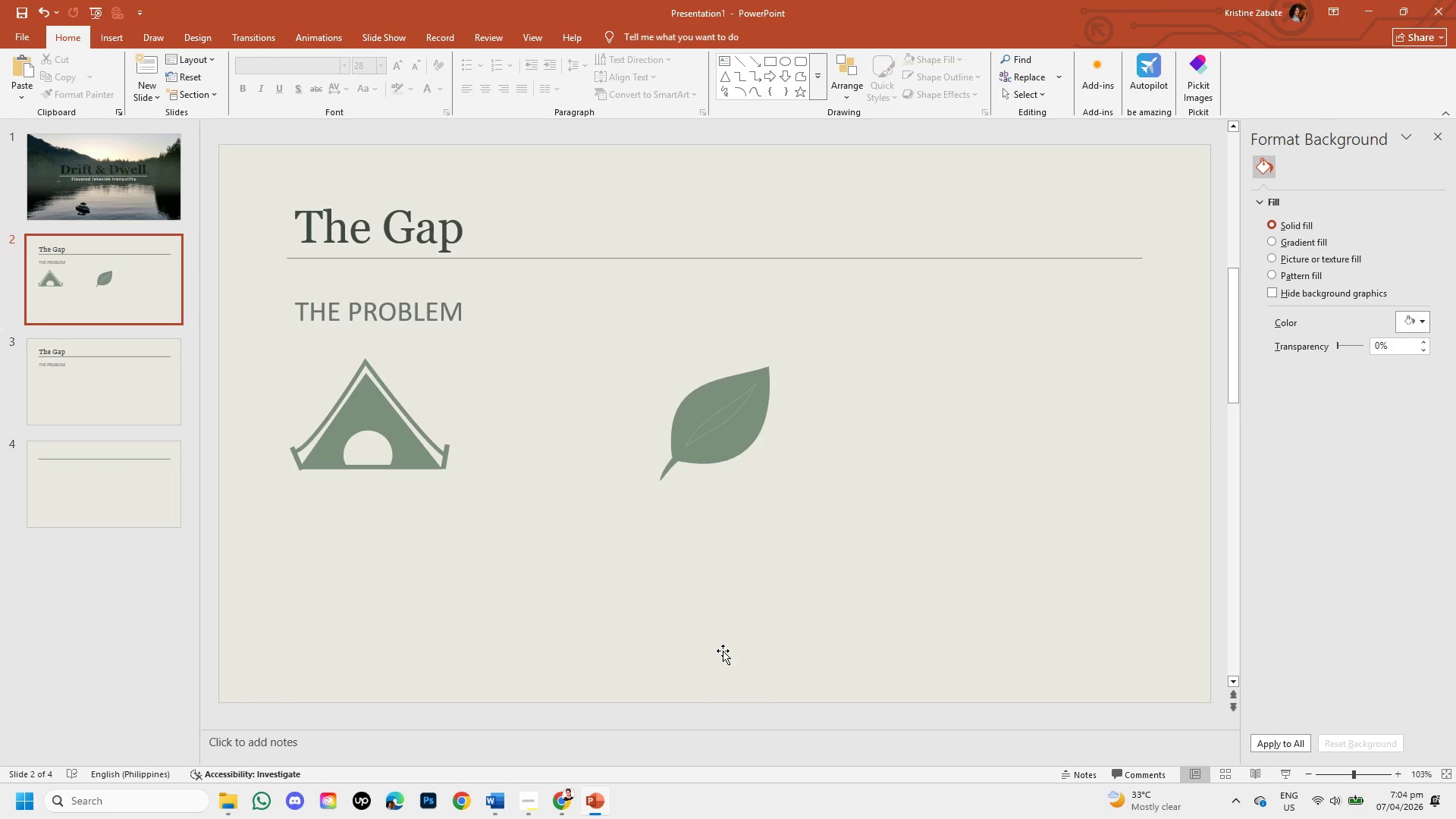 
left_click([565, 795])
 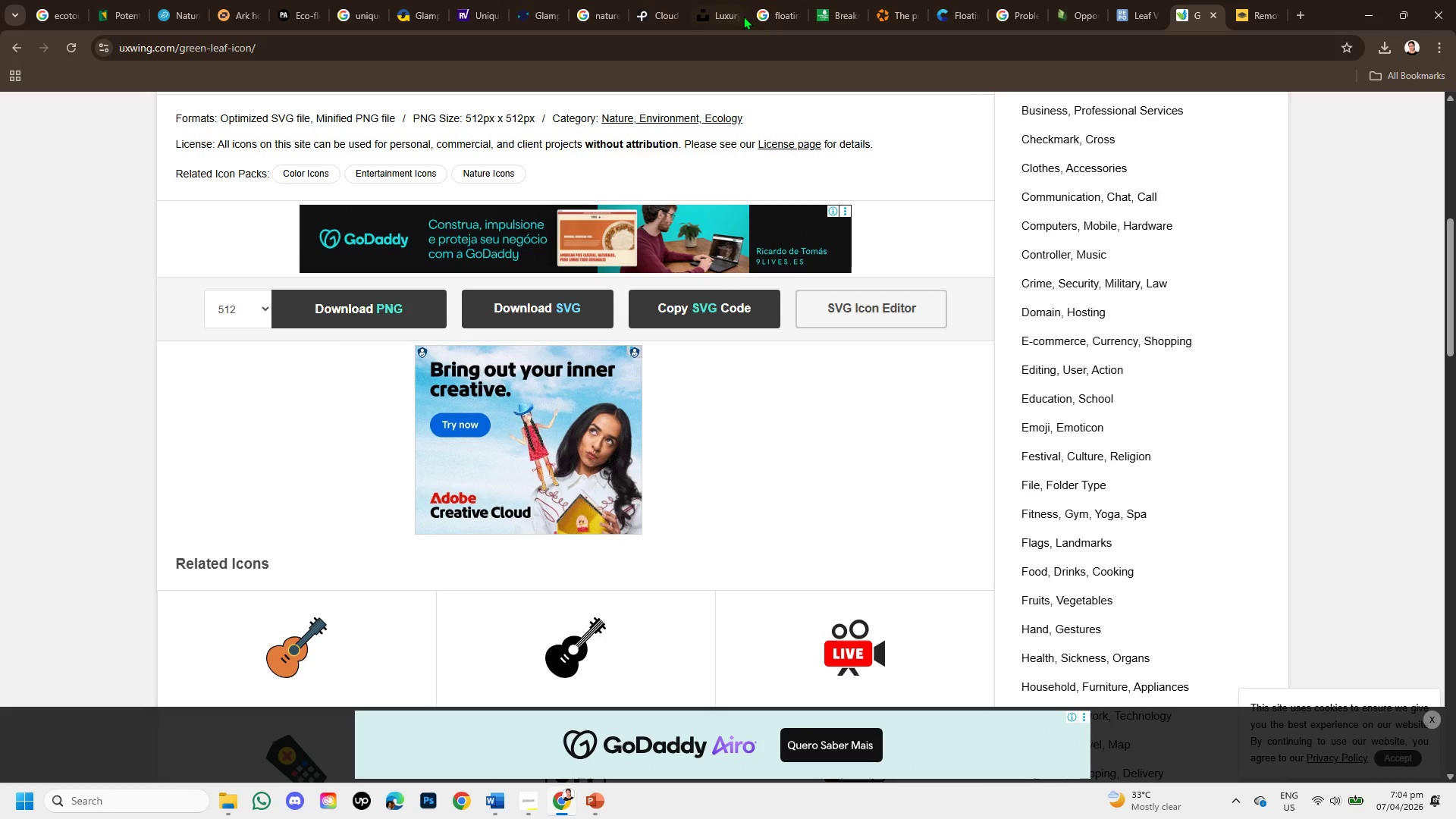 
scroll: coordinate [119, 109], scroll_direction: up, amount: 4.0
 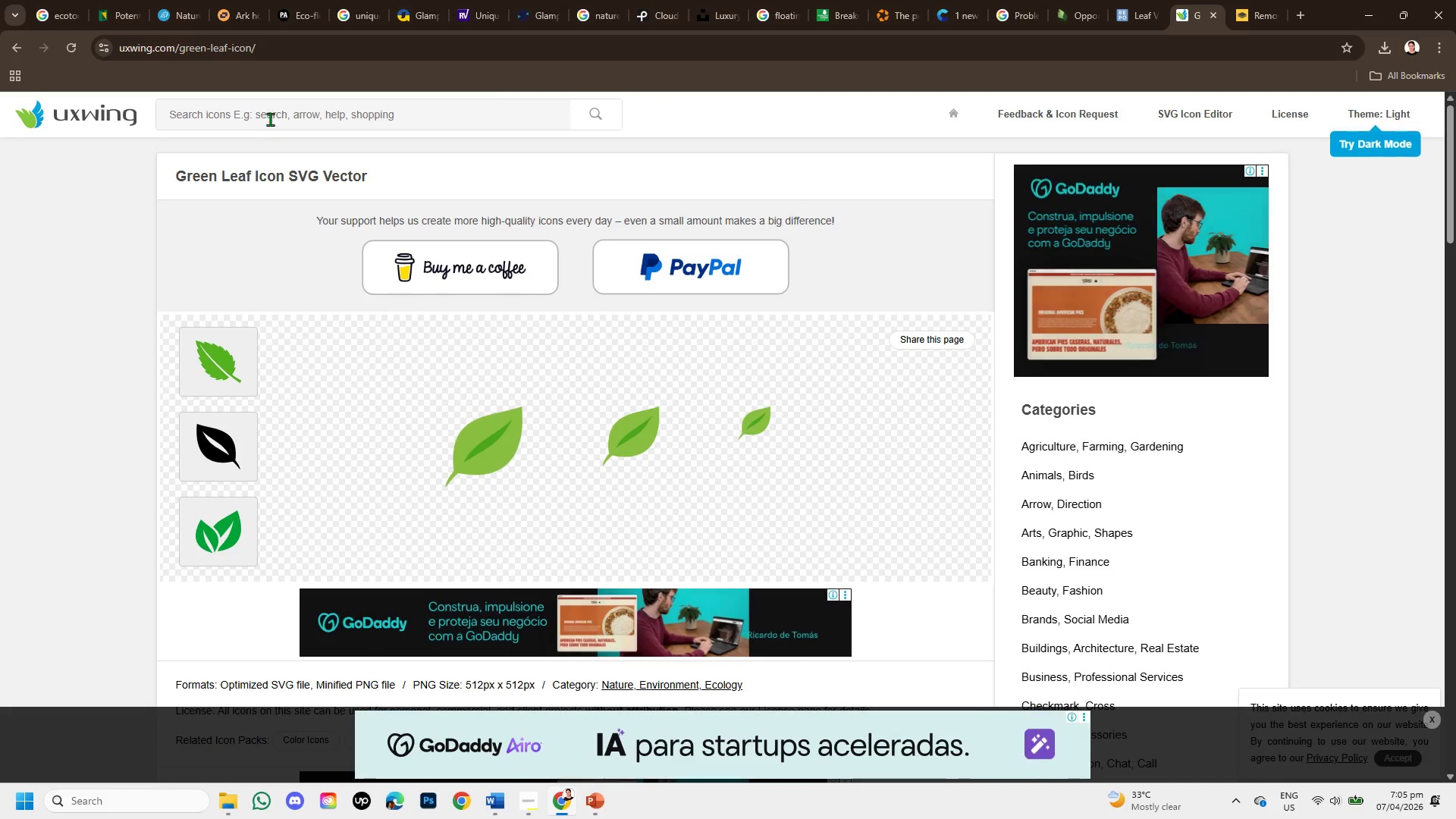 
left_click([270, 119])
 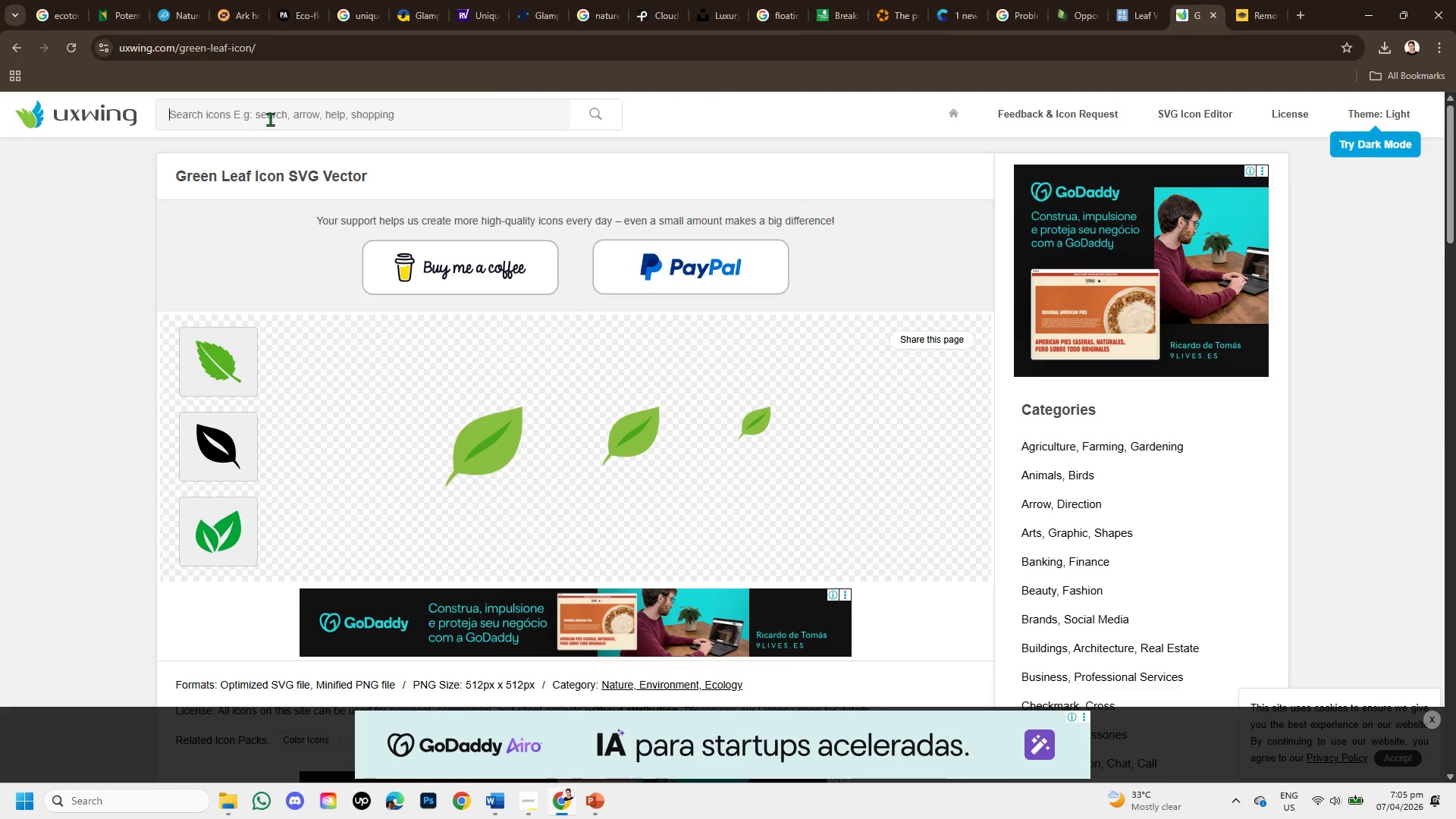 
type(WATER BASED LODGING )
 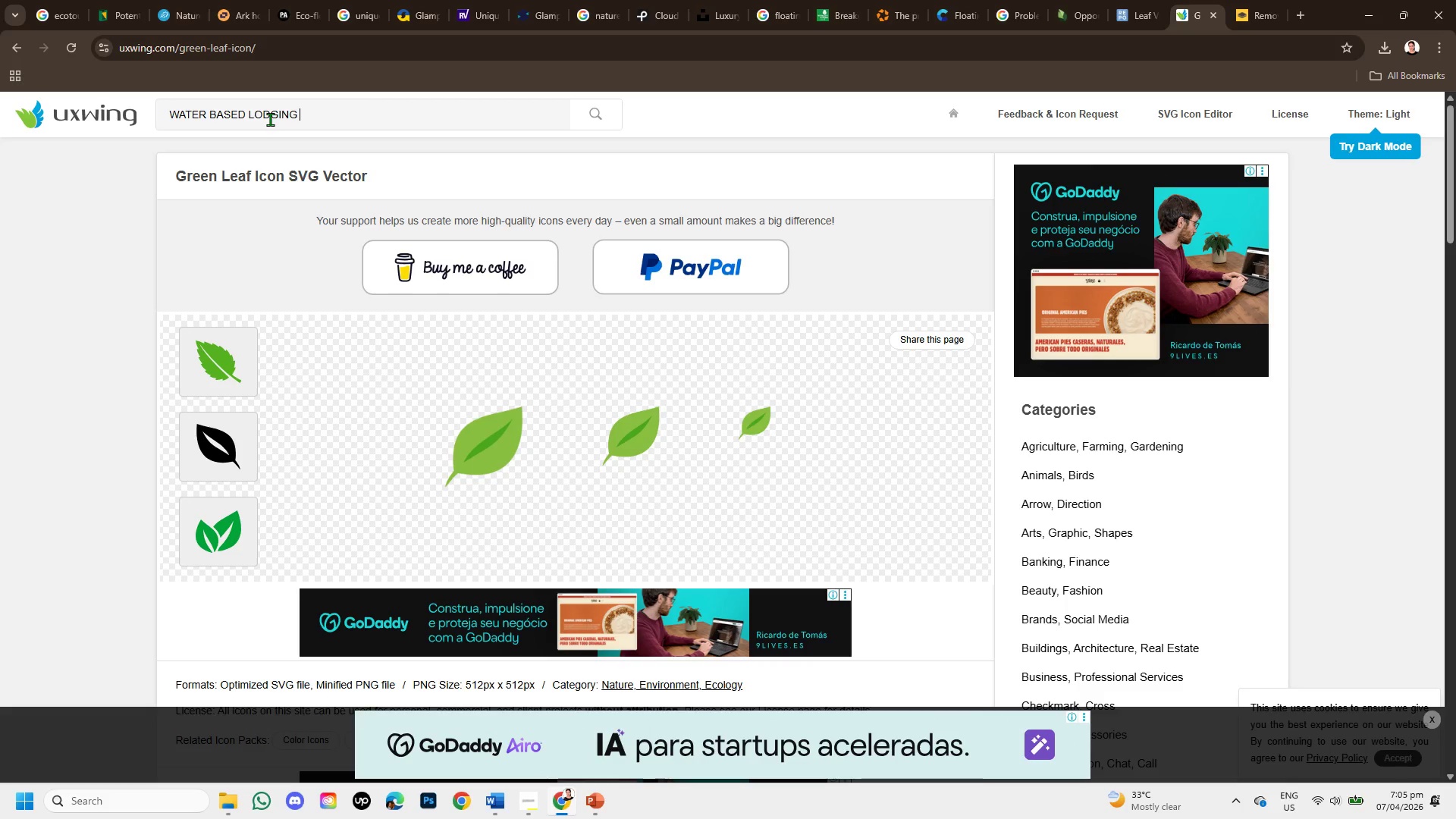 
key(Enter)
 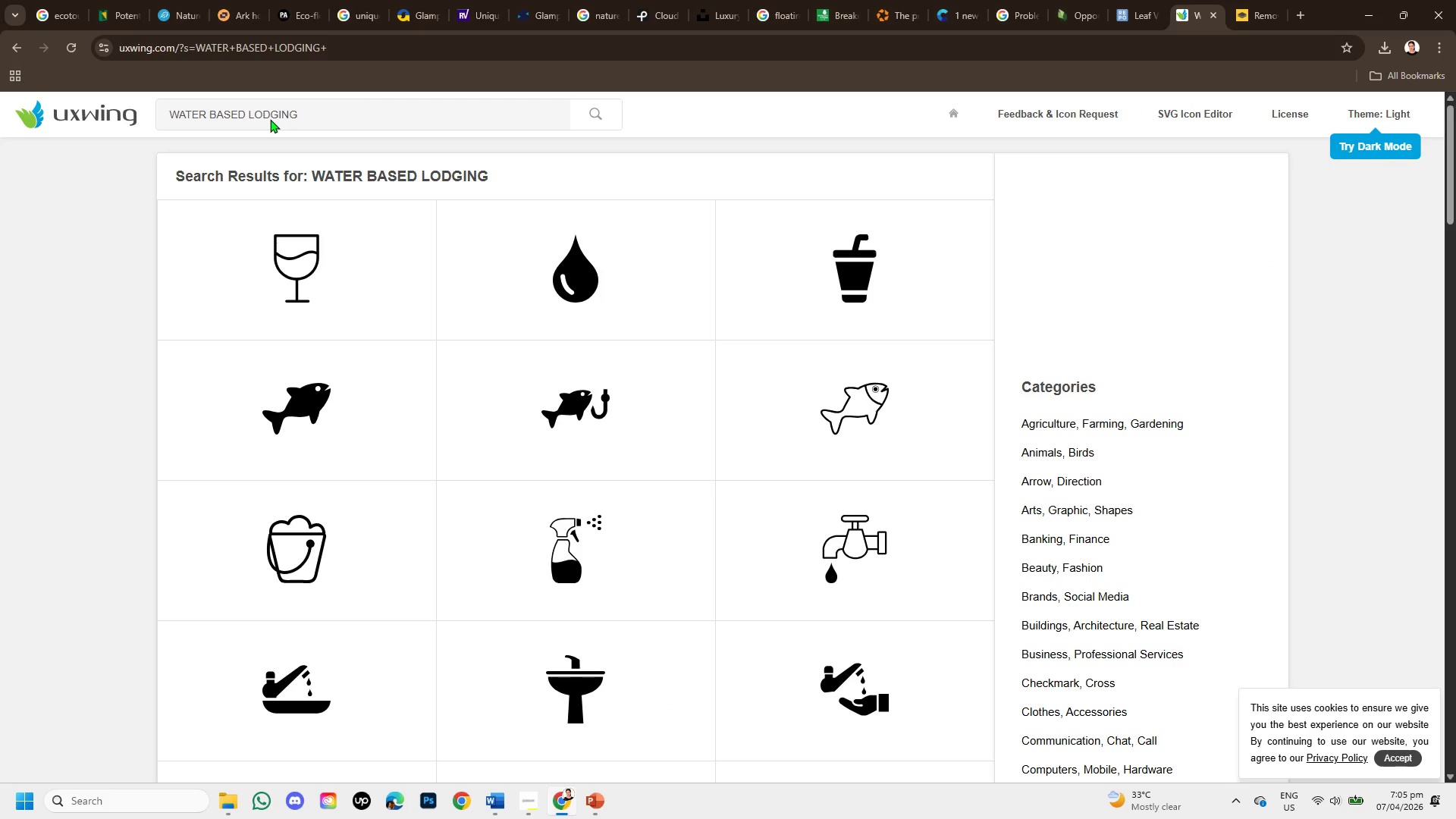 
scroll: coordinate [591, 529], scroll_direction: down, amount: 4.0
 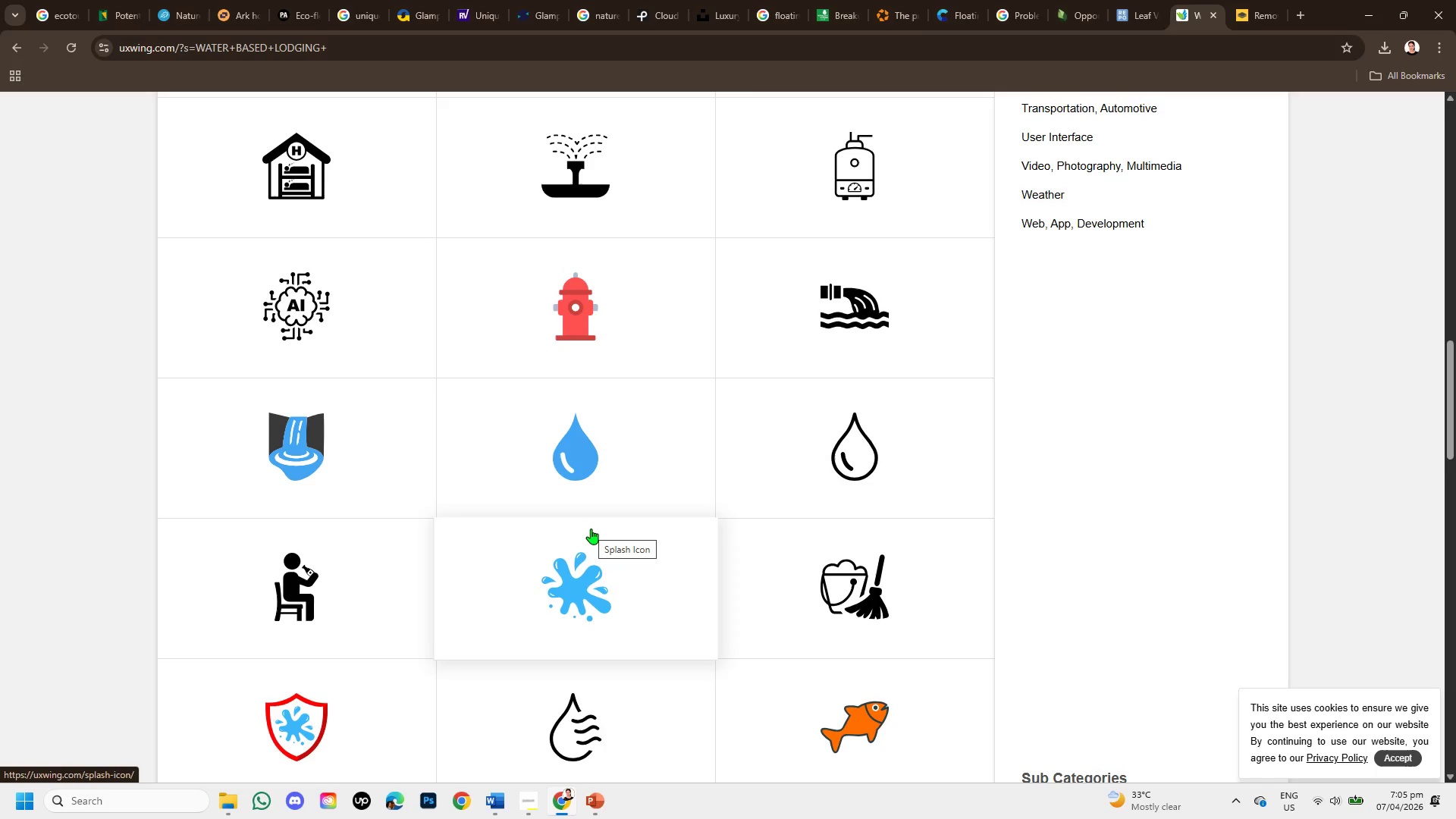 
wait(13.06)
 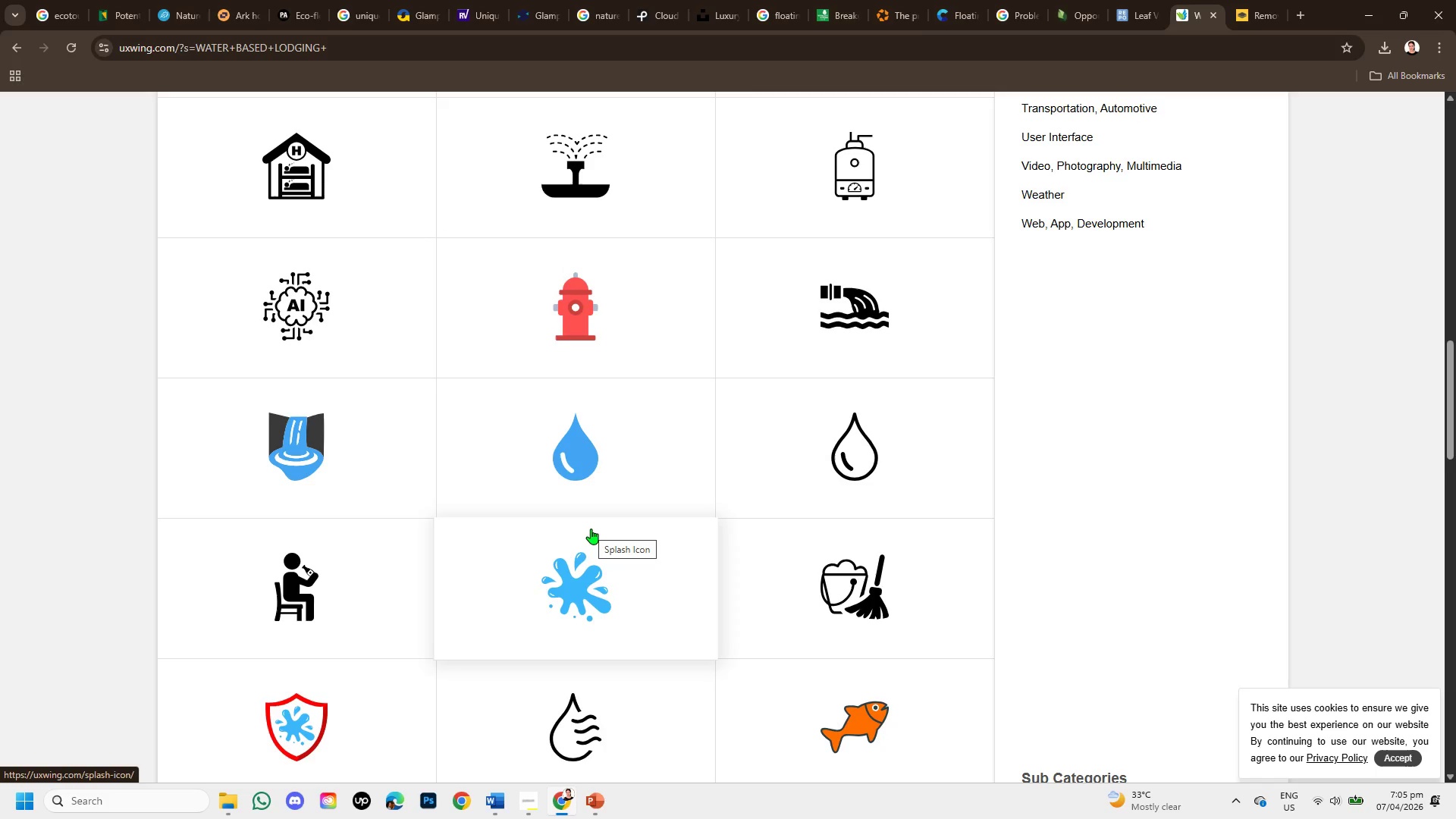 
left_click([1135, 10])
 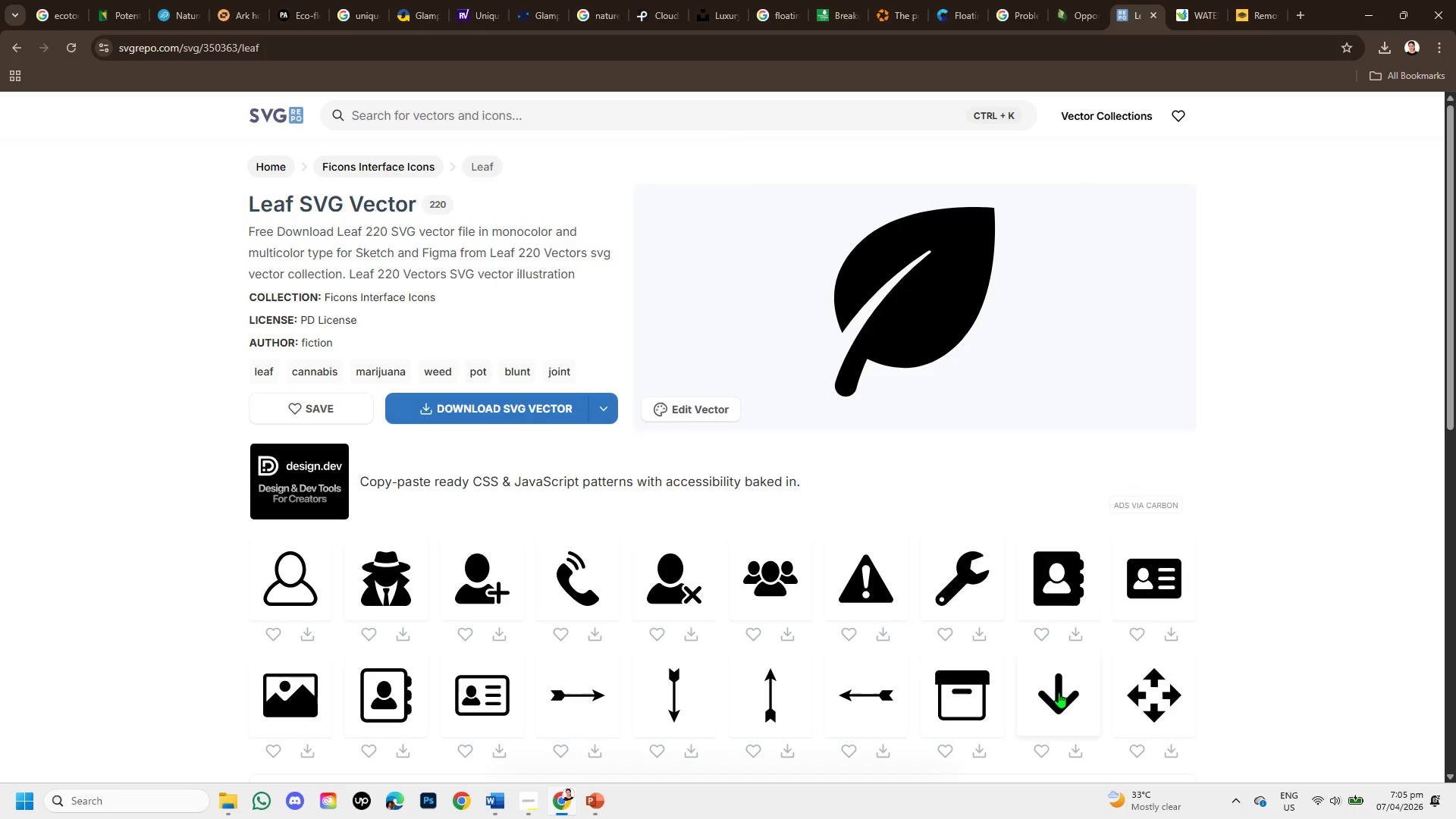 
scroll: coordinate [1060, 657], scroll_direction: down, amount: 3.0
 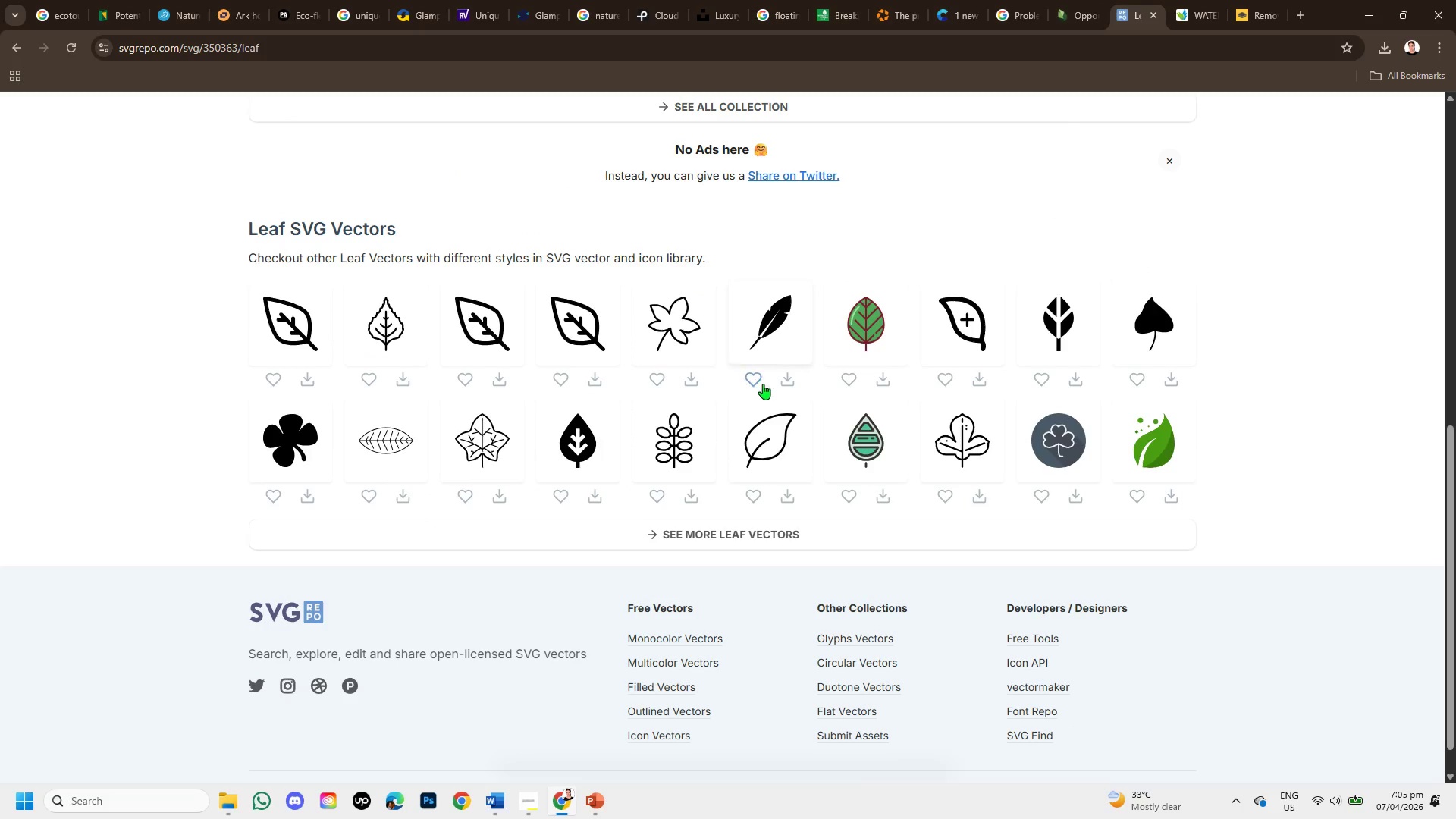 
scroll: coordinate [698, 463], scroll_direction: up, amount: 6.0
 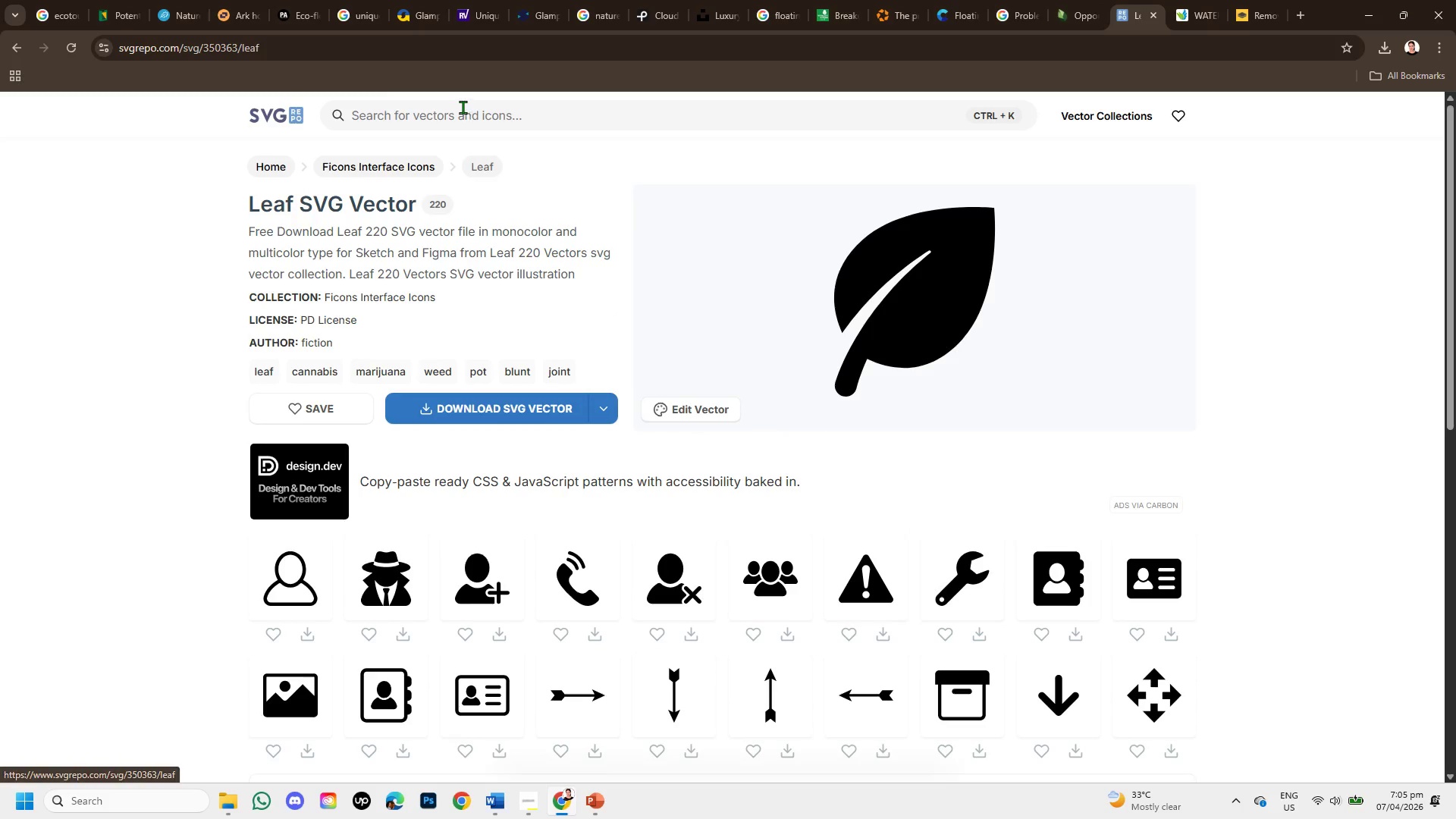 
left_click([461, 107])
 